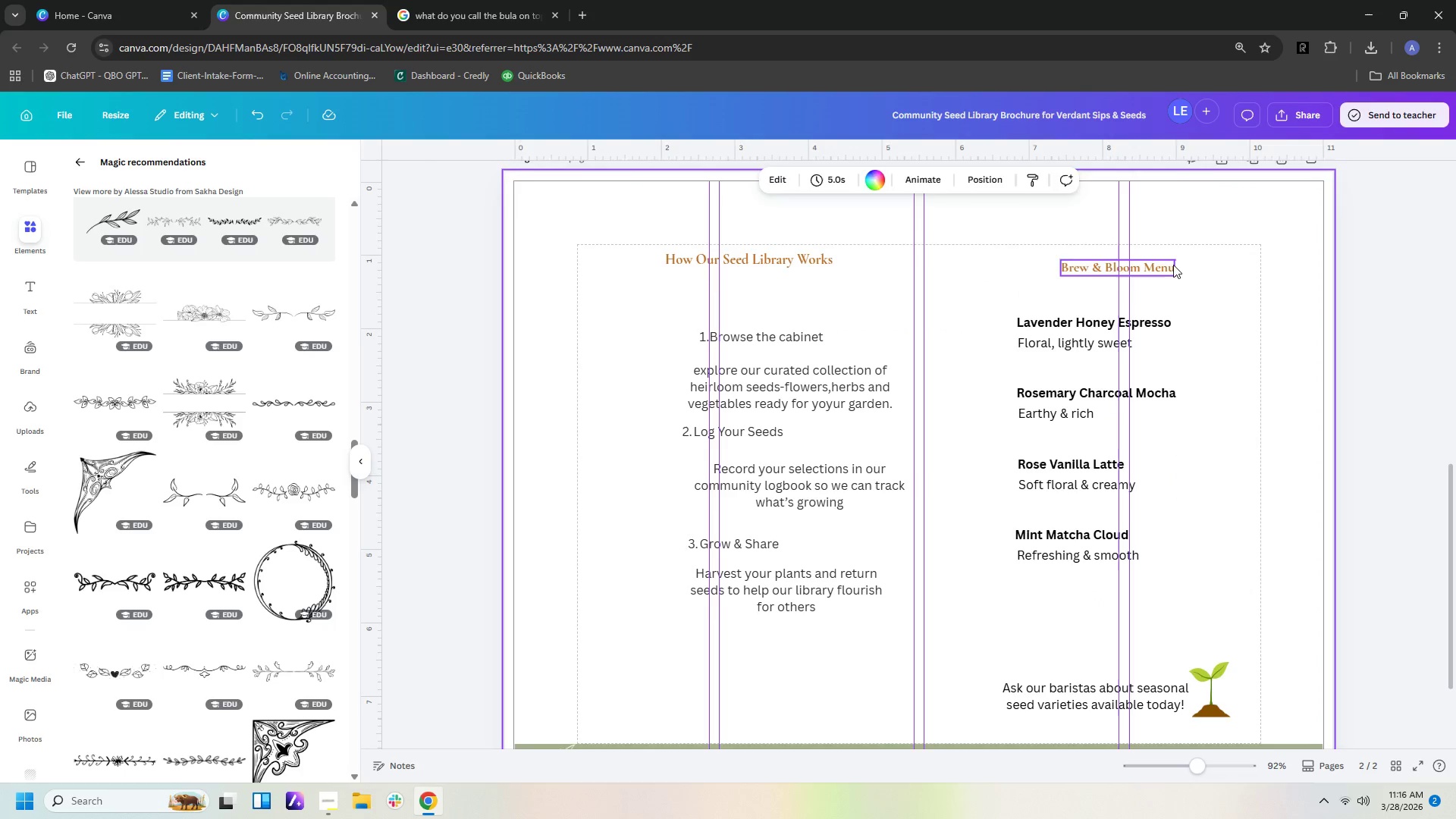 
left_click([1170, 266])
 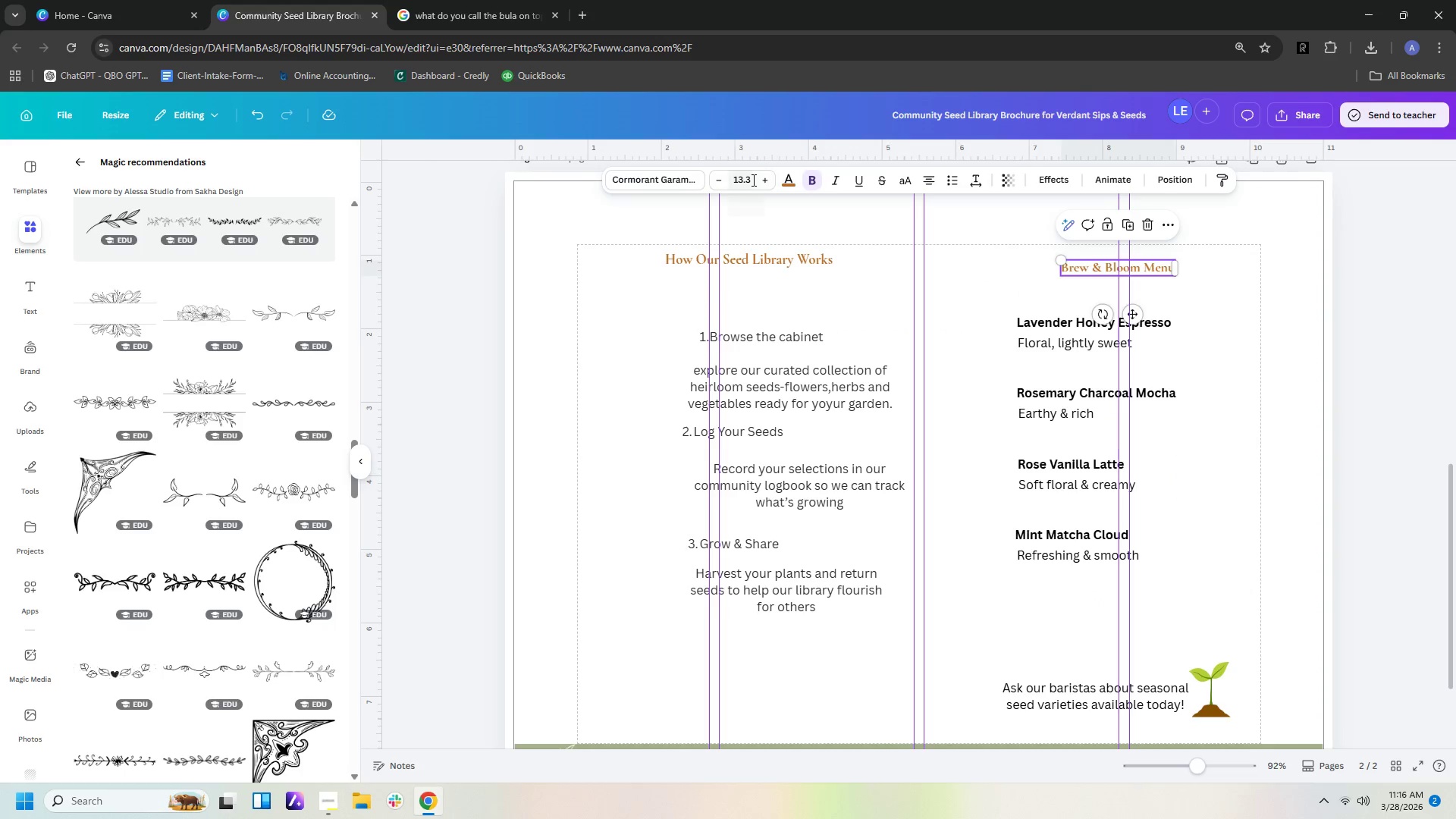 
left_click([752, 180])
 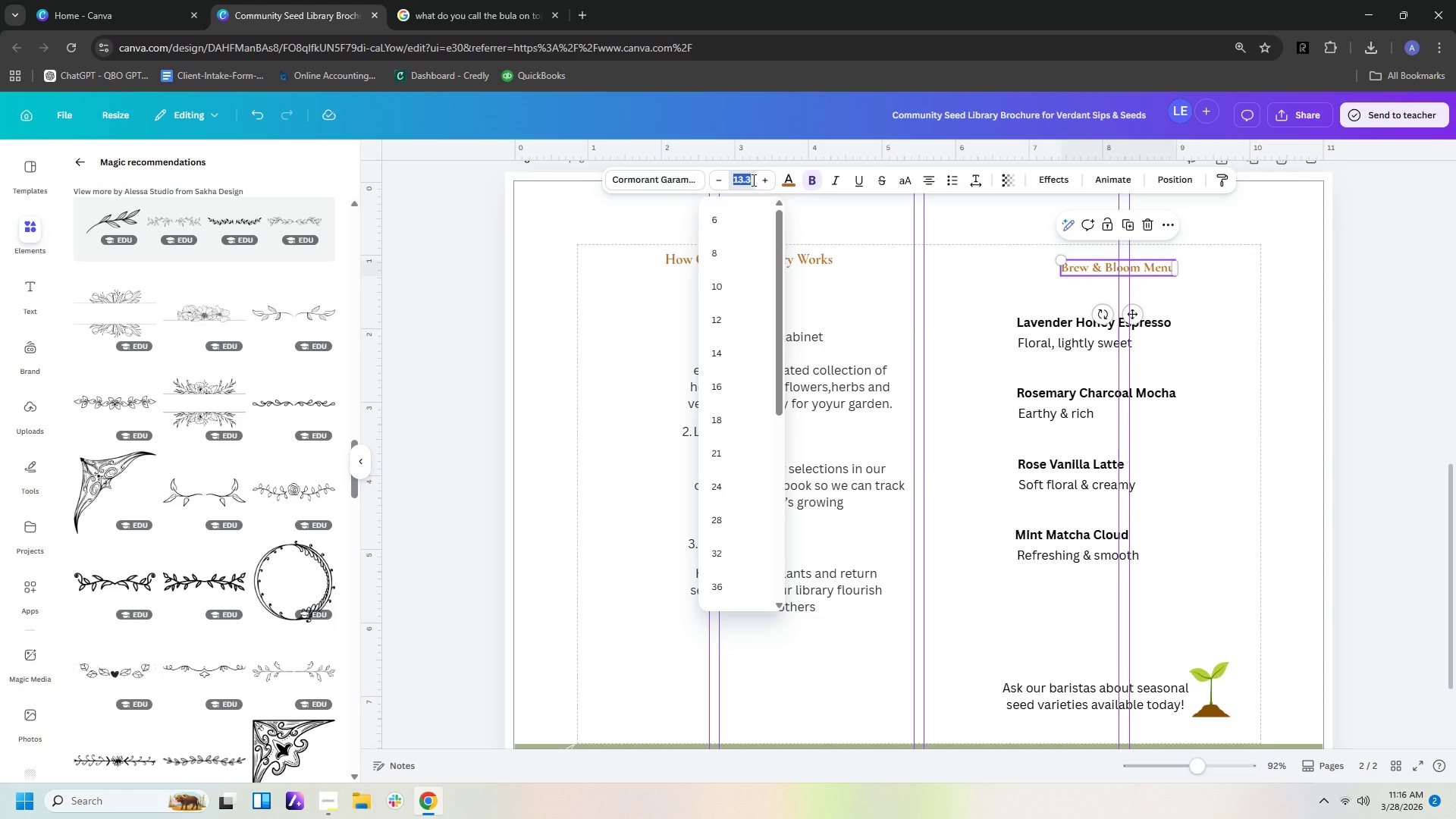 
type(16)
 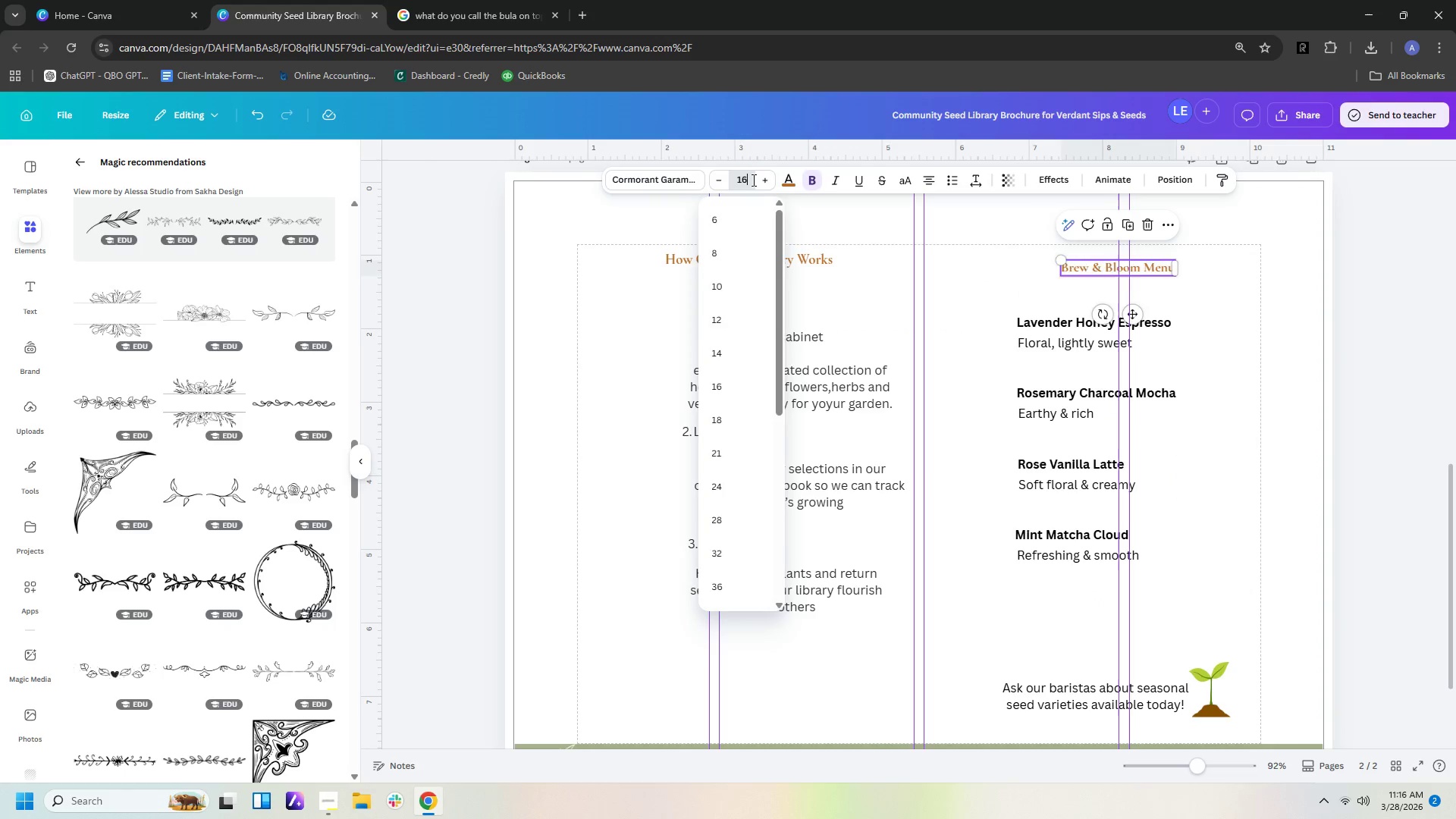 
key(Enter)
 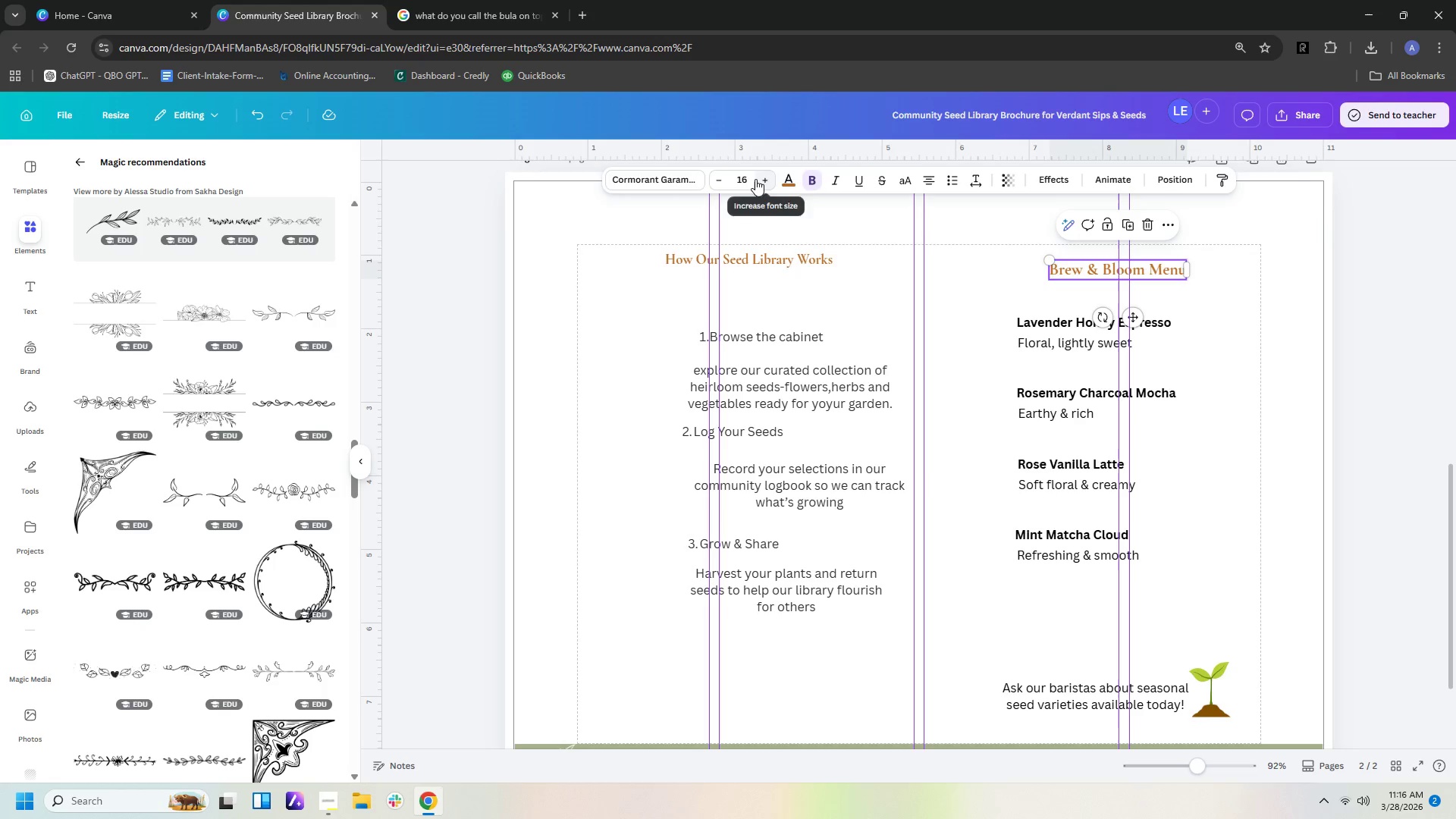 
left_click([771, 179])
 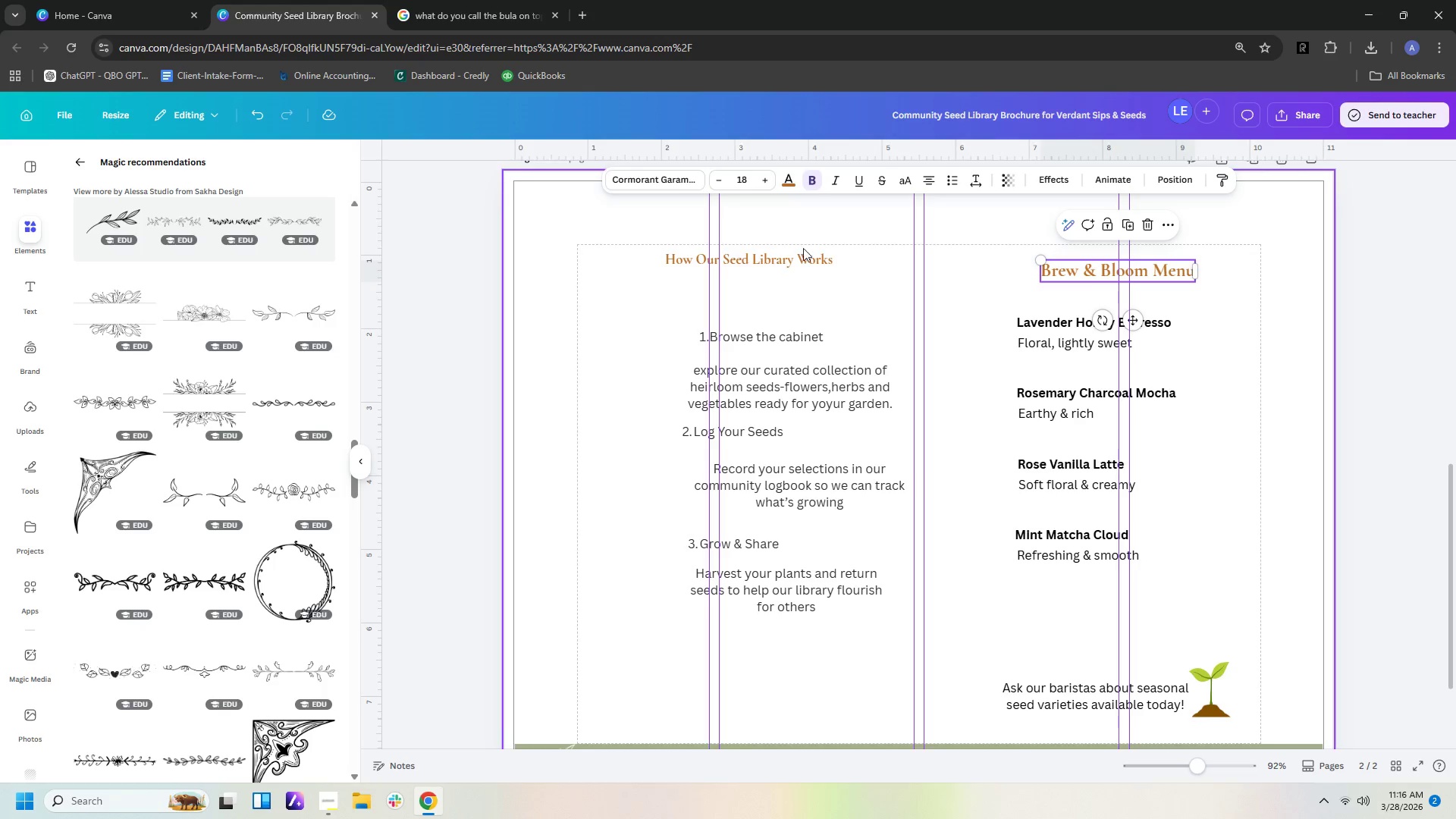 
left_click([801, 266])
 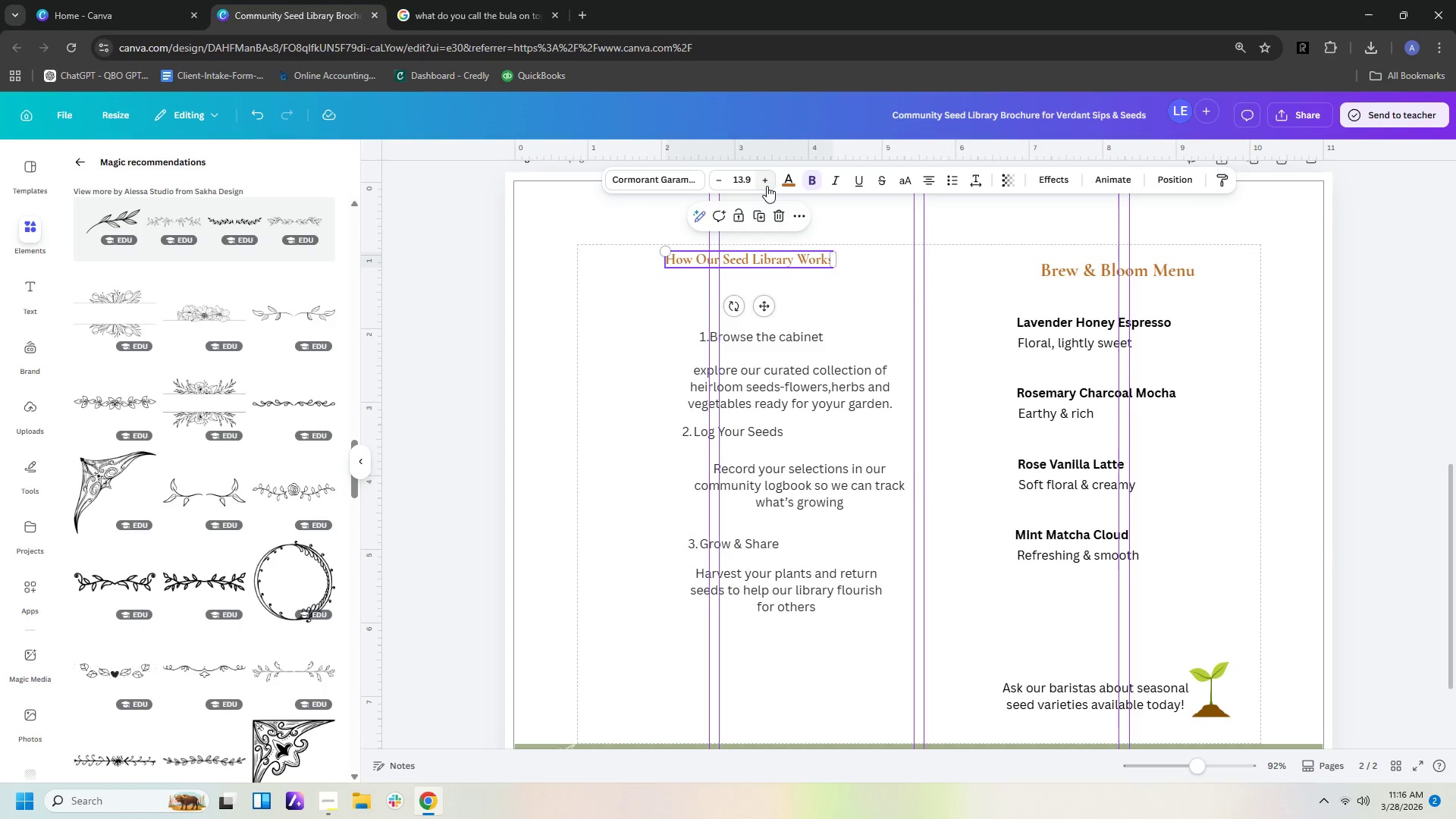 
double_click([767, 186])
 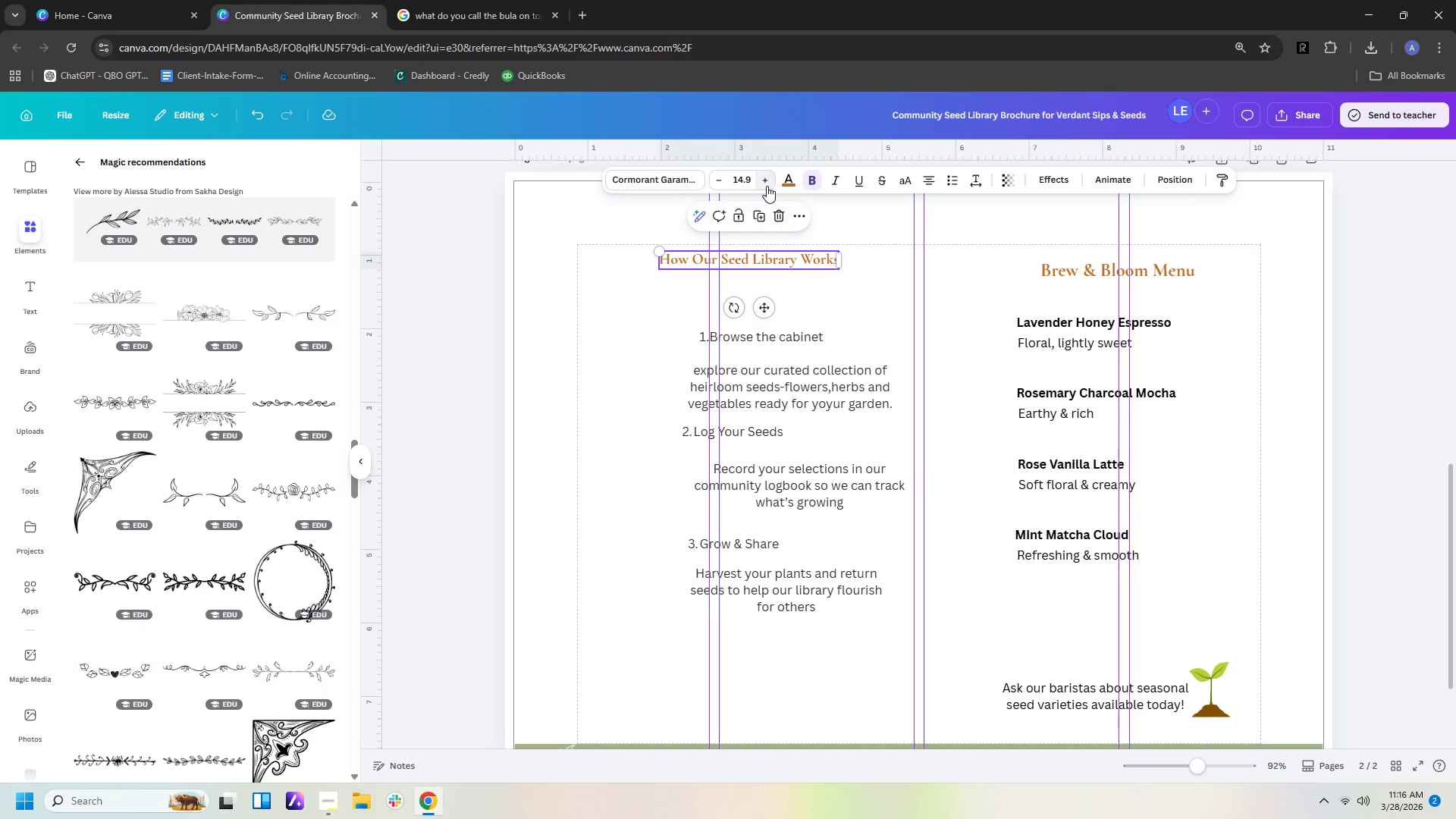 
triple_click([767, 186])
 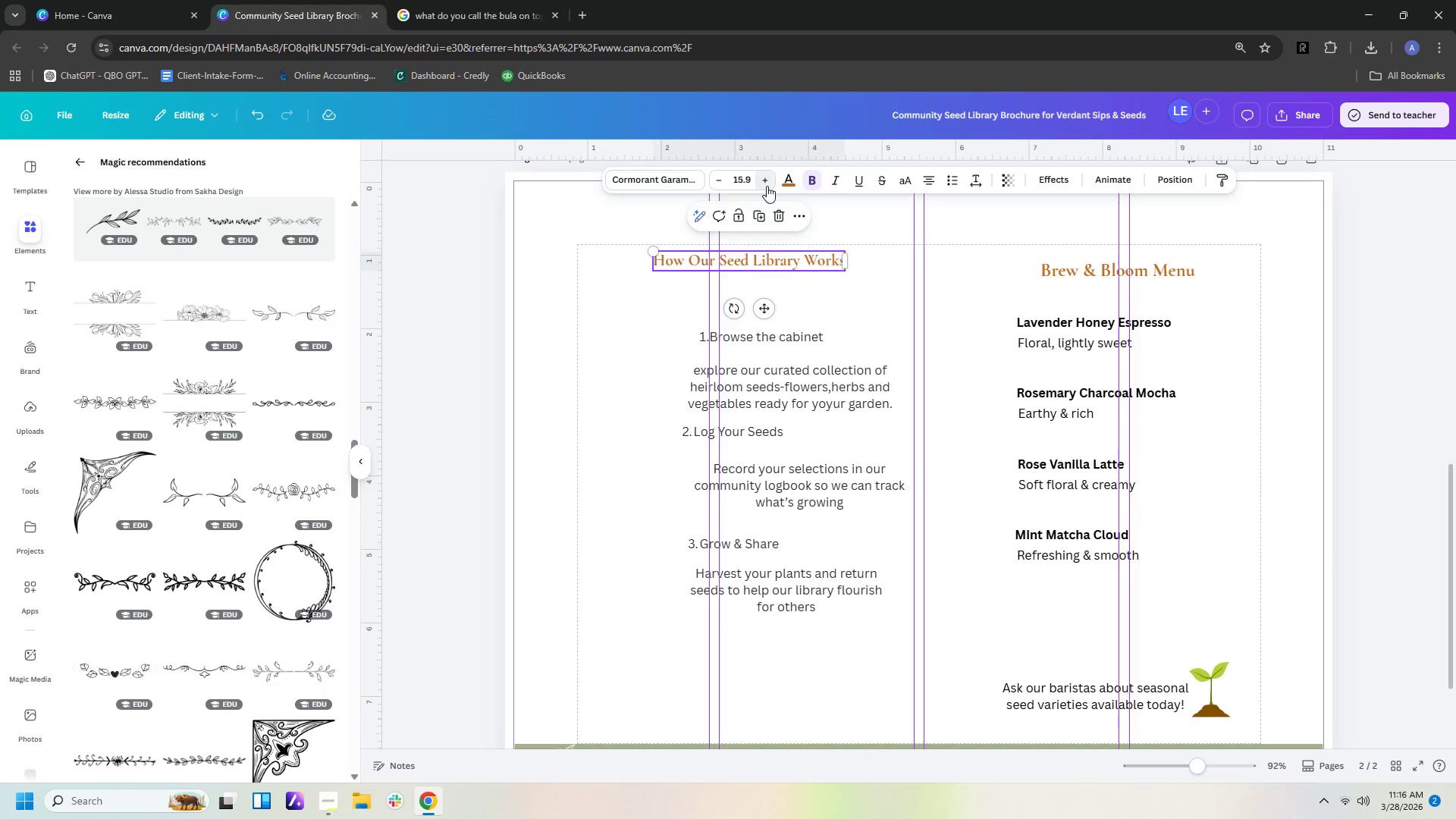 
triple_click([767, 186])
 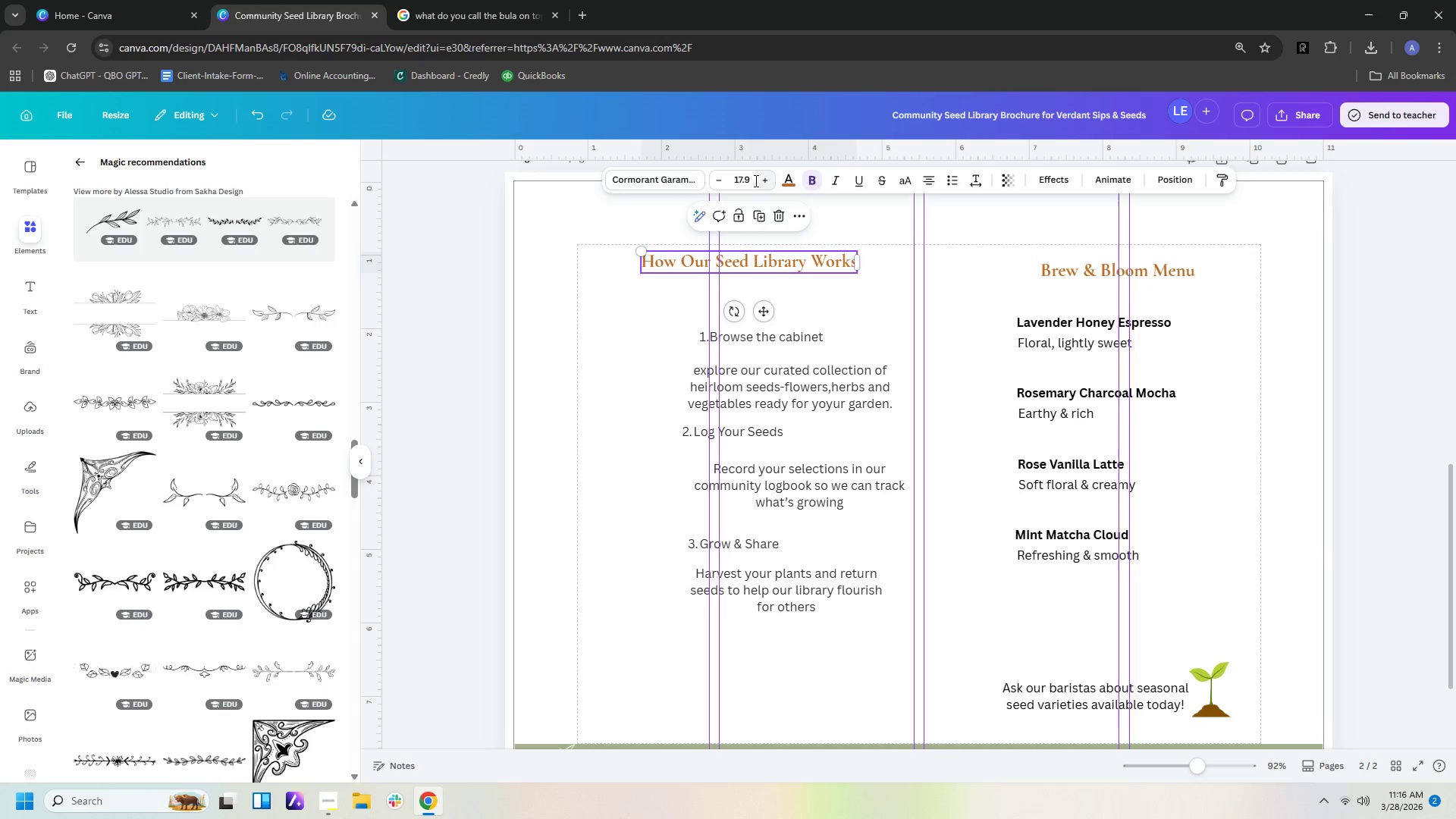 
triple_click([755, 180])
 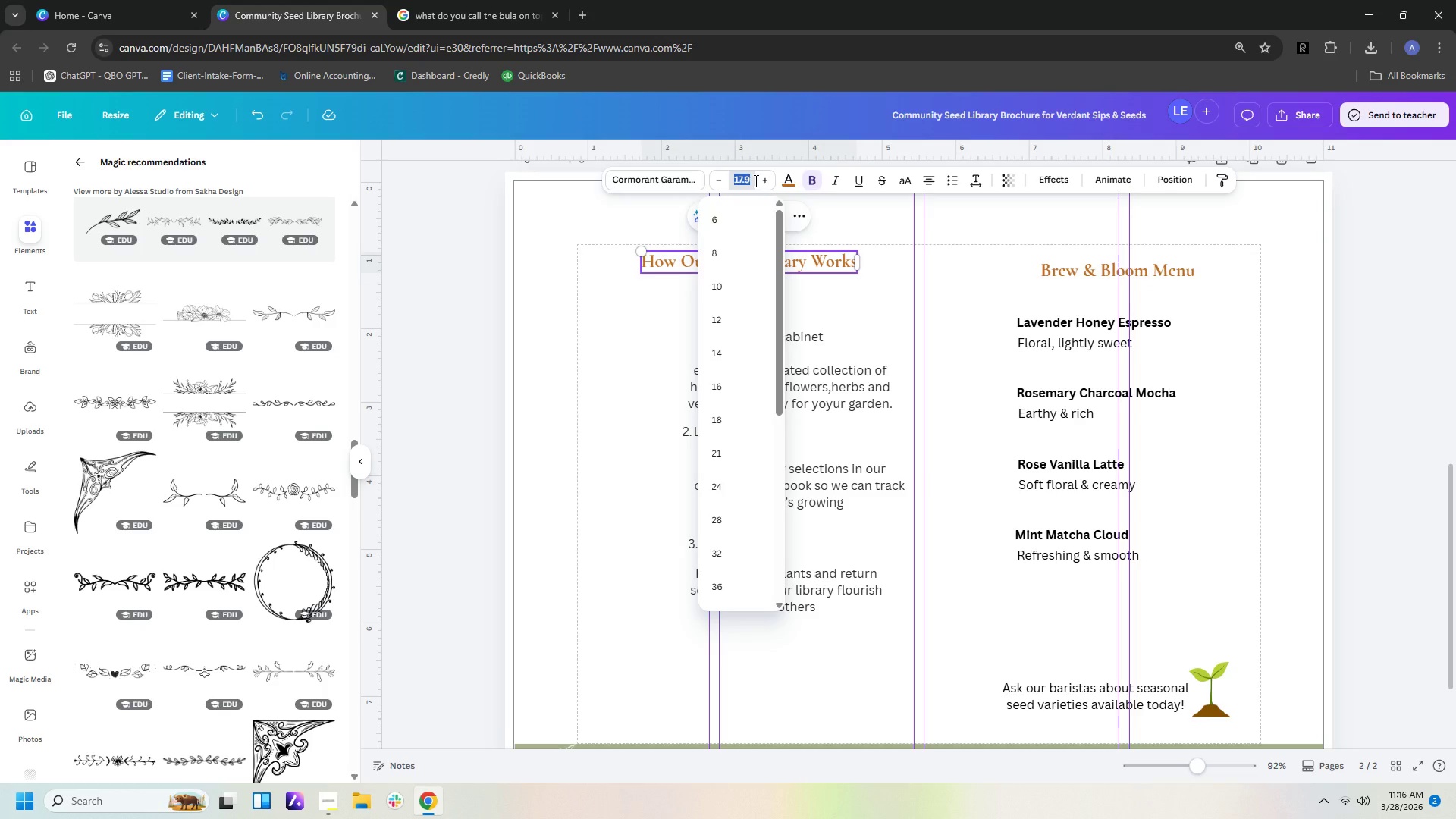 
type(18)
 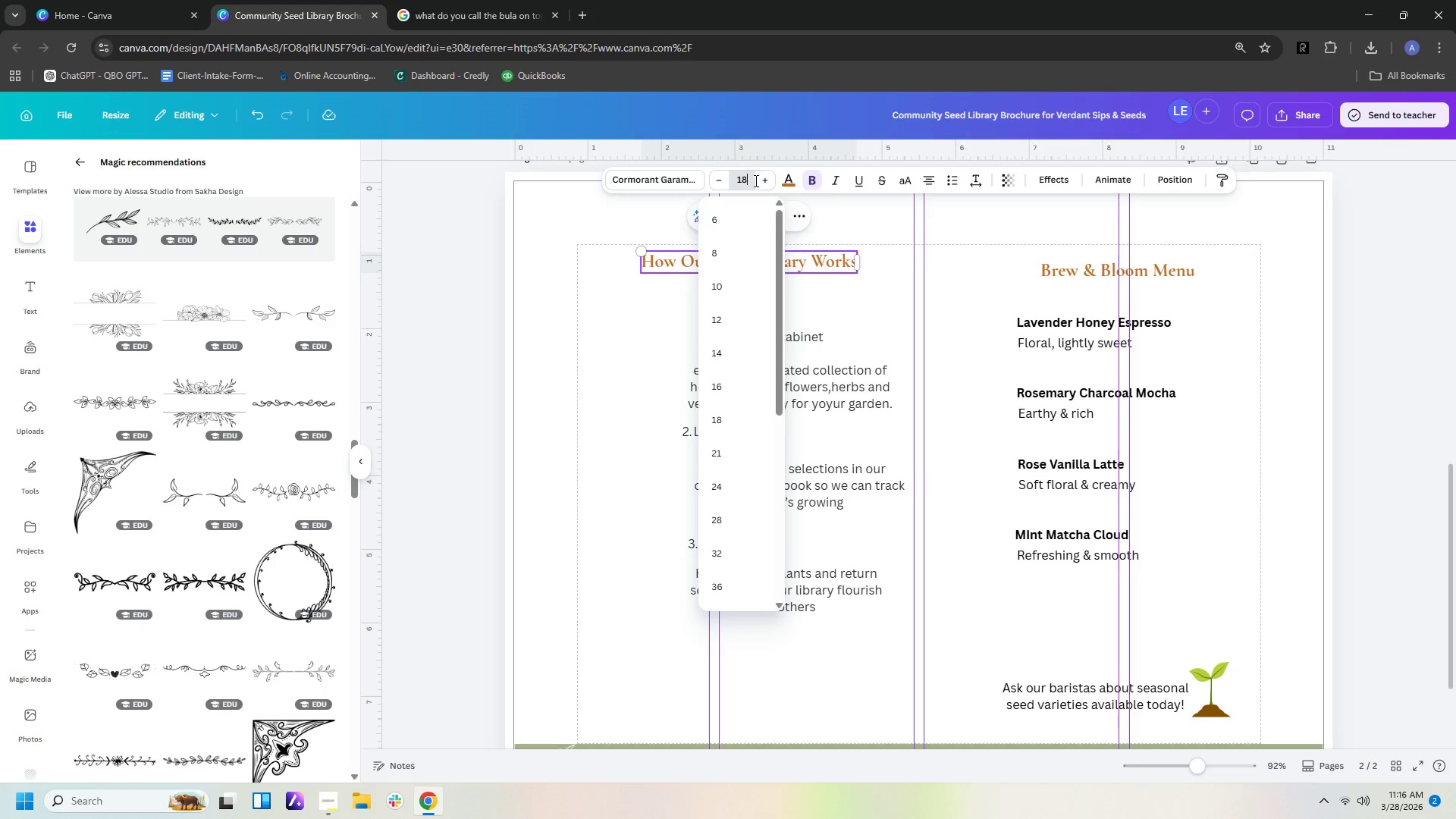 
key(Enter)
 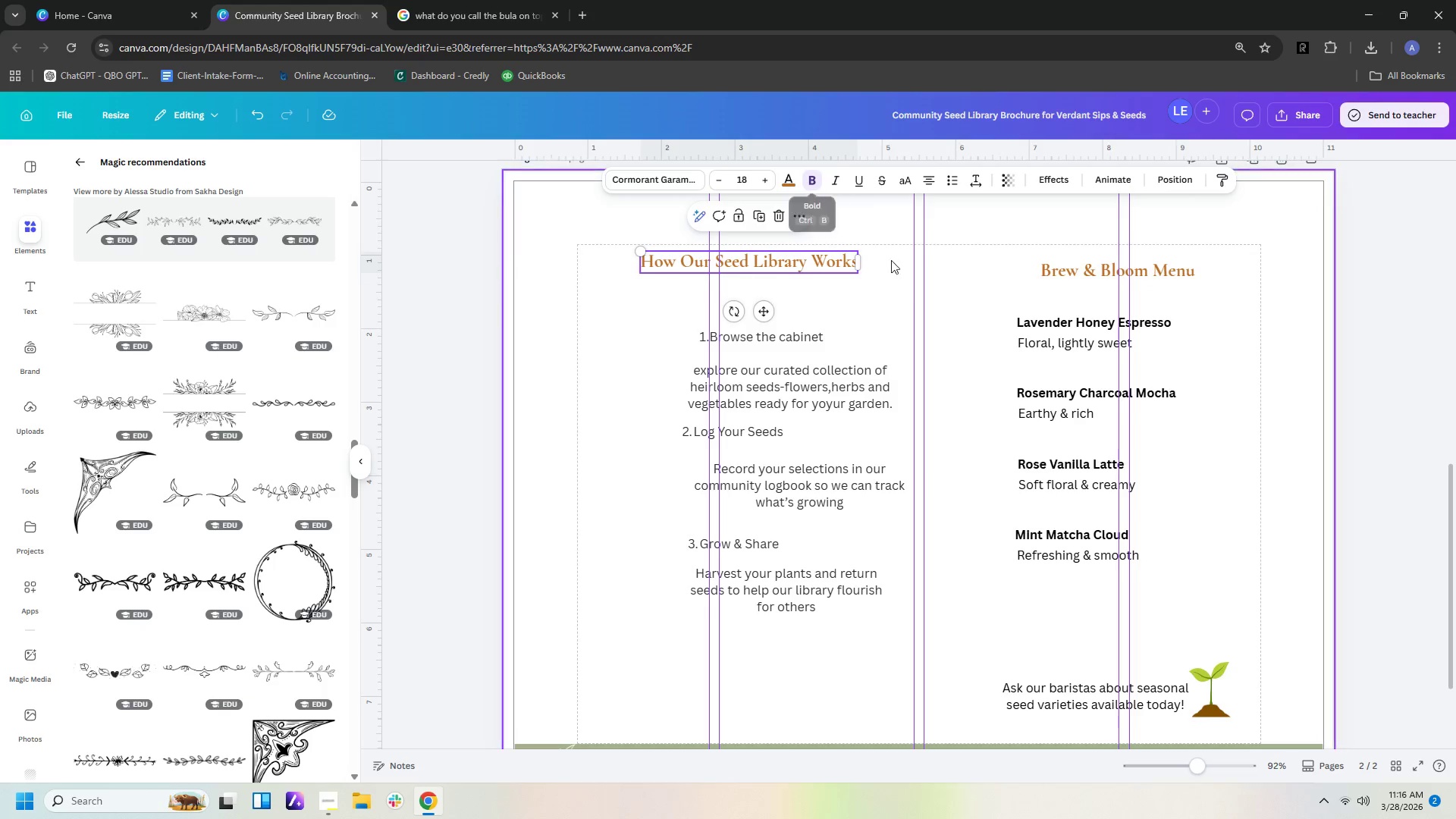 
left_click([1200, 337])
 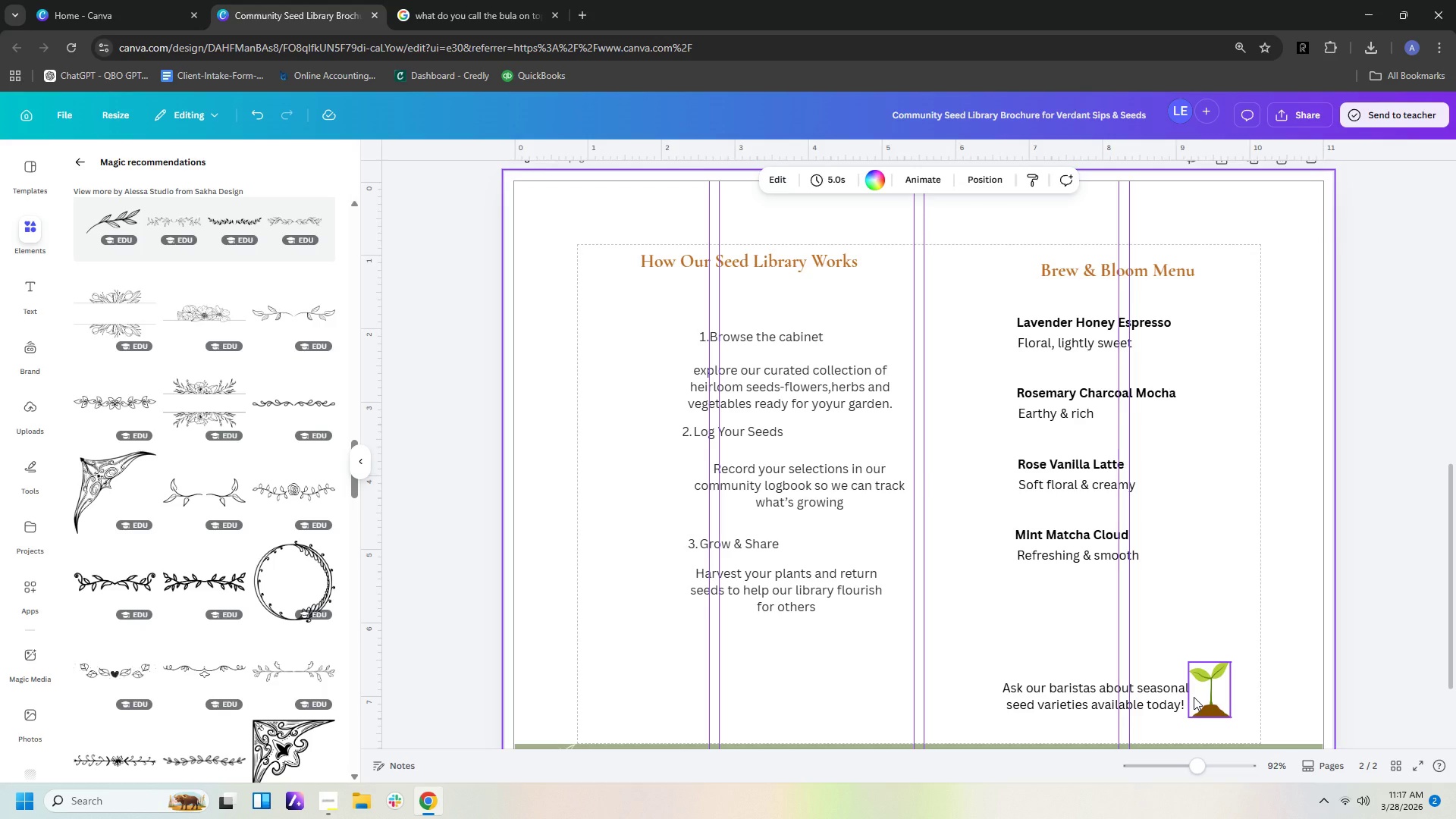 
wait(17.3)
 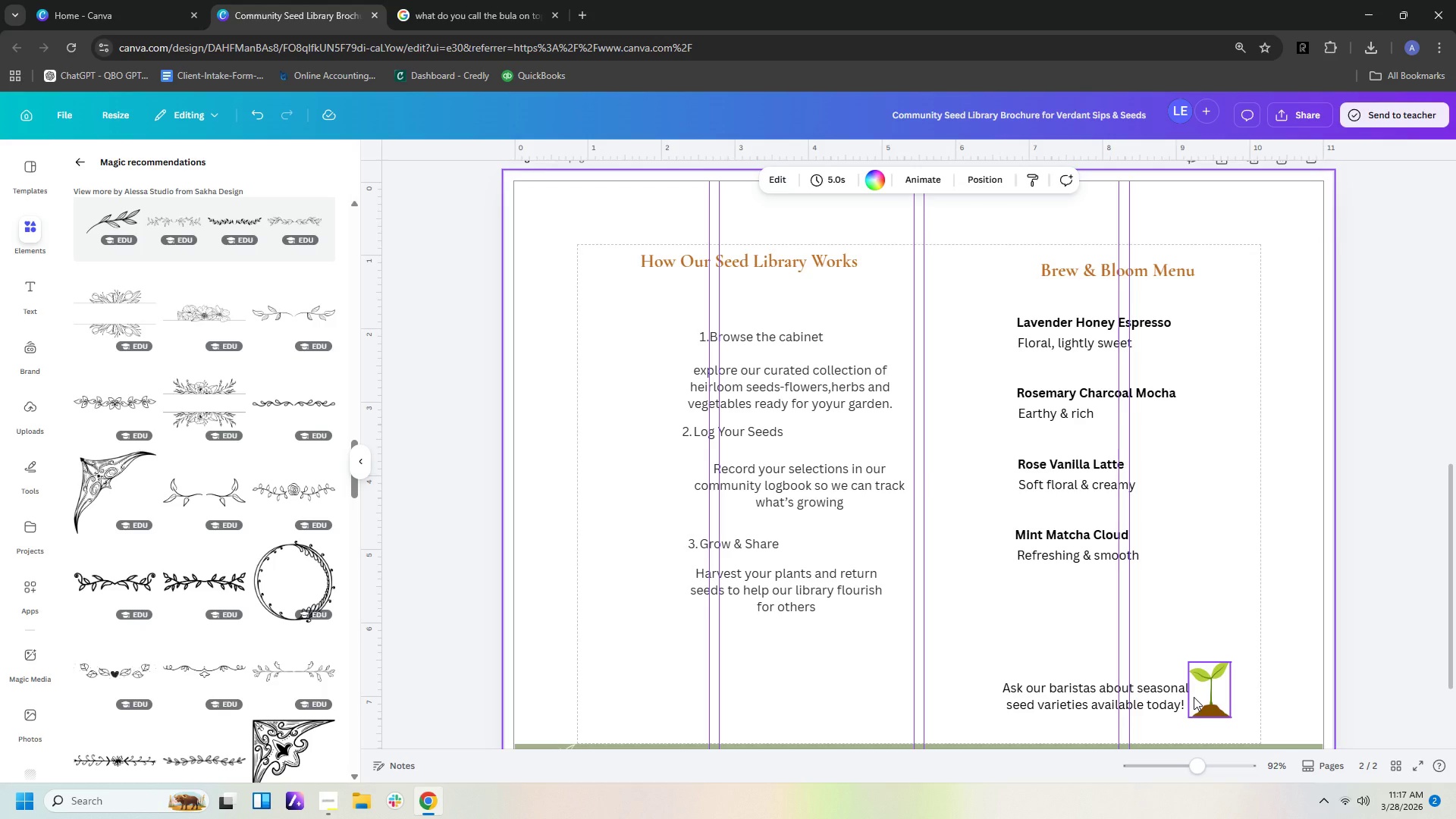 
scroll: coordinate [1045, 698], scroll_direction: down, amount: 1.0
 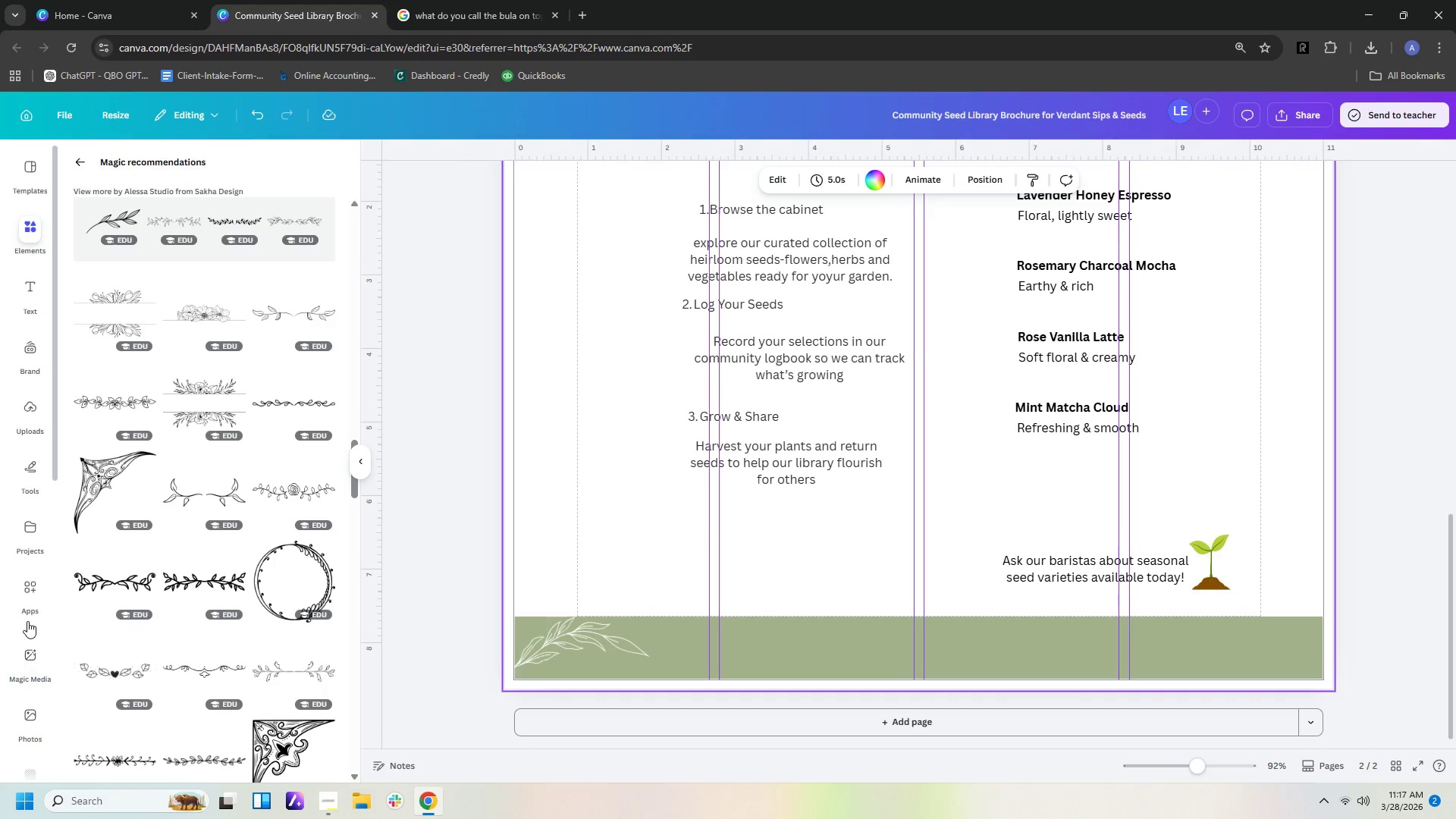 
left_click([24, 651])
 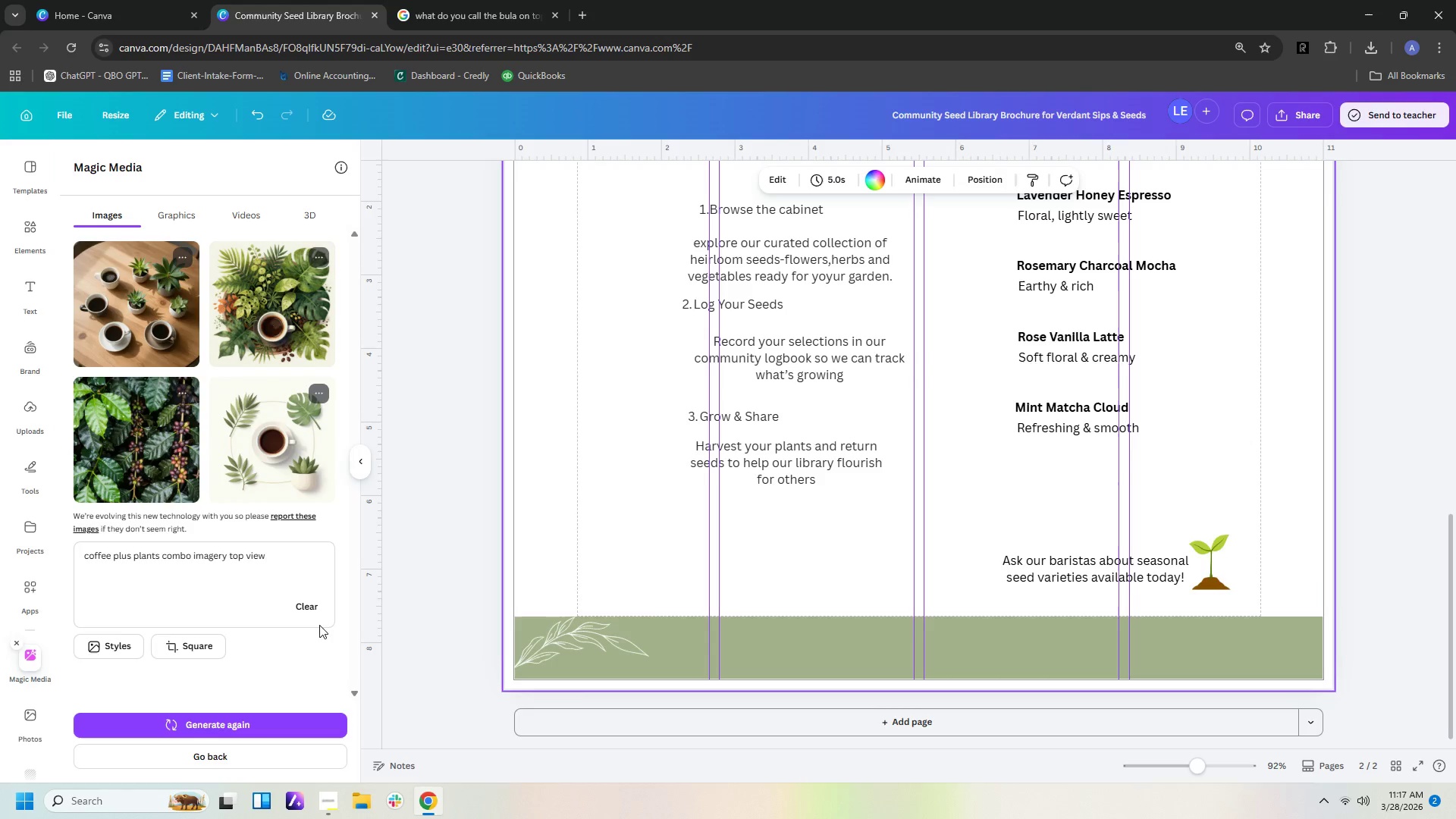 
wait(7.66)
 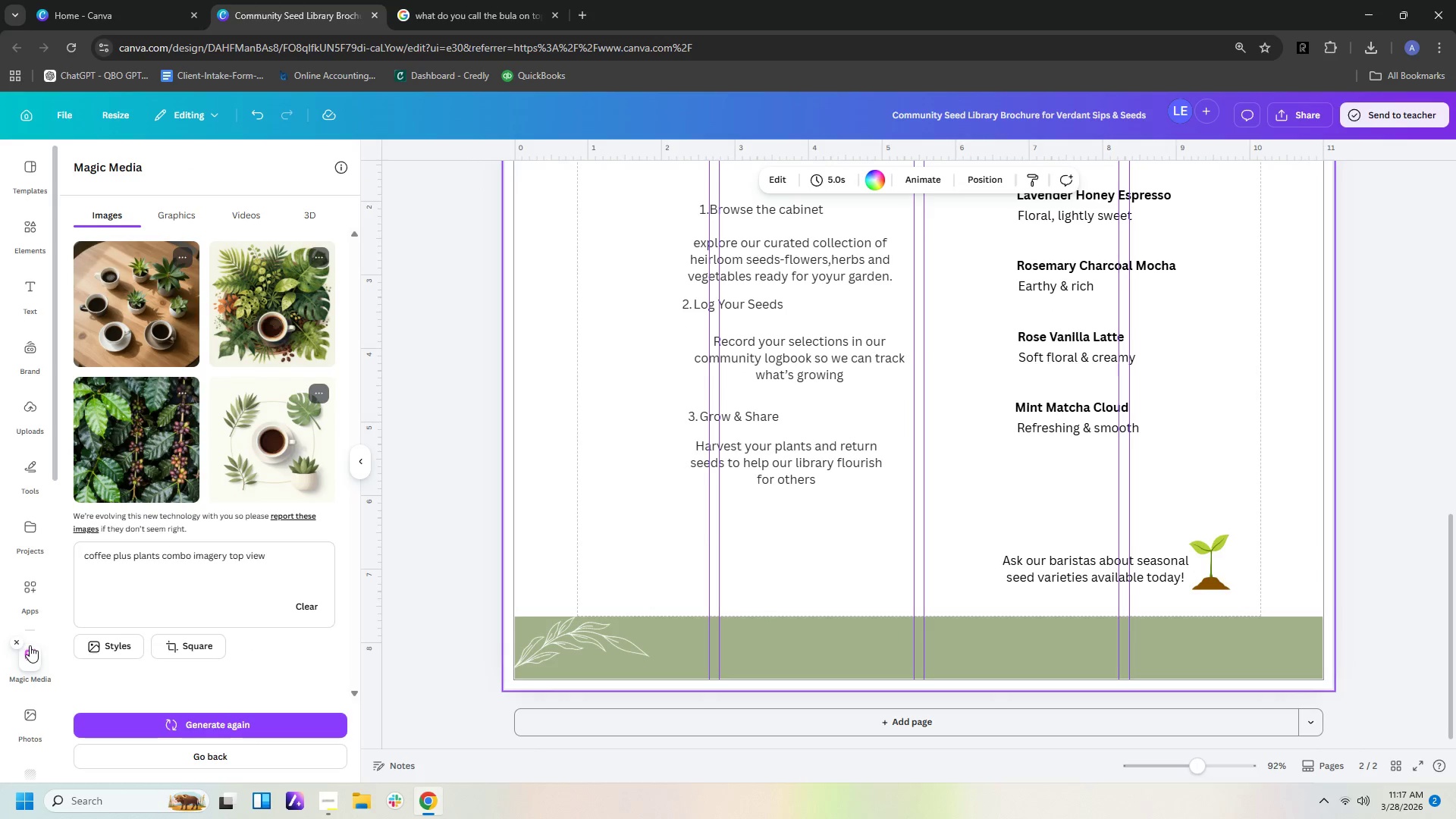 
left_click([23, 241])
 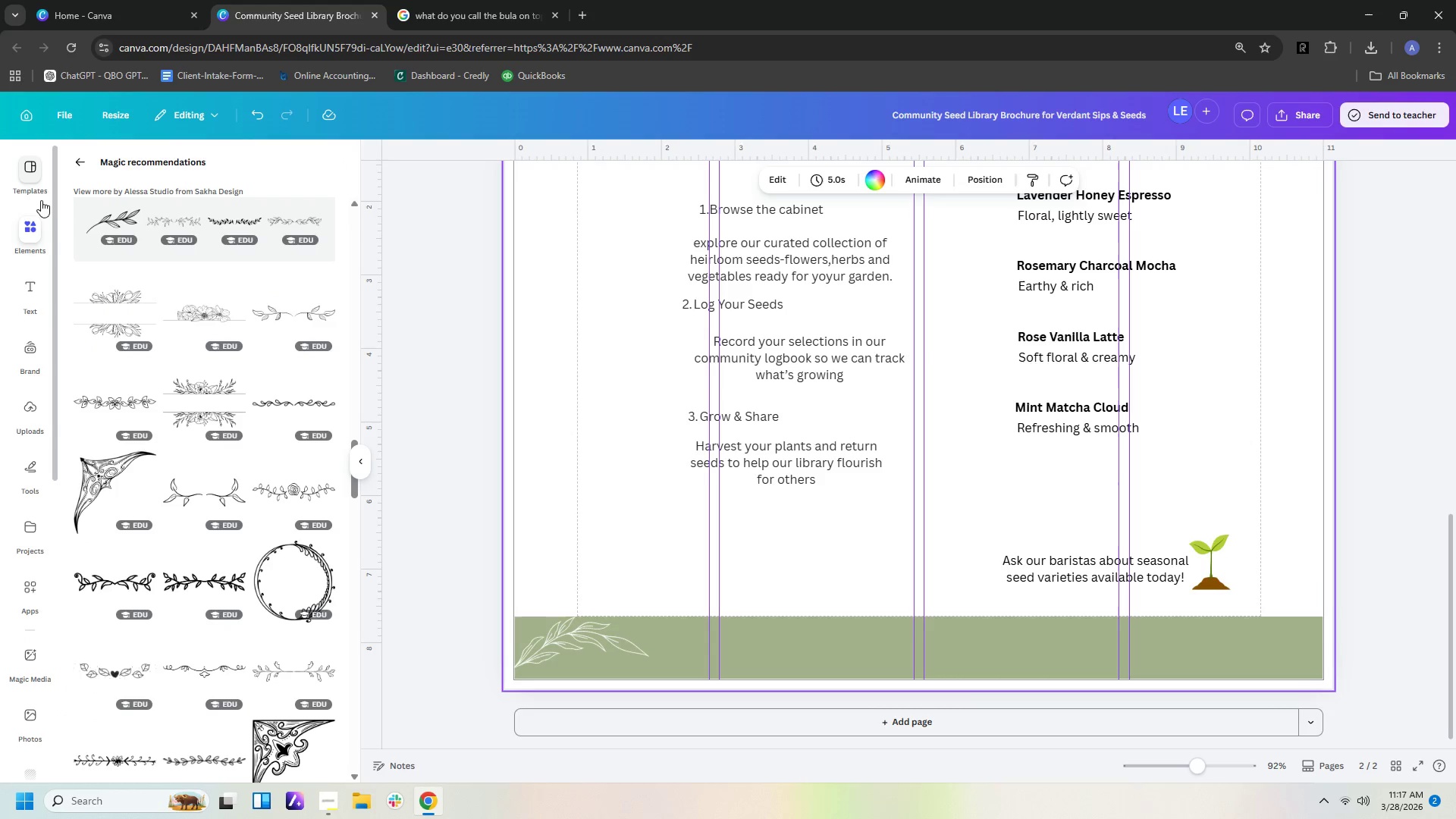 
left_click([68, 166])
 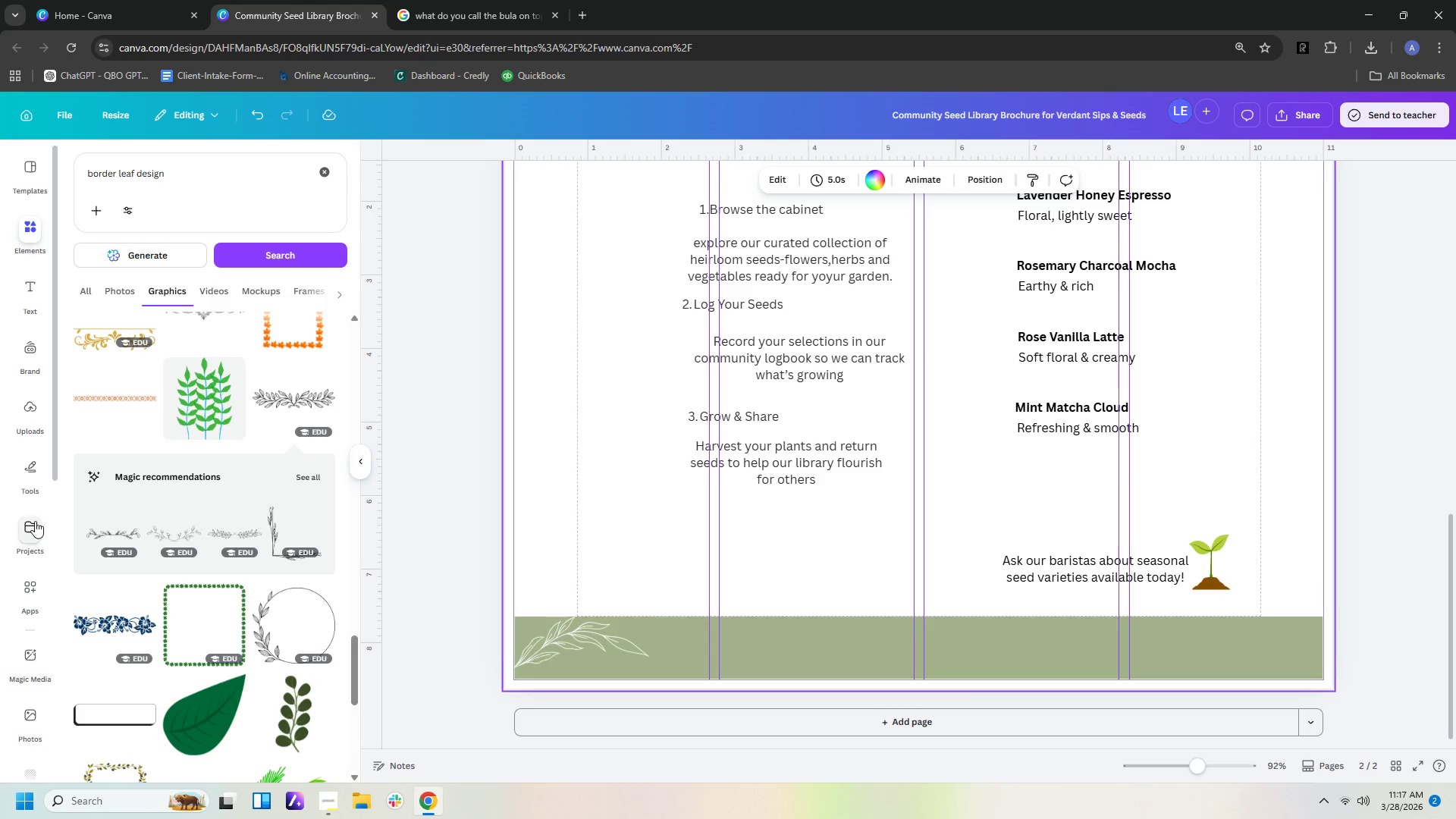 
left_click([23, 655])
 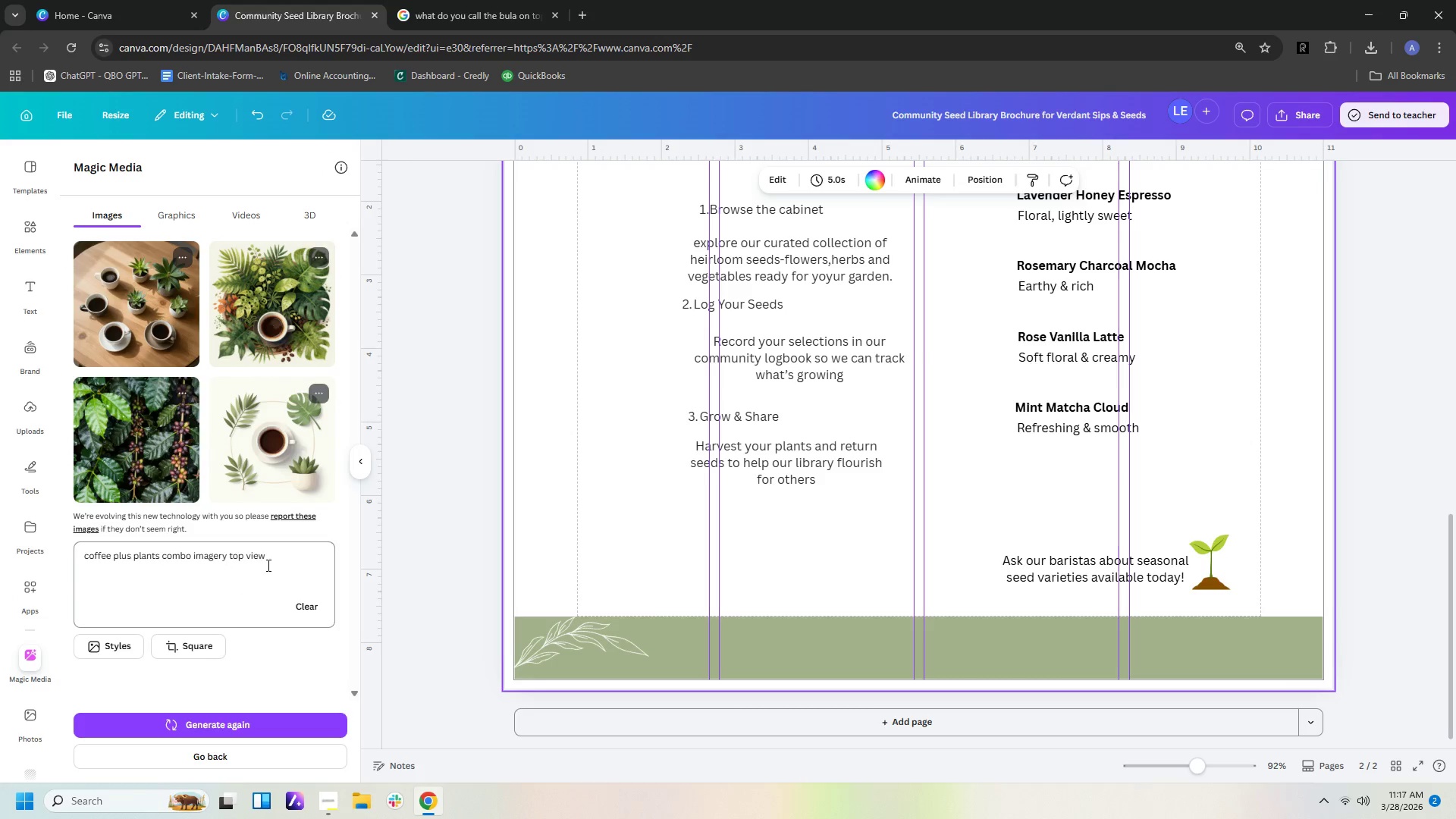 
left_click_drag(start_coordinate=[286, 557], to_coordinate=[0, 521])
 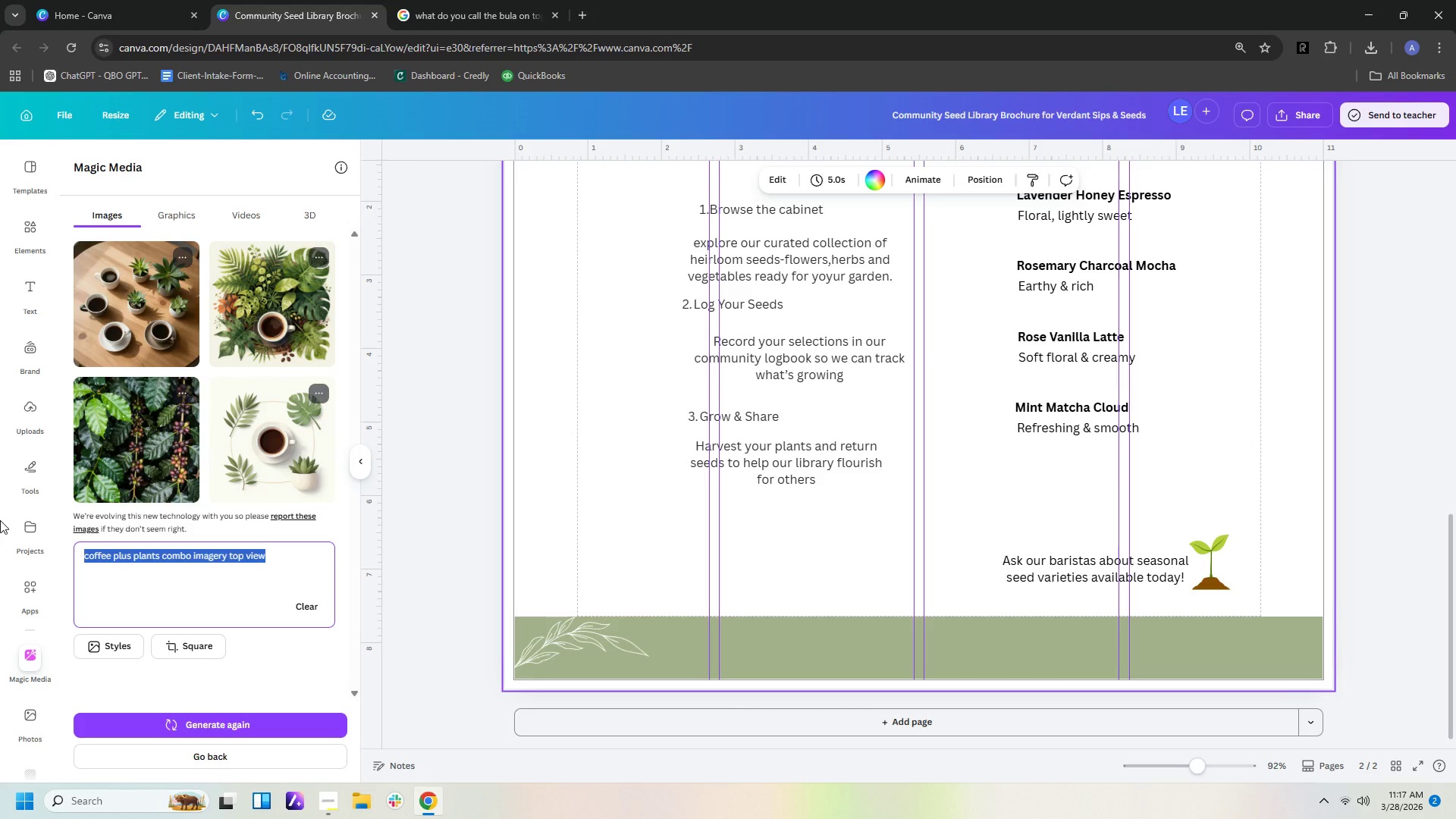 
key(Control+C)
 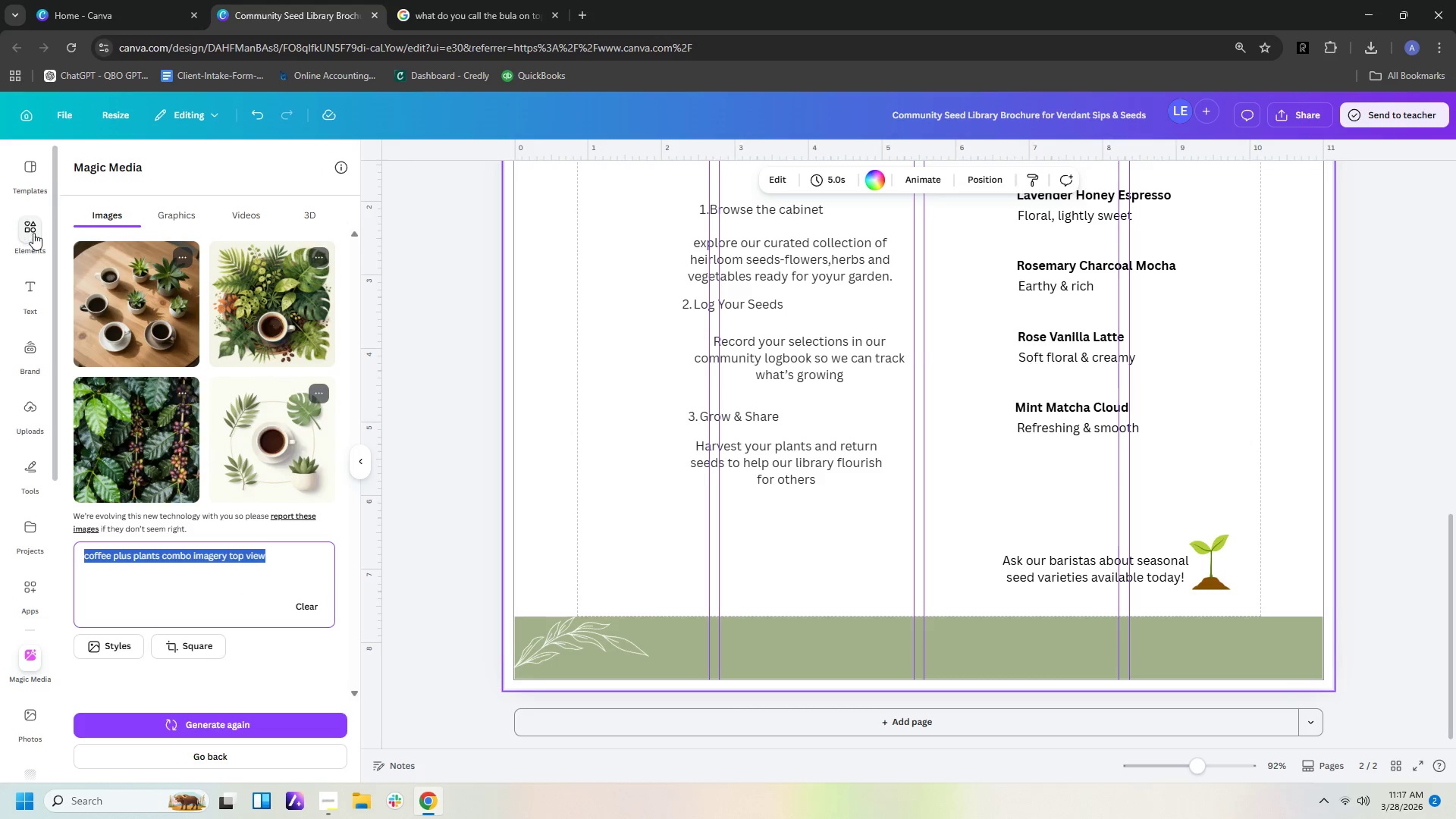 
left_click([34, 231])
 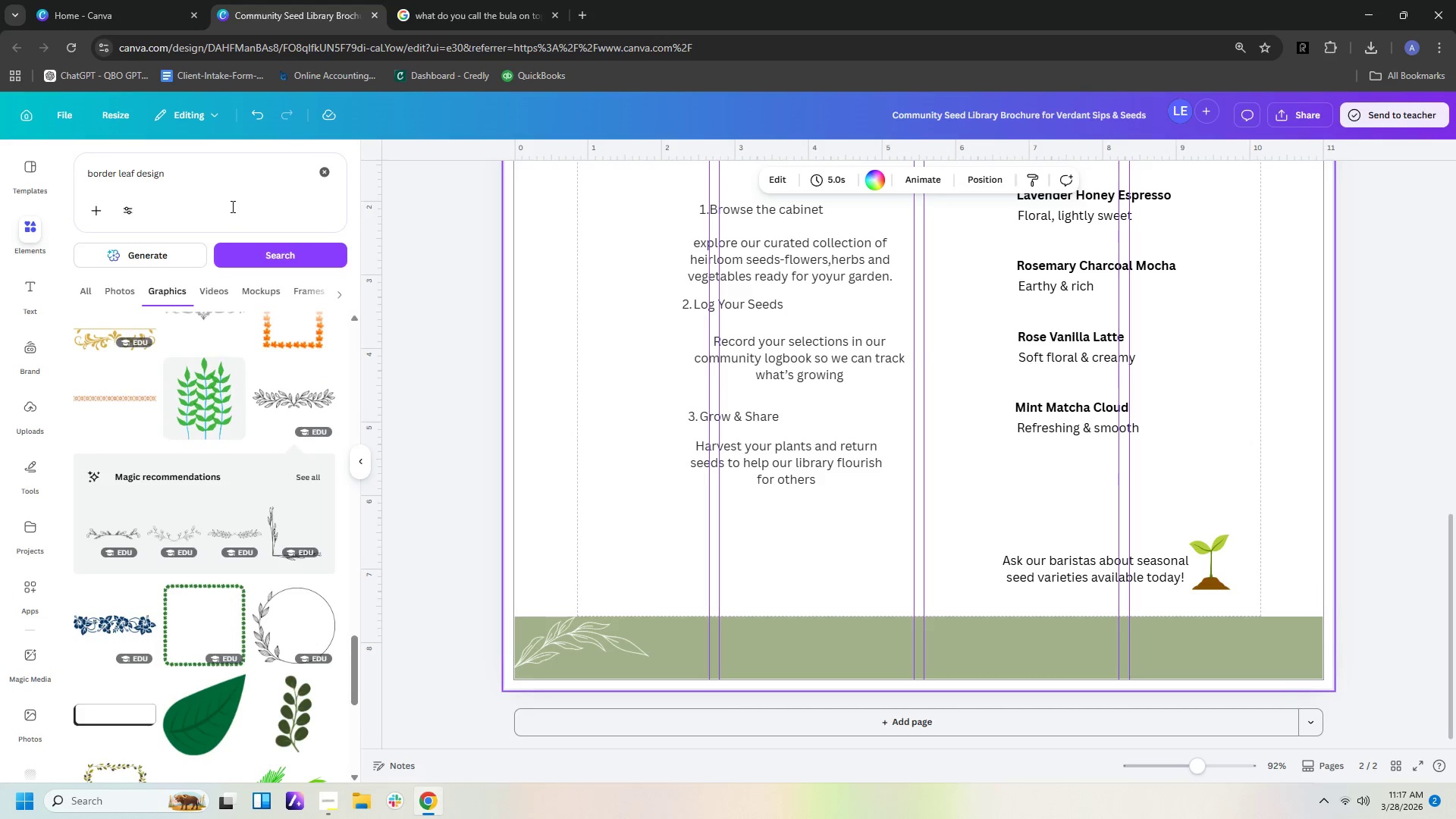 
left_click([235, 204])
 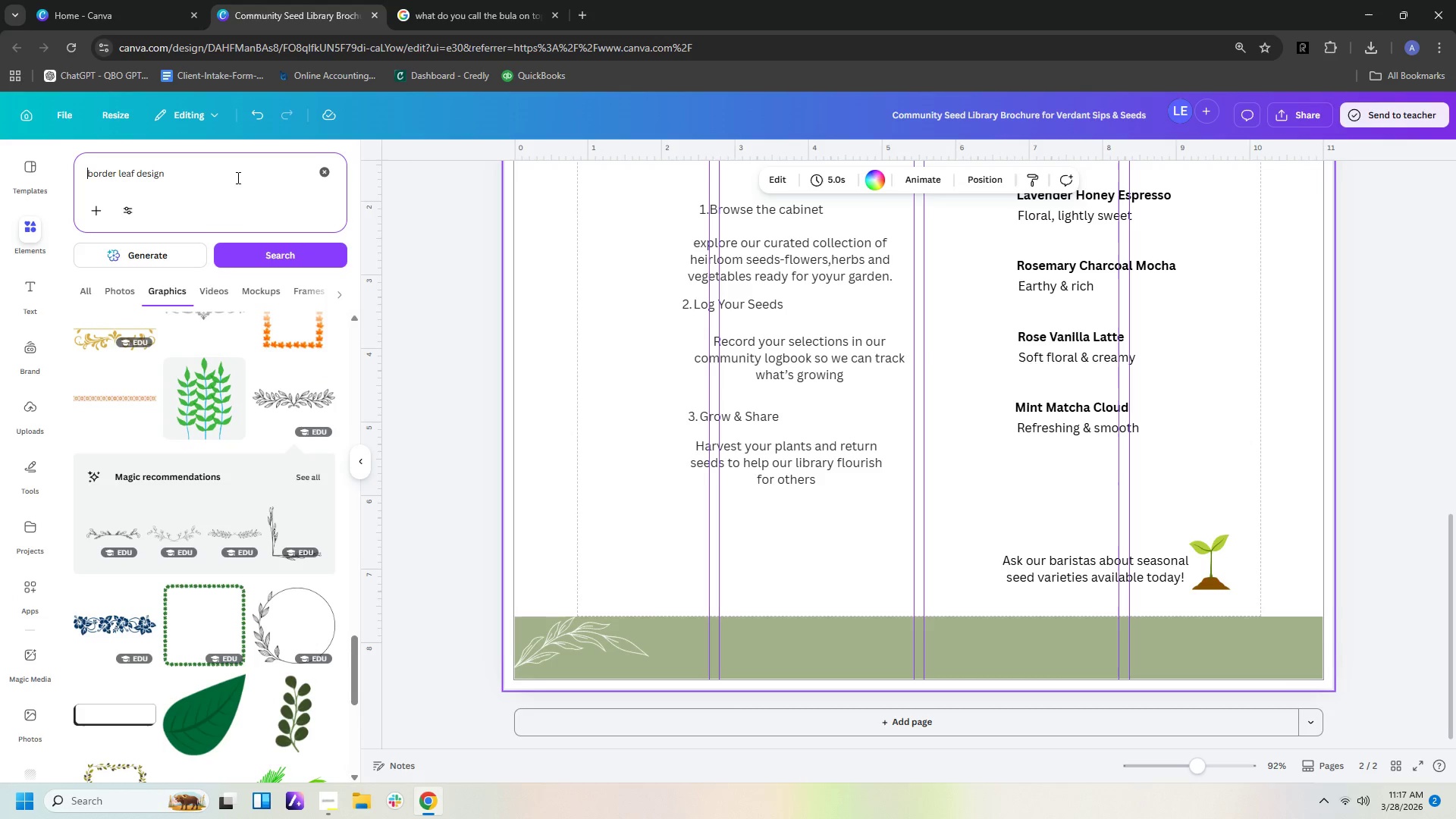 
left_click_drag(start_coordinate=[237, 177], to_coordinate=[0, 151])
 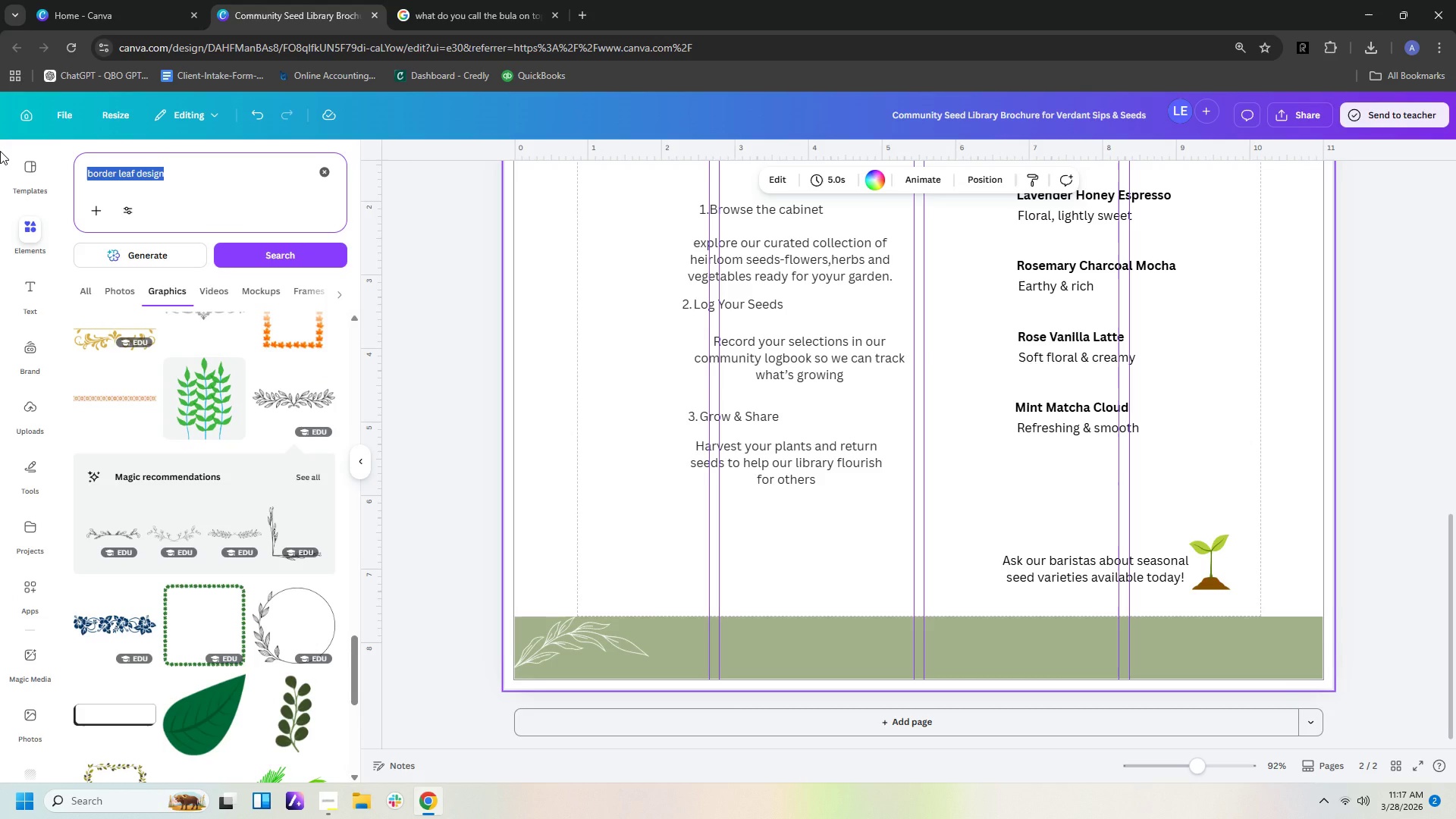 
key(Control+V)
 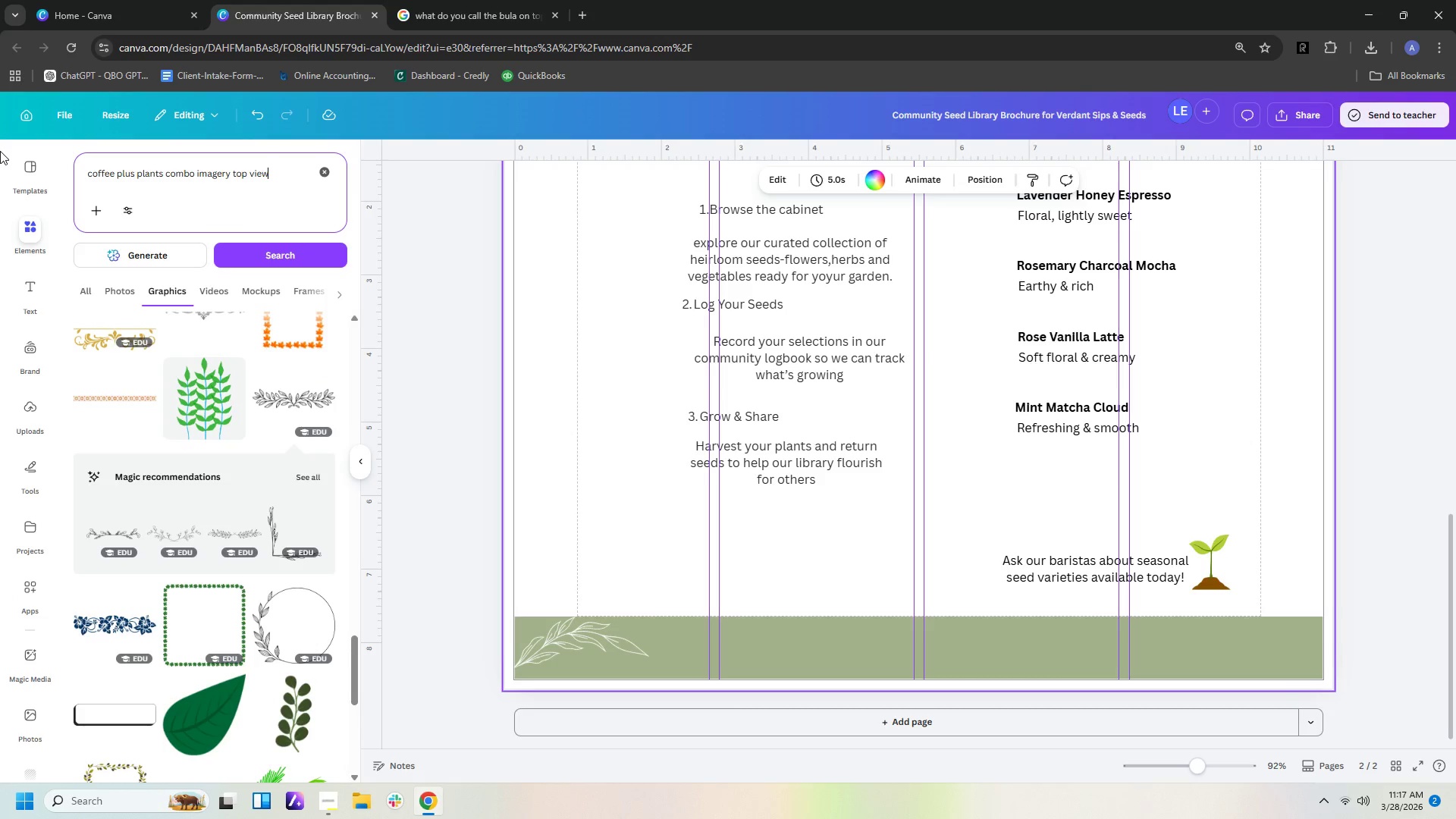 
key(Enter)
 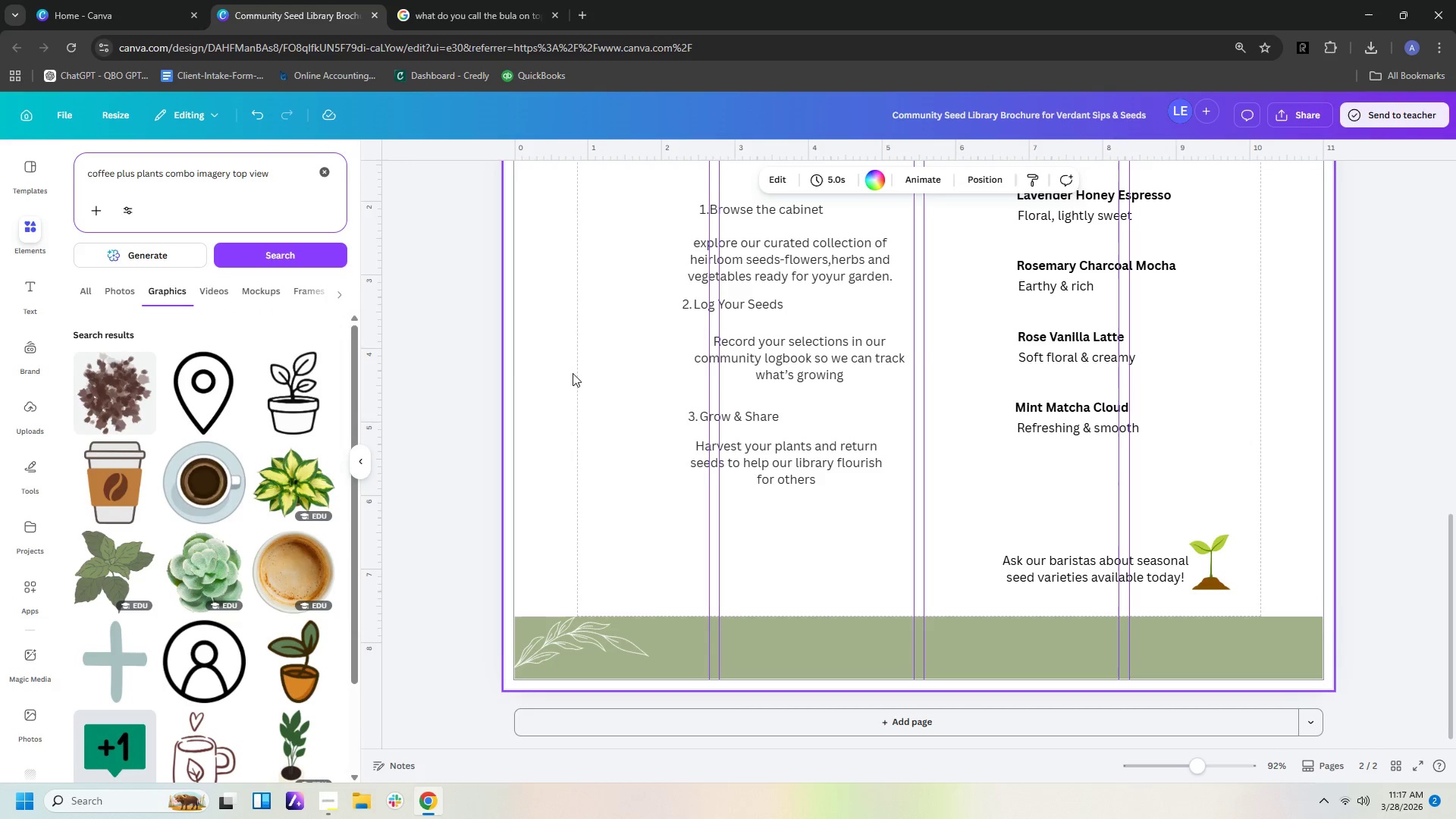 
scroll: coordinate [221, 485], scroll_direction: down, amount: 6.0
 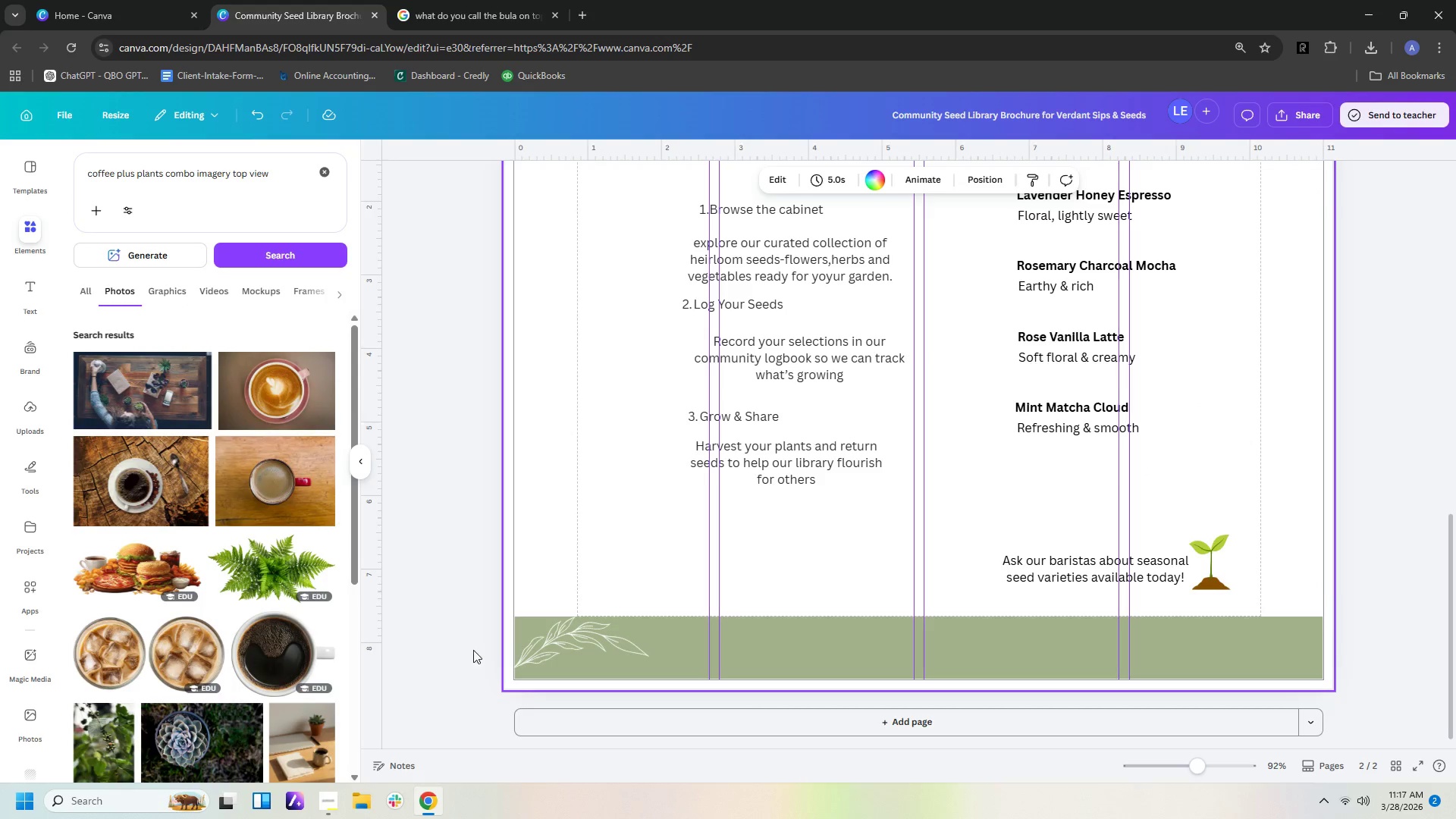 
wait(6.03)
 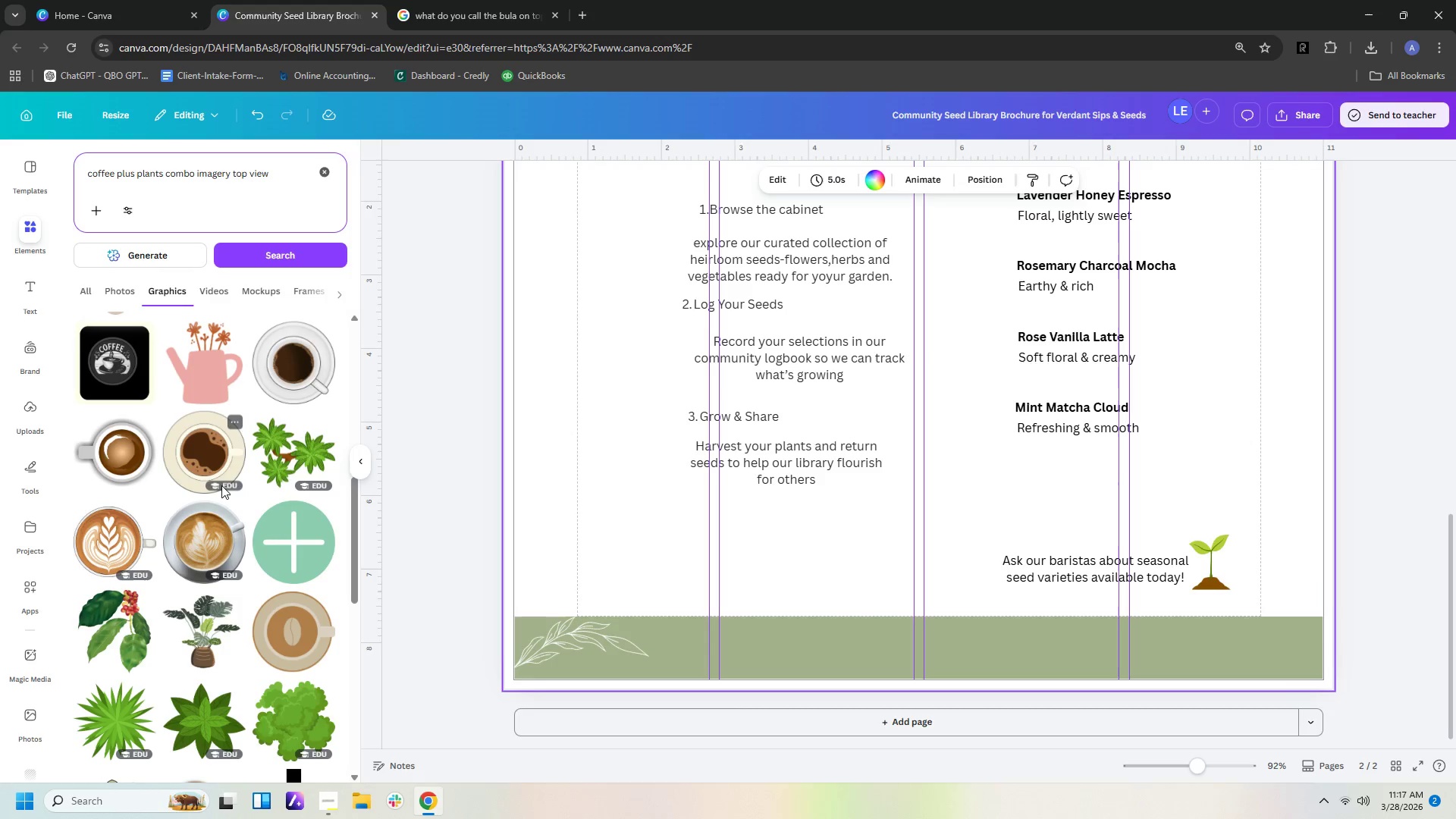 
scroll: coordinate [245, 537], scroll_direction: down, amount: 15.0
 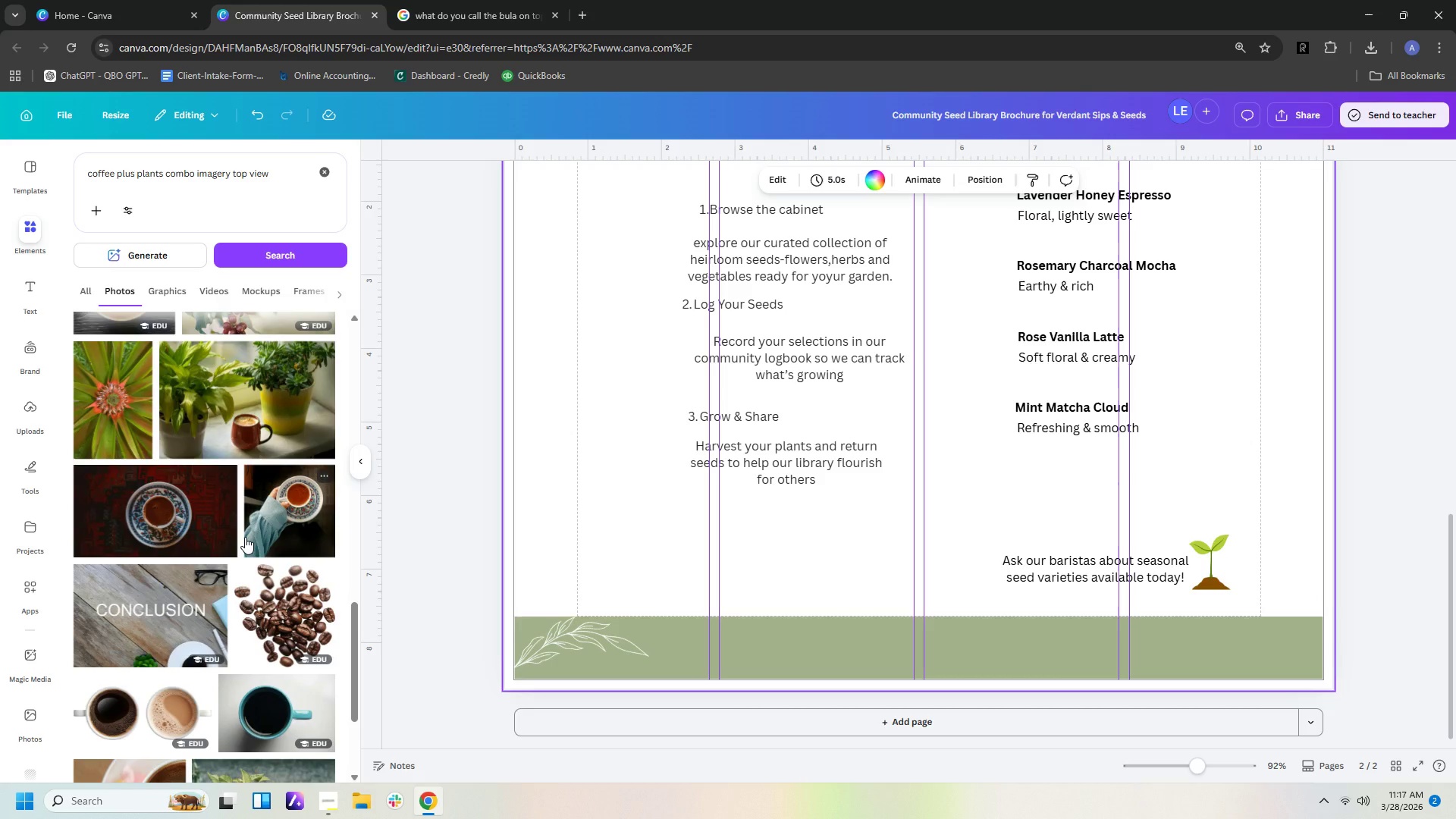 
scroll: coordinate [245, 537], scroll_direction: down, amount: 7.0
 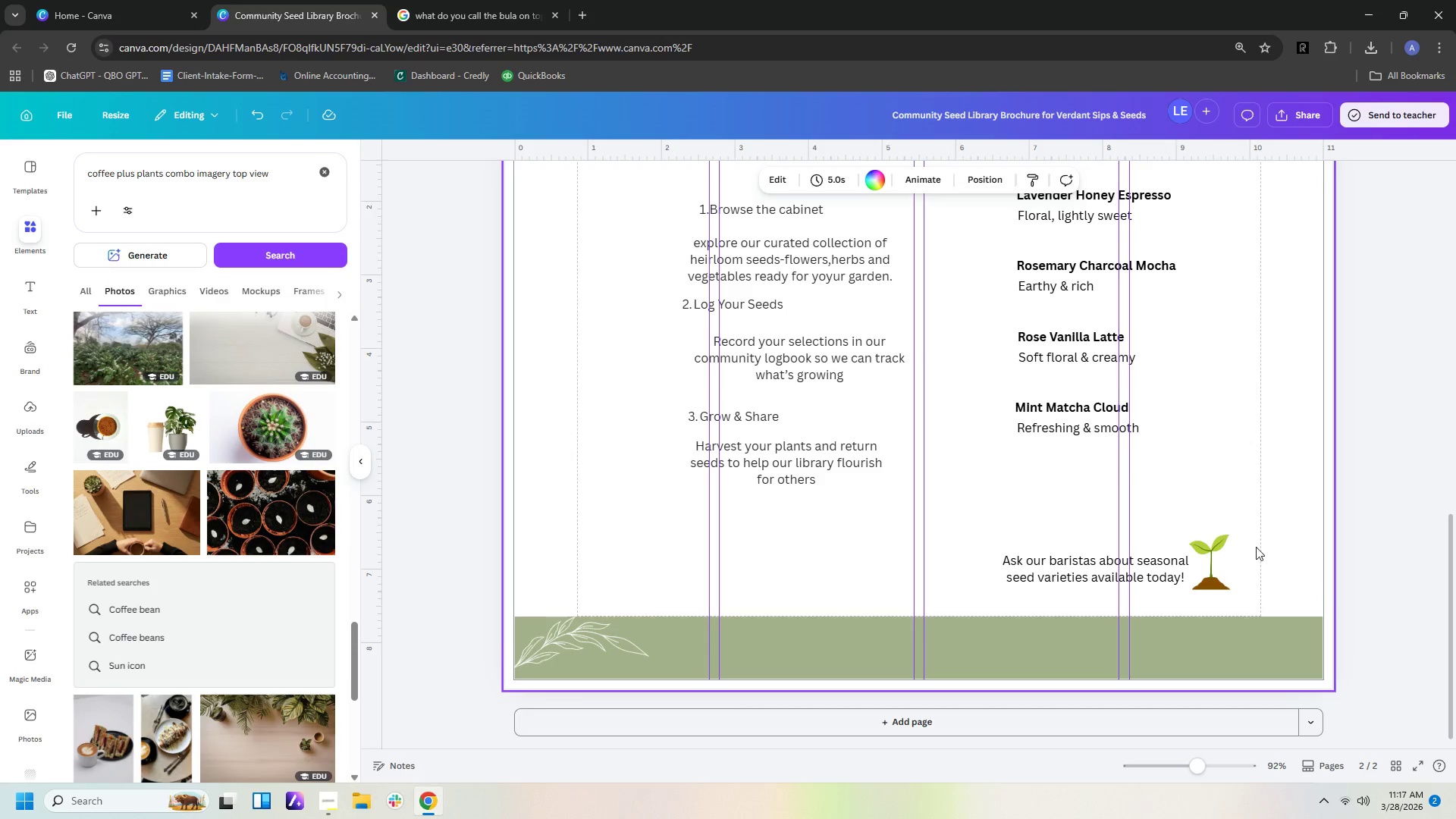 
left_click([1255, 496])
 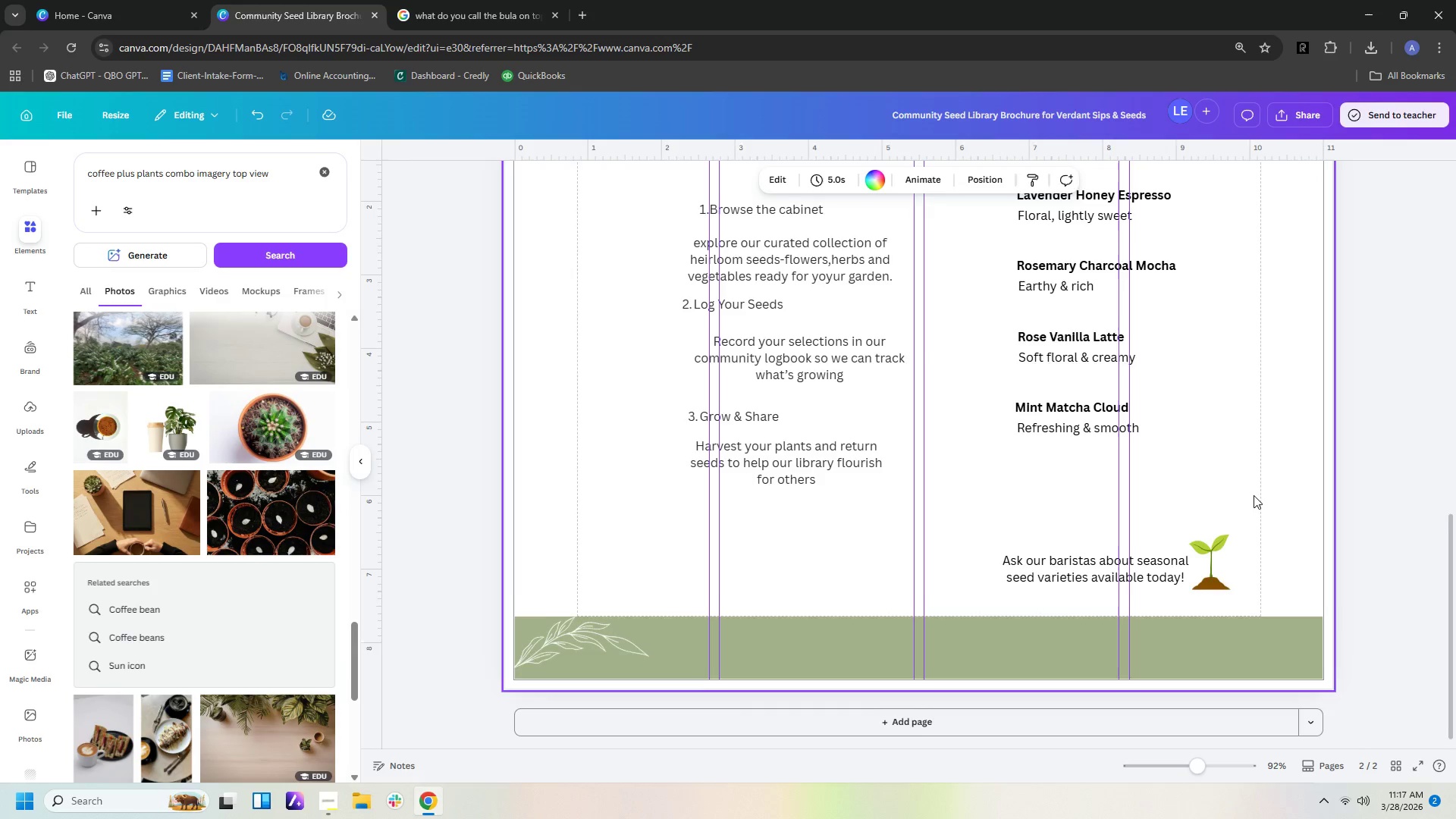 
scroll: coordinate [1254, 495], scroll_direction: up, amount: 2.0
 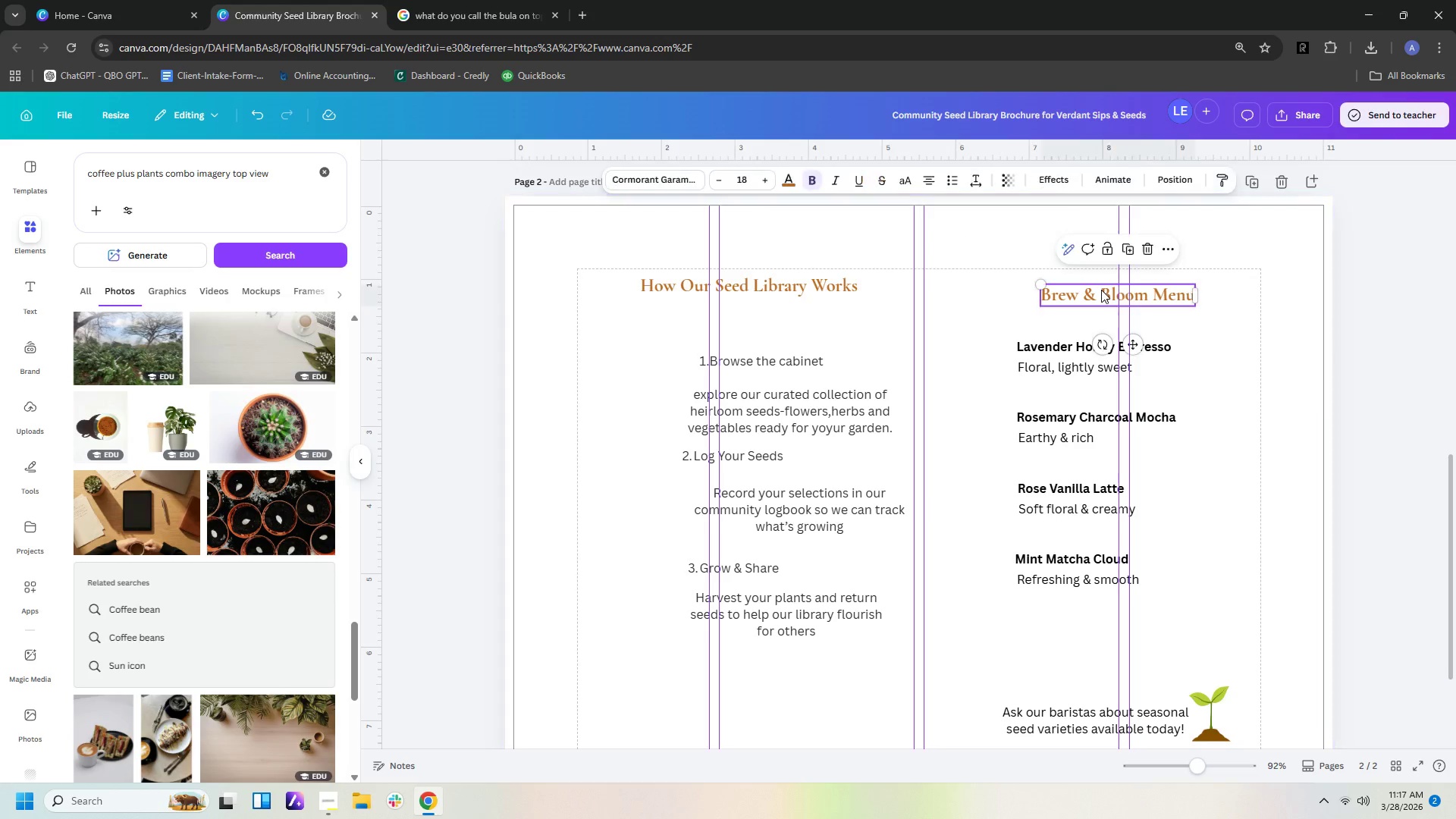 
left_click([651, 177])
 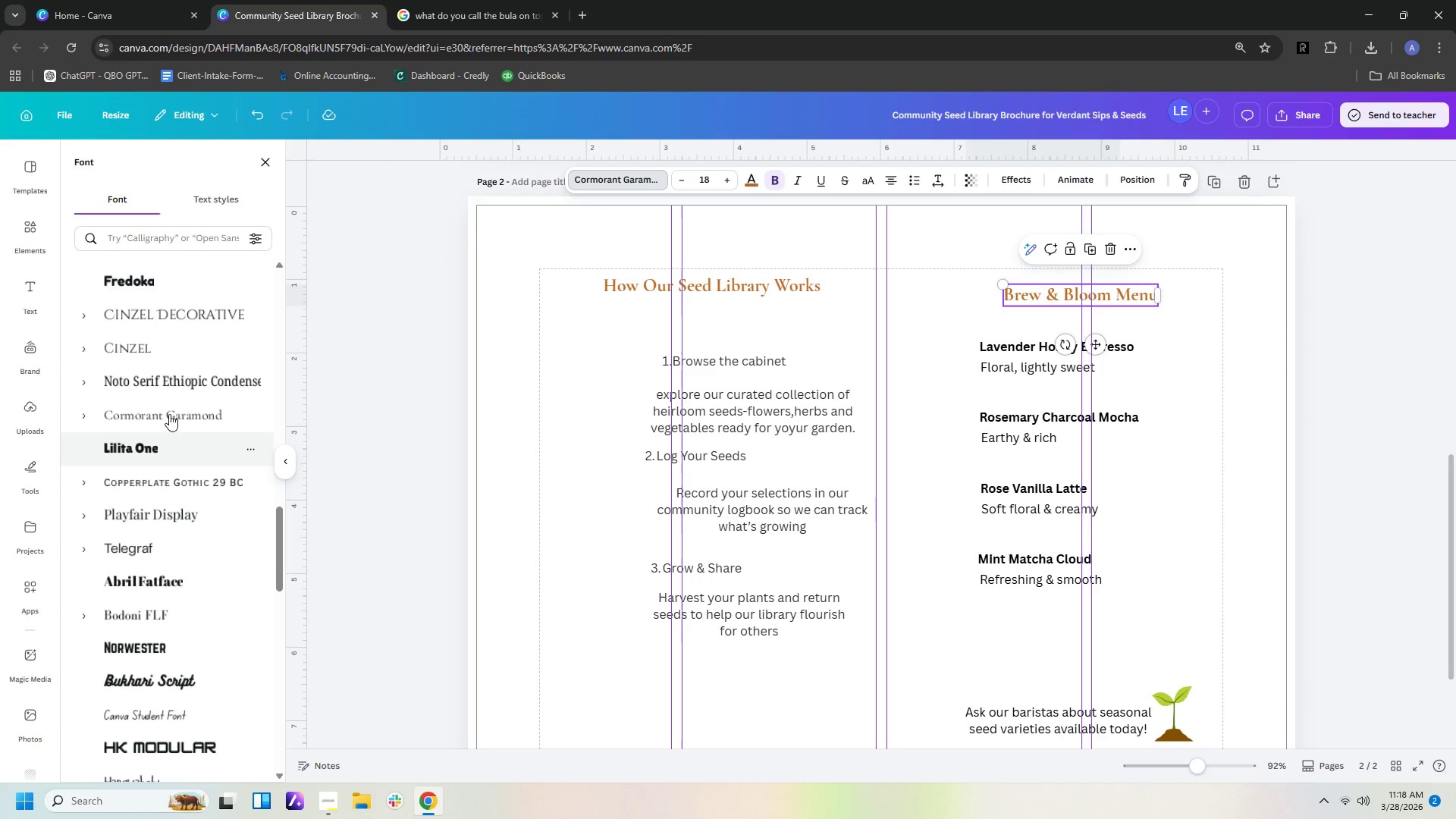 
left_click([182, 380])
 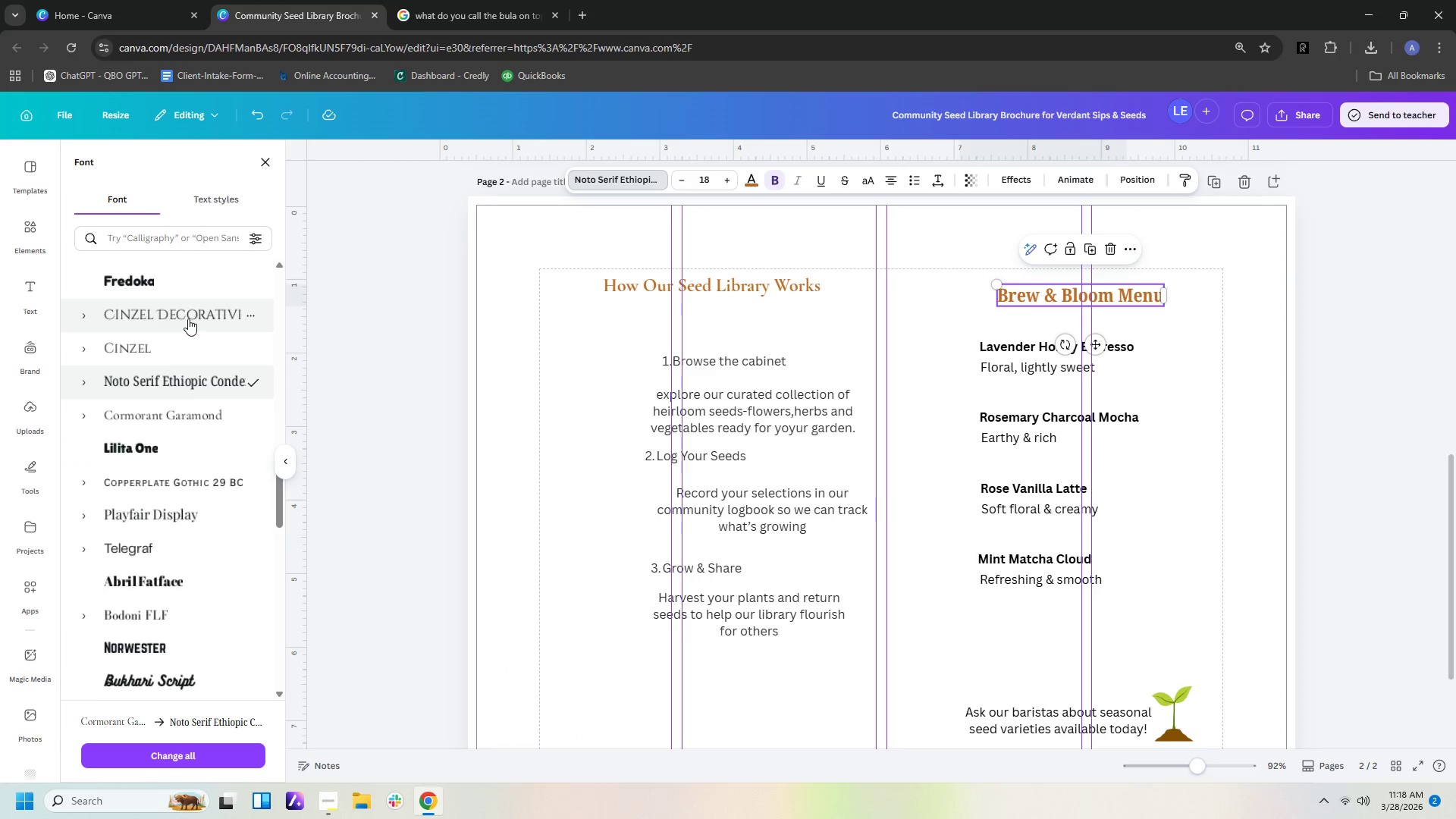 
left_click([189, 357])
 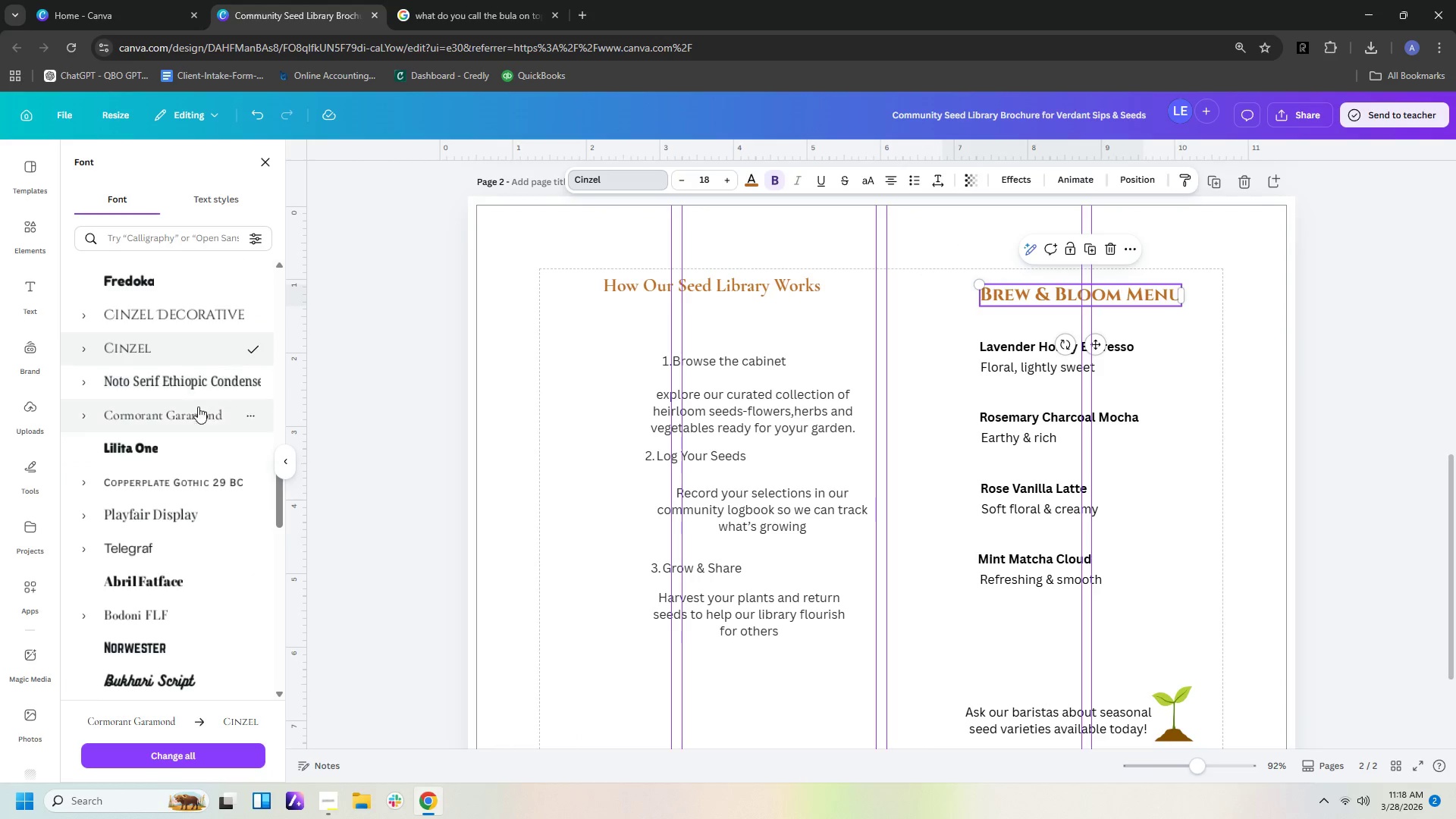 
scroll: coordinate [183, 595], scroll_direction: down, amount: 6.0
 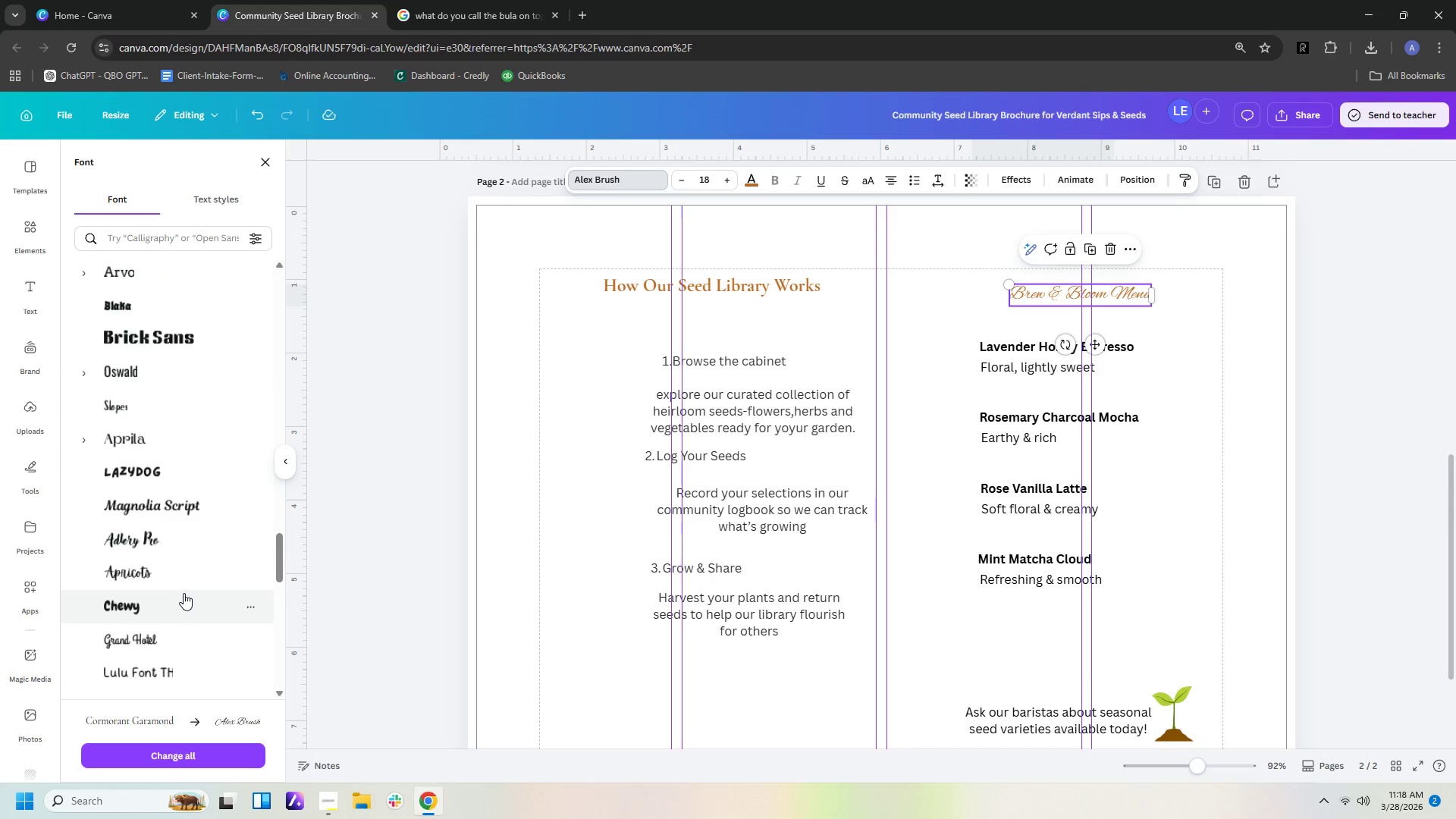 
left_click([187, 550])
 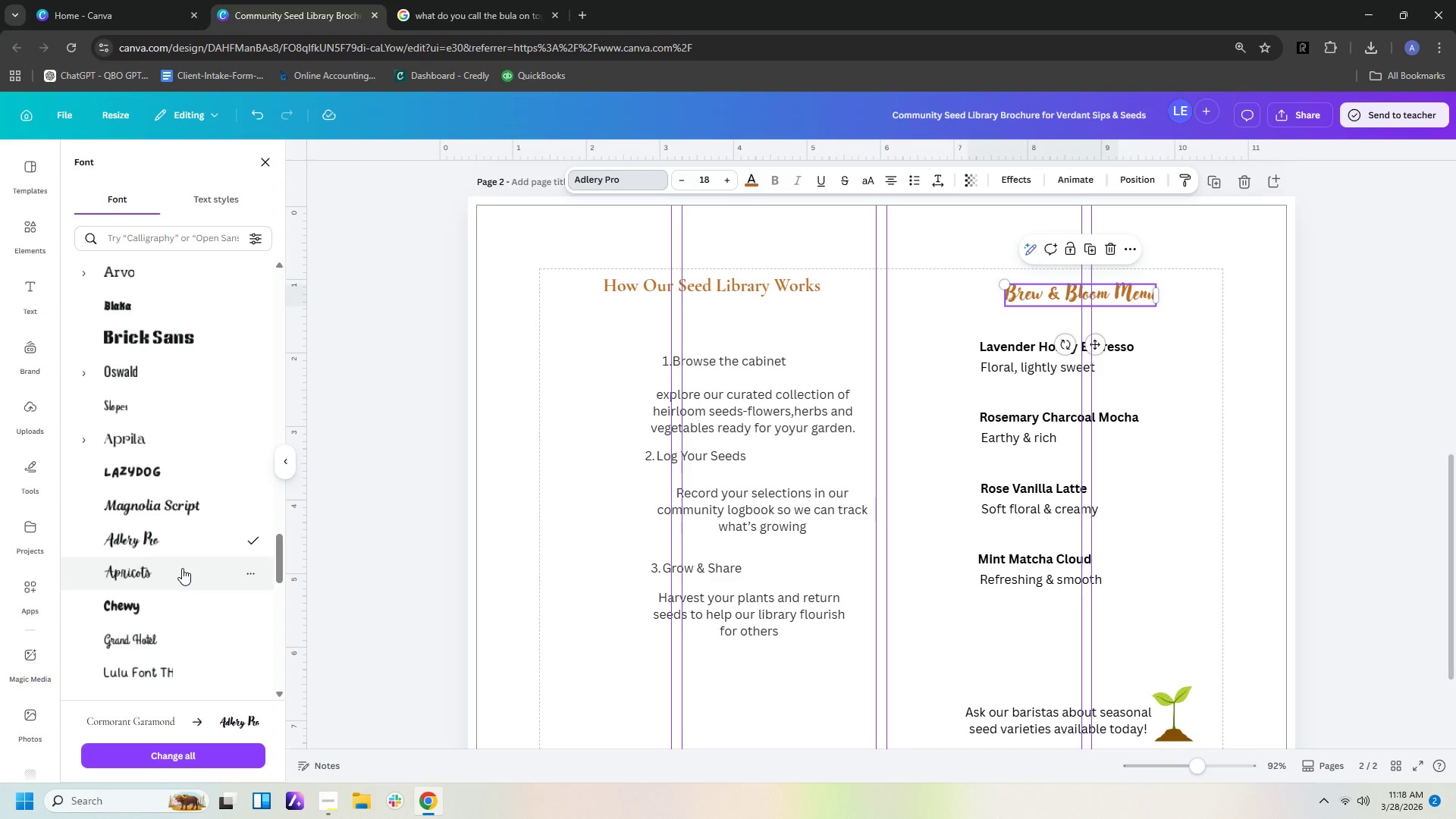 
wait(14.2)
 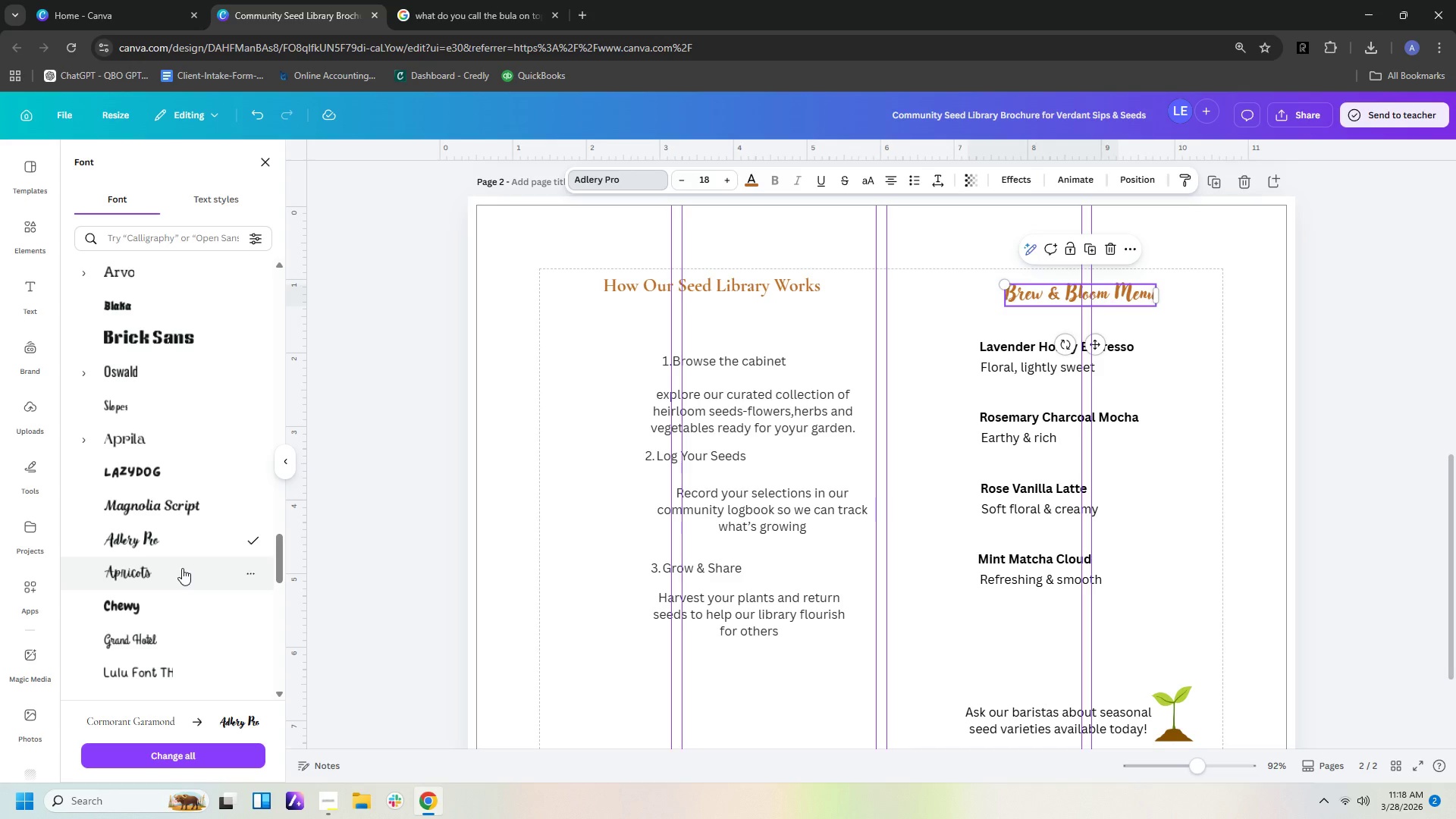 
left_click([198, 506])
 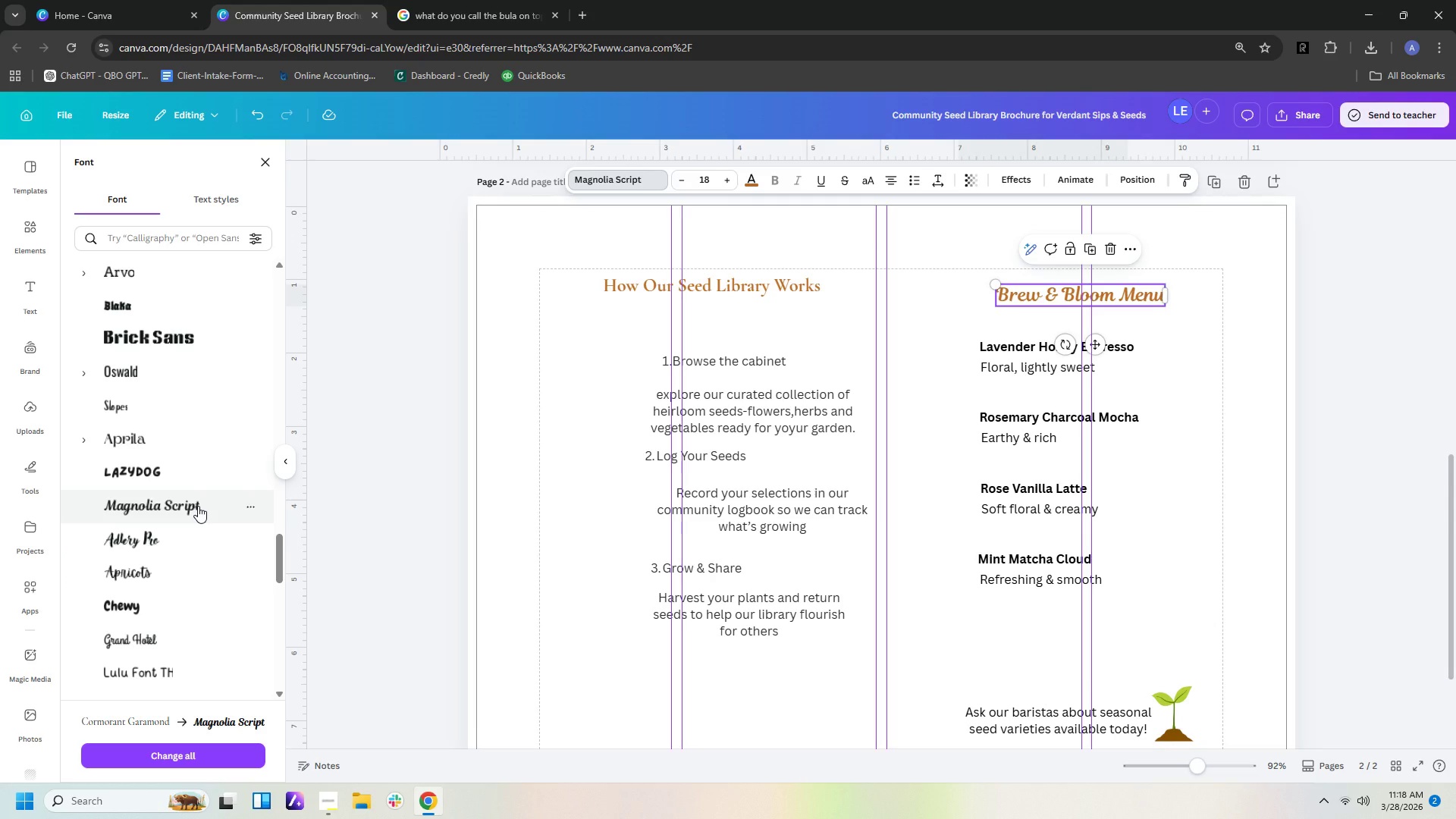 
scroll: coordinate [198, 506], scroll_direction: down, amount: 2.0
 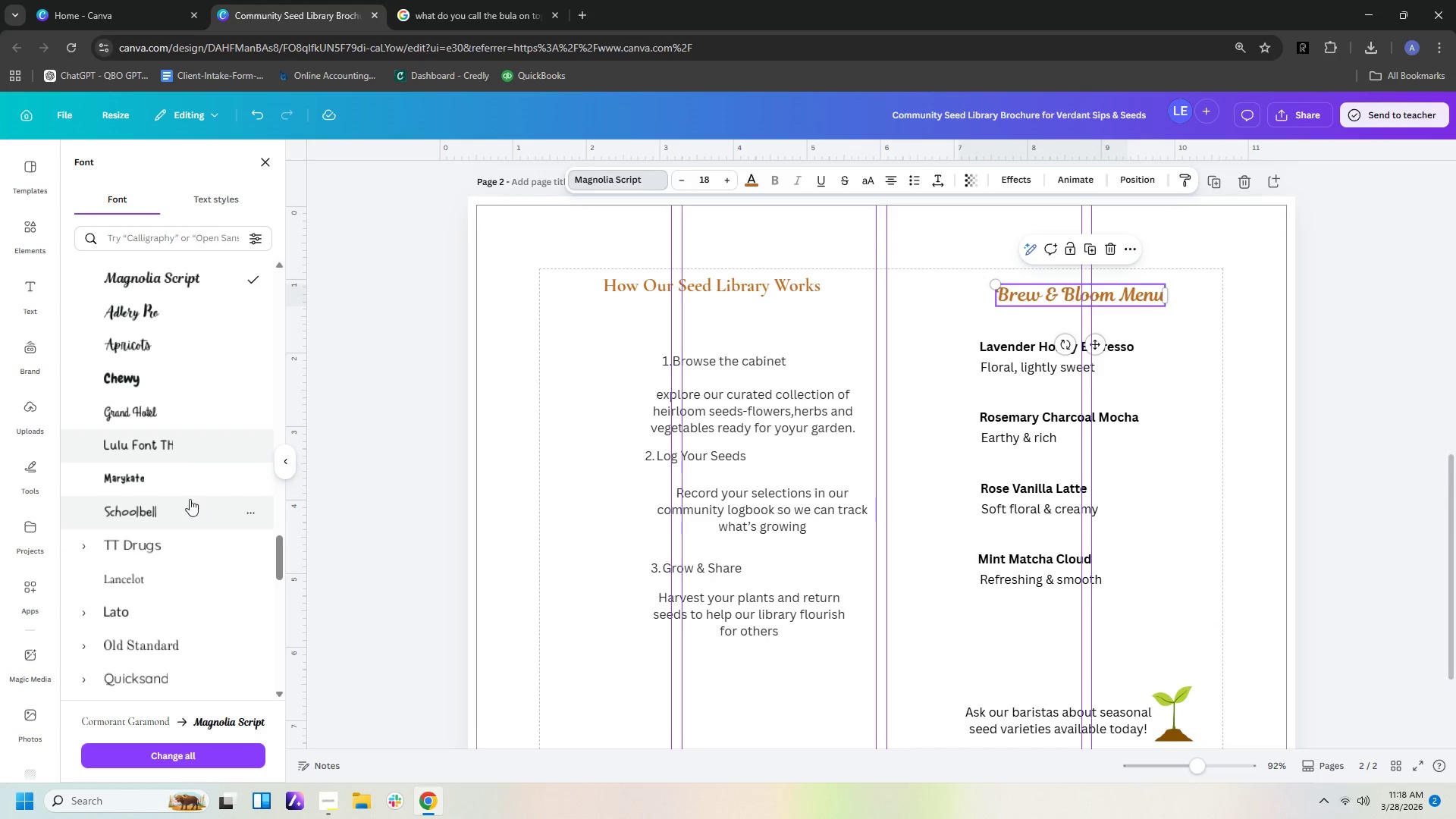 
left_click([188, 485])
 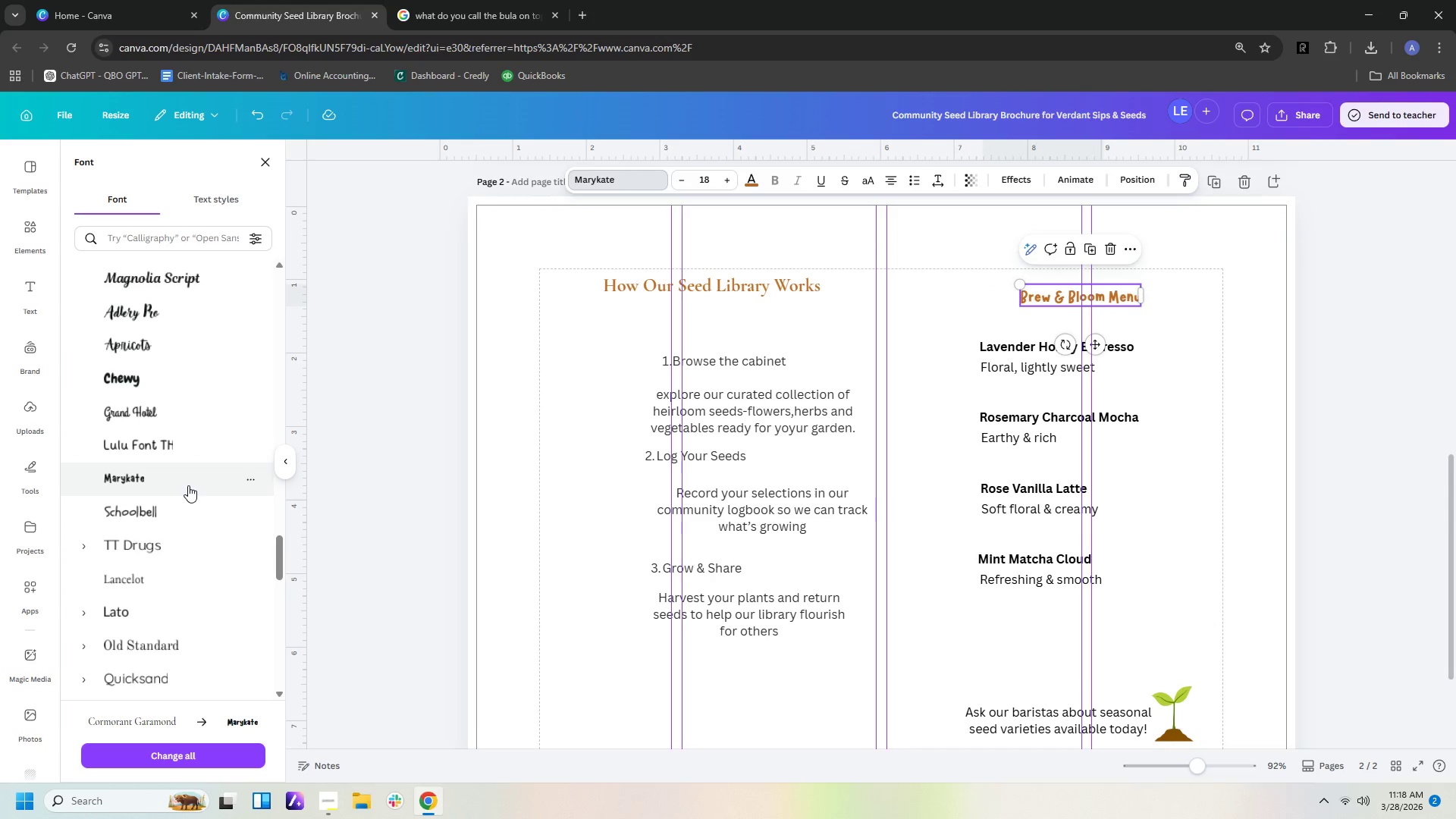 
scroll: coordinate [188, 485], scroll_direction: down, amount: 3.0
 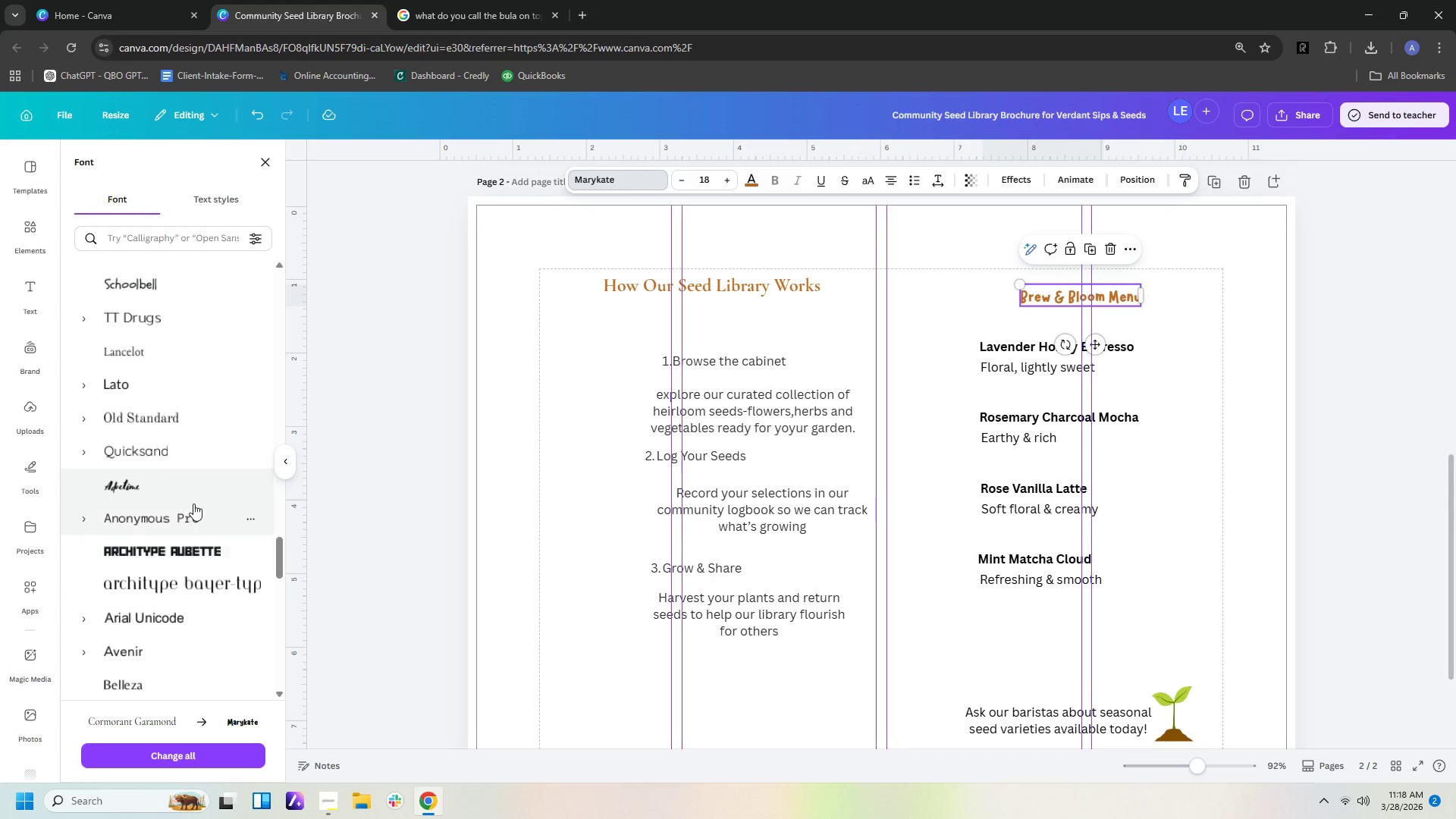 
left_click([198, 482])
 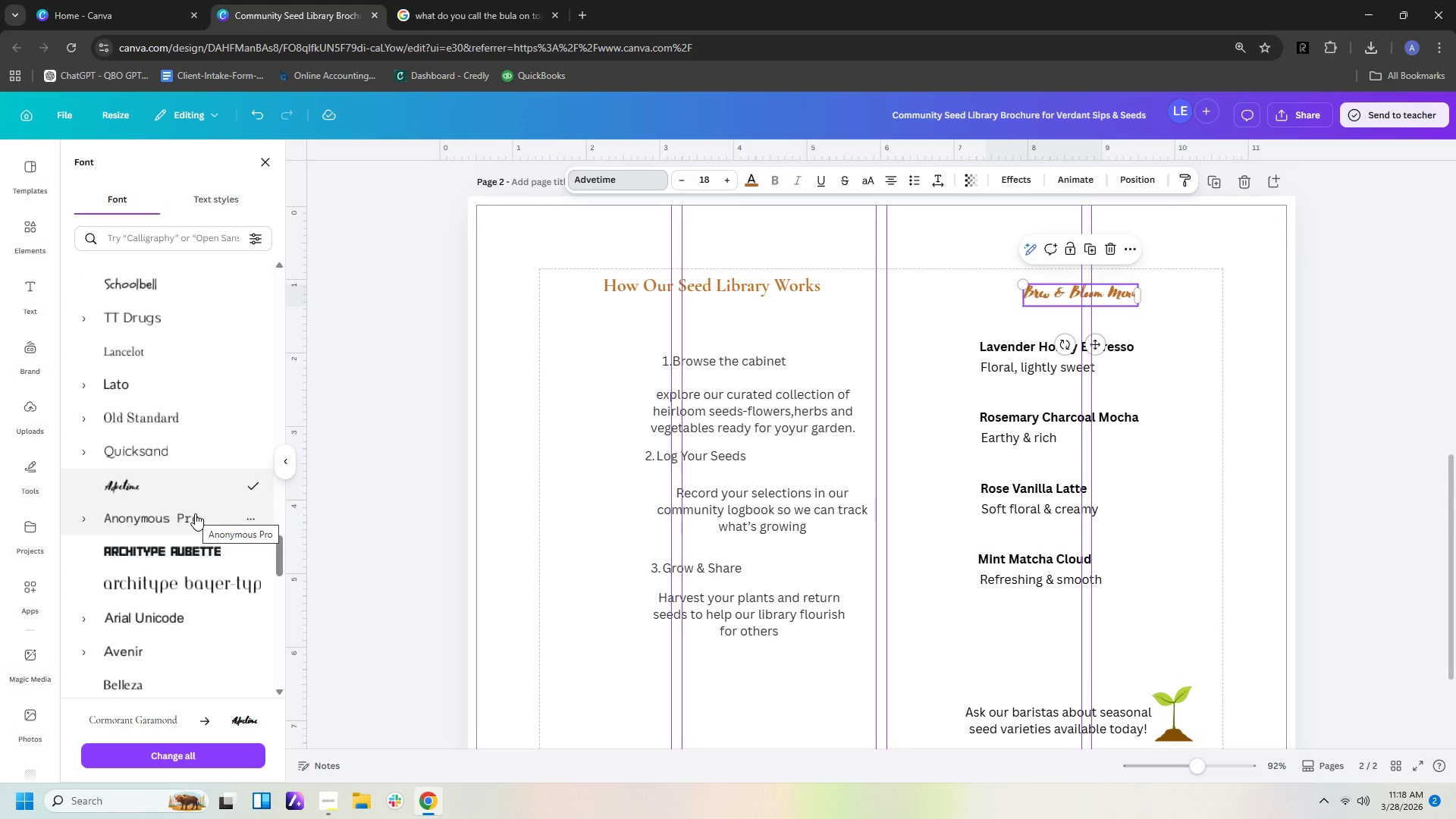 
scroll: coordinate [190, 441], scroll_direction: down, amount: 5.0
 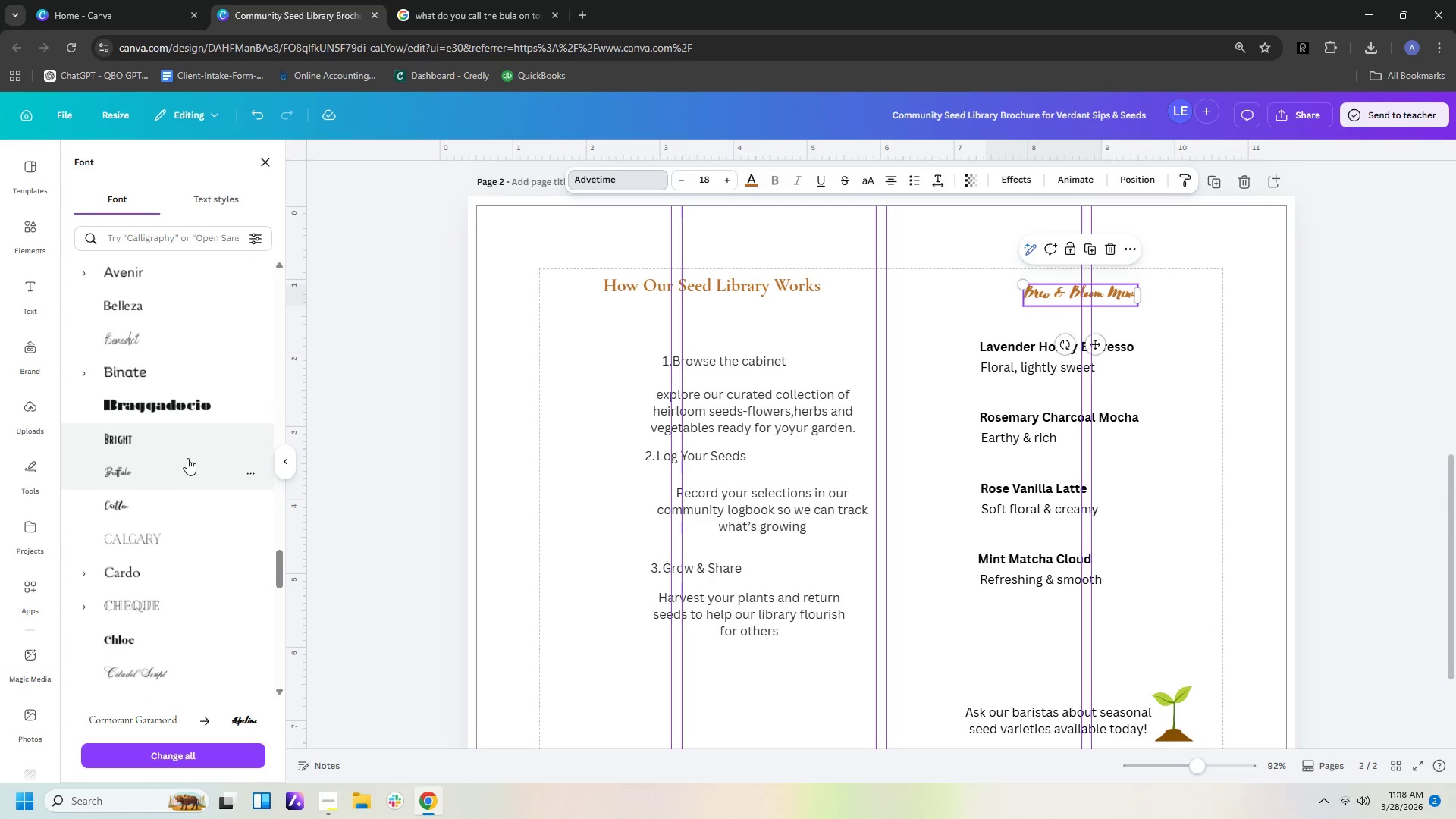 
left_click([187, 504])
 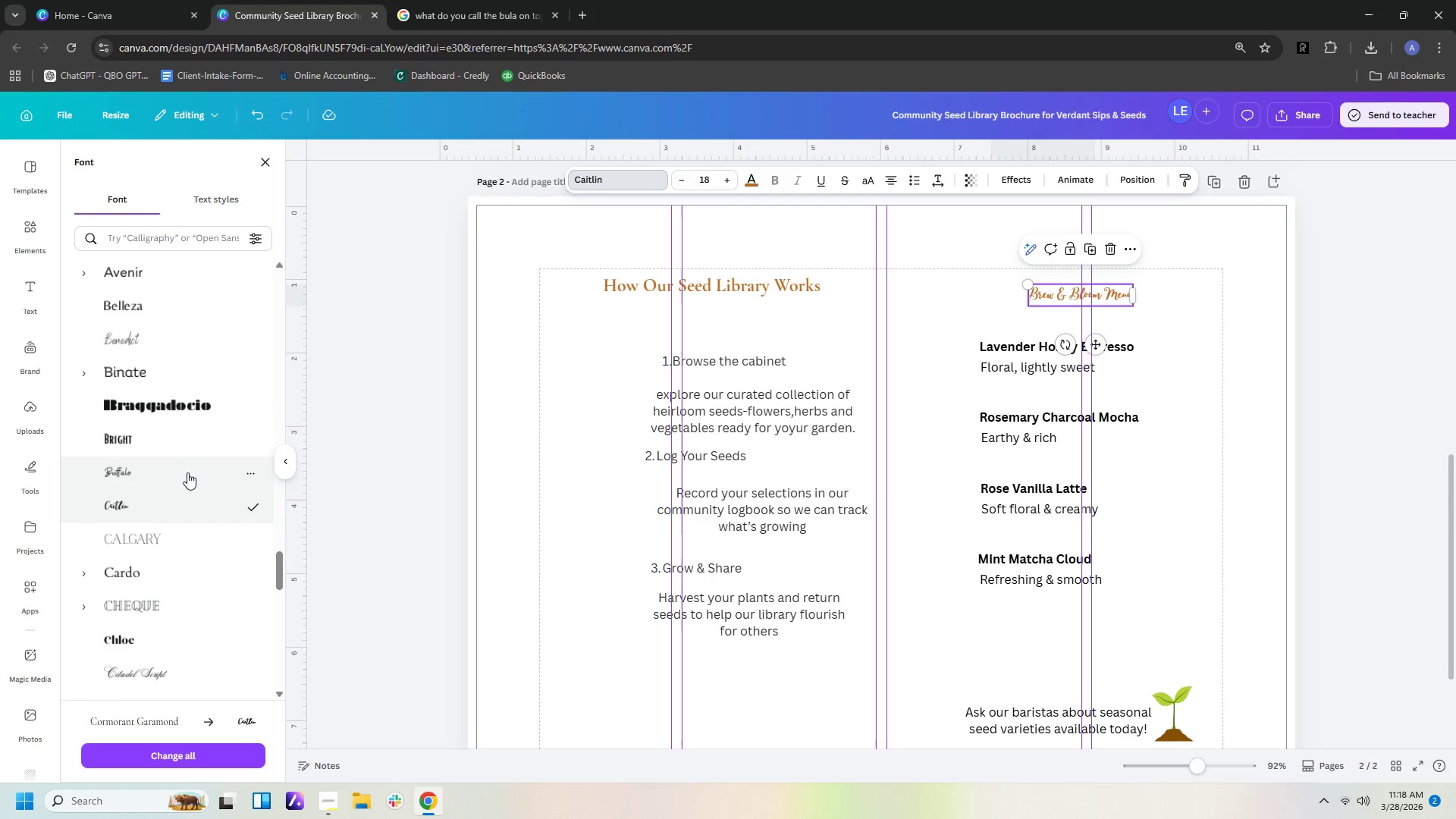 
left_click([187, 460])
 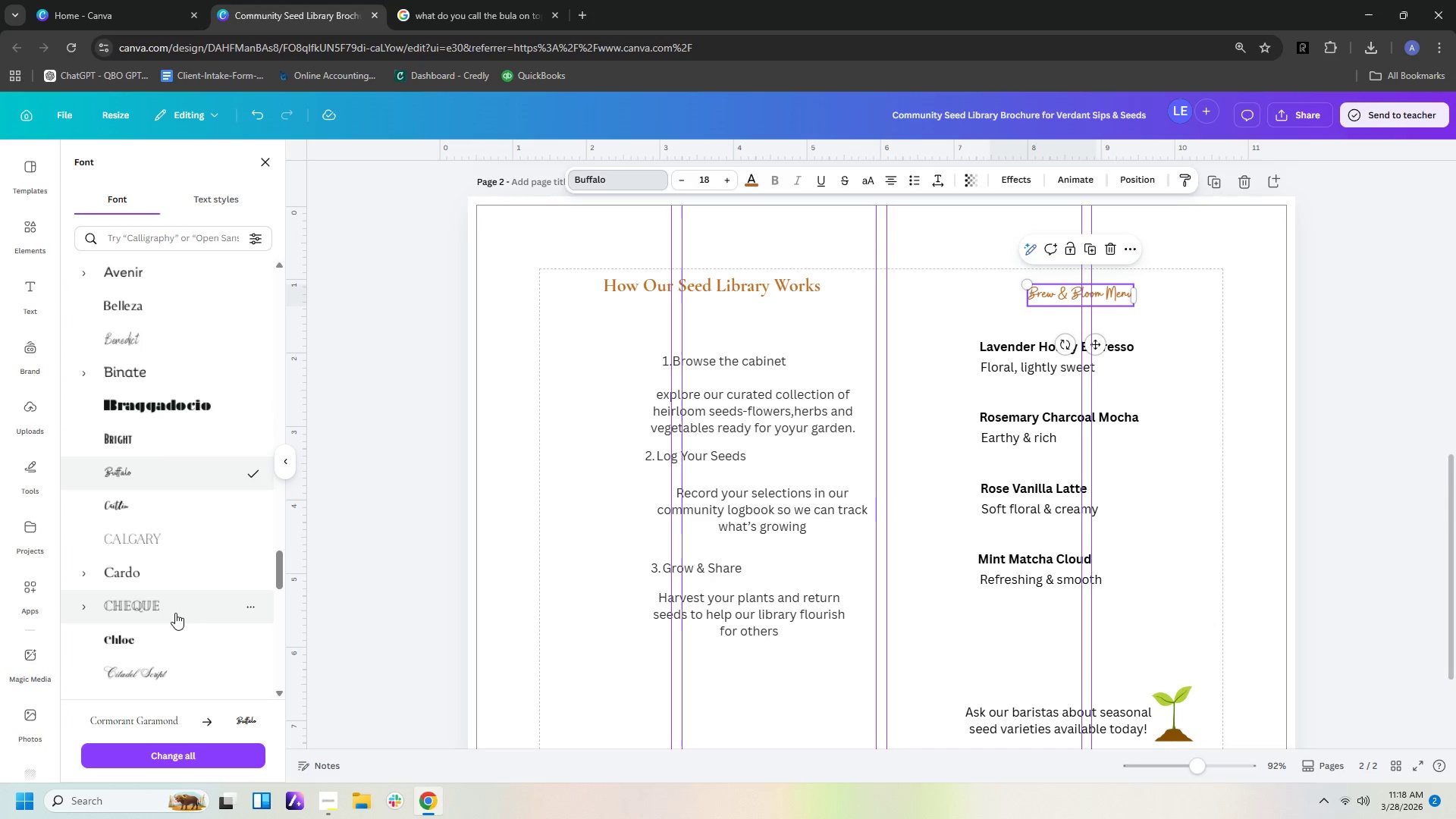 
scroll: coordinate [179, 657], scroll_direction: down, amount: 9.0
 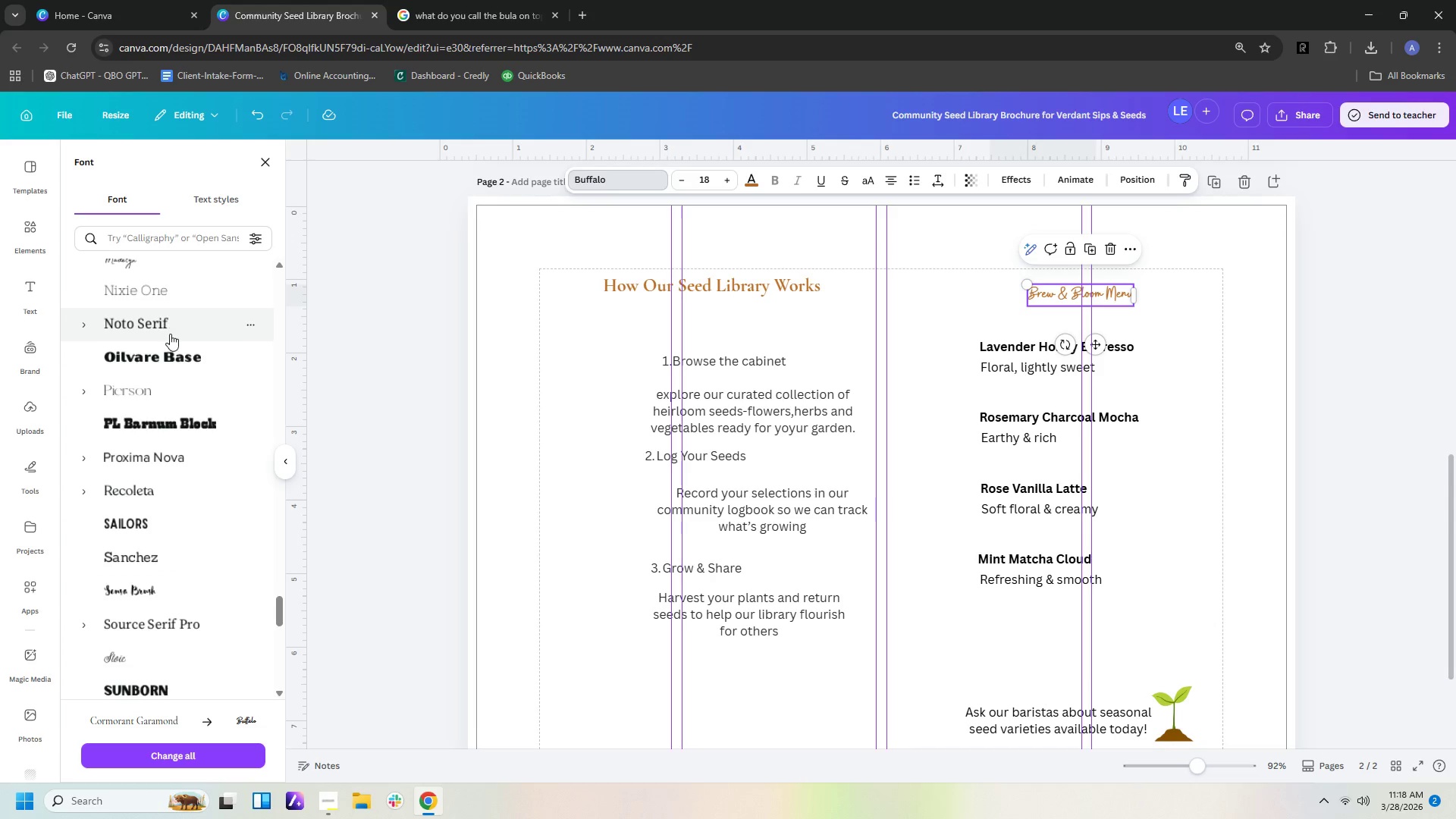 
left_click([182, 242])
 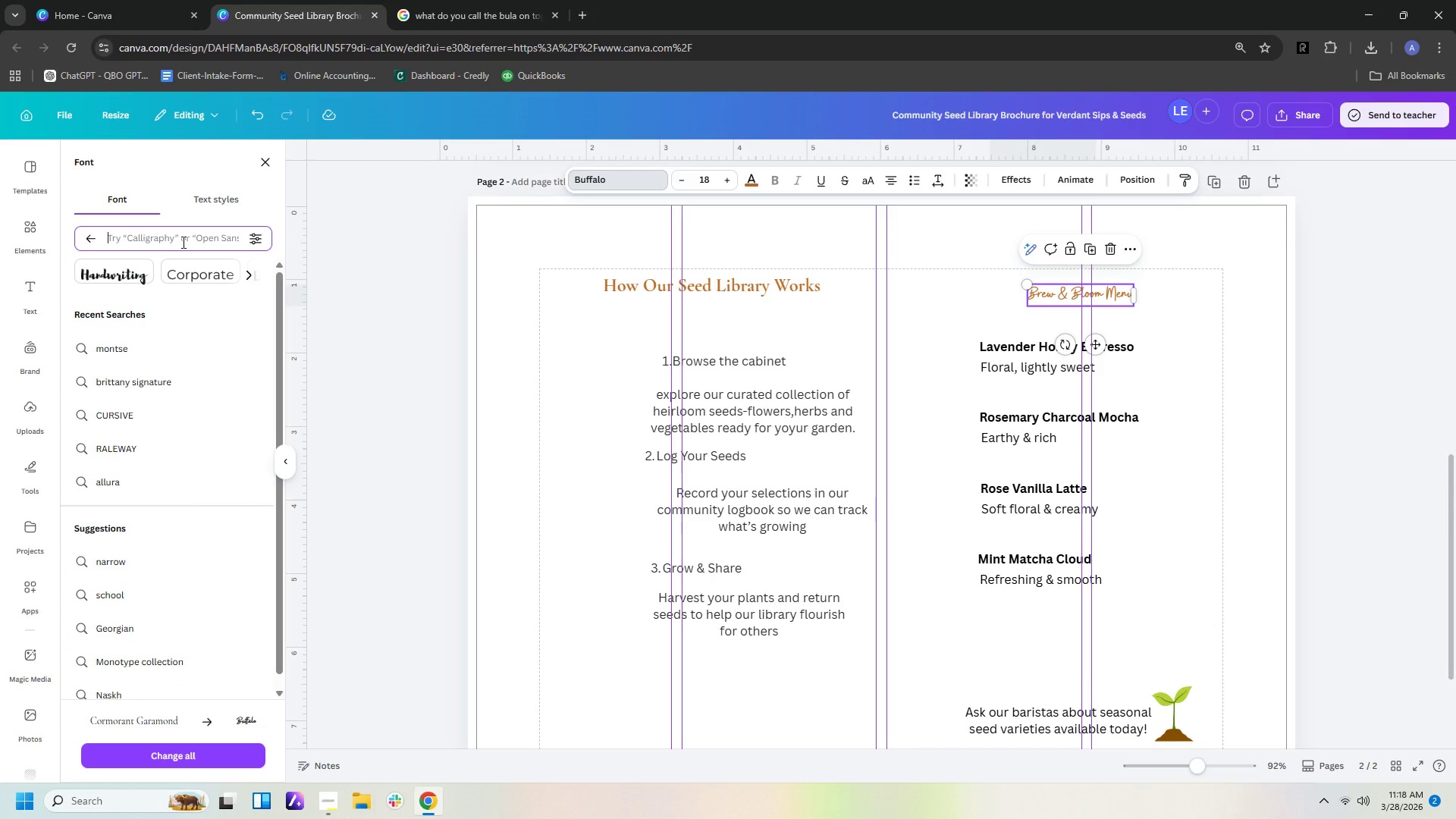 
type(cursive)
 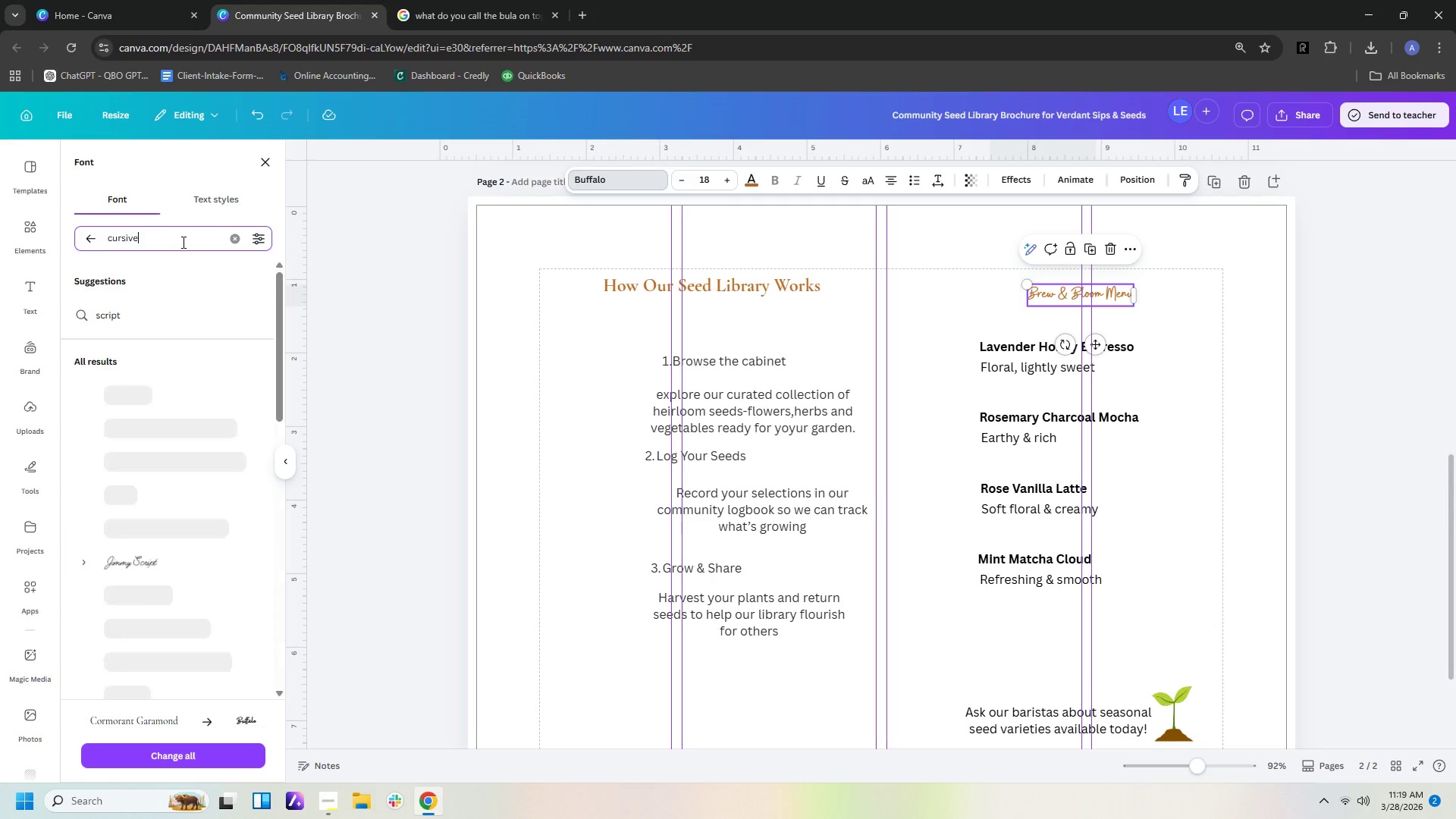 
key(Enter)
 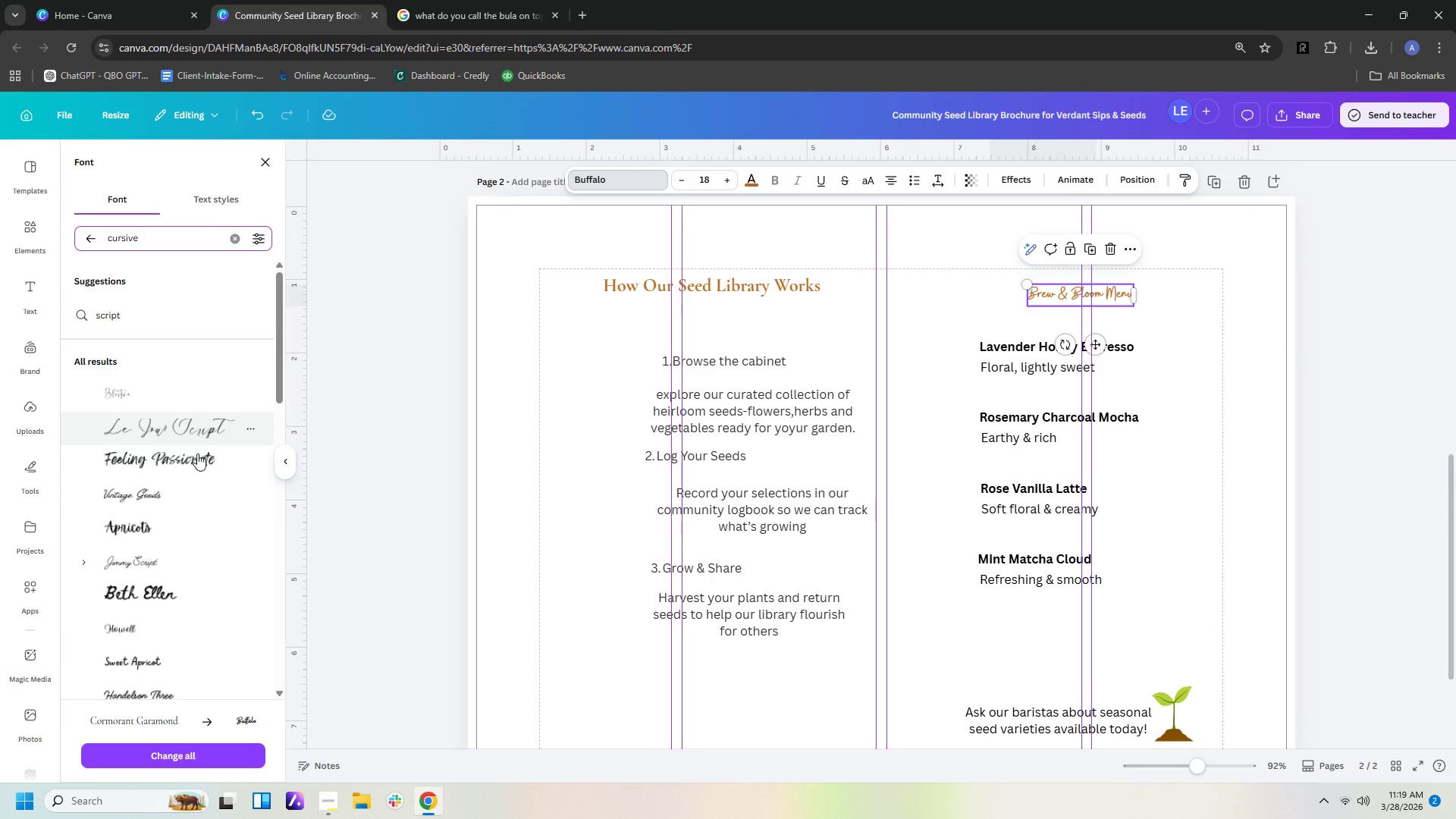 
left_click([211, 463])
 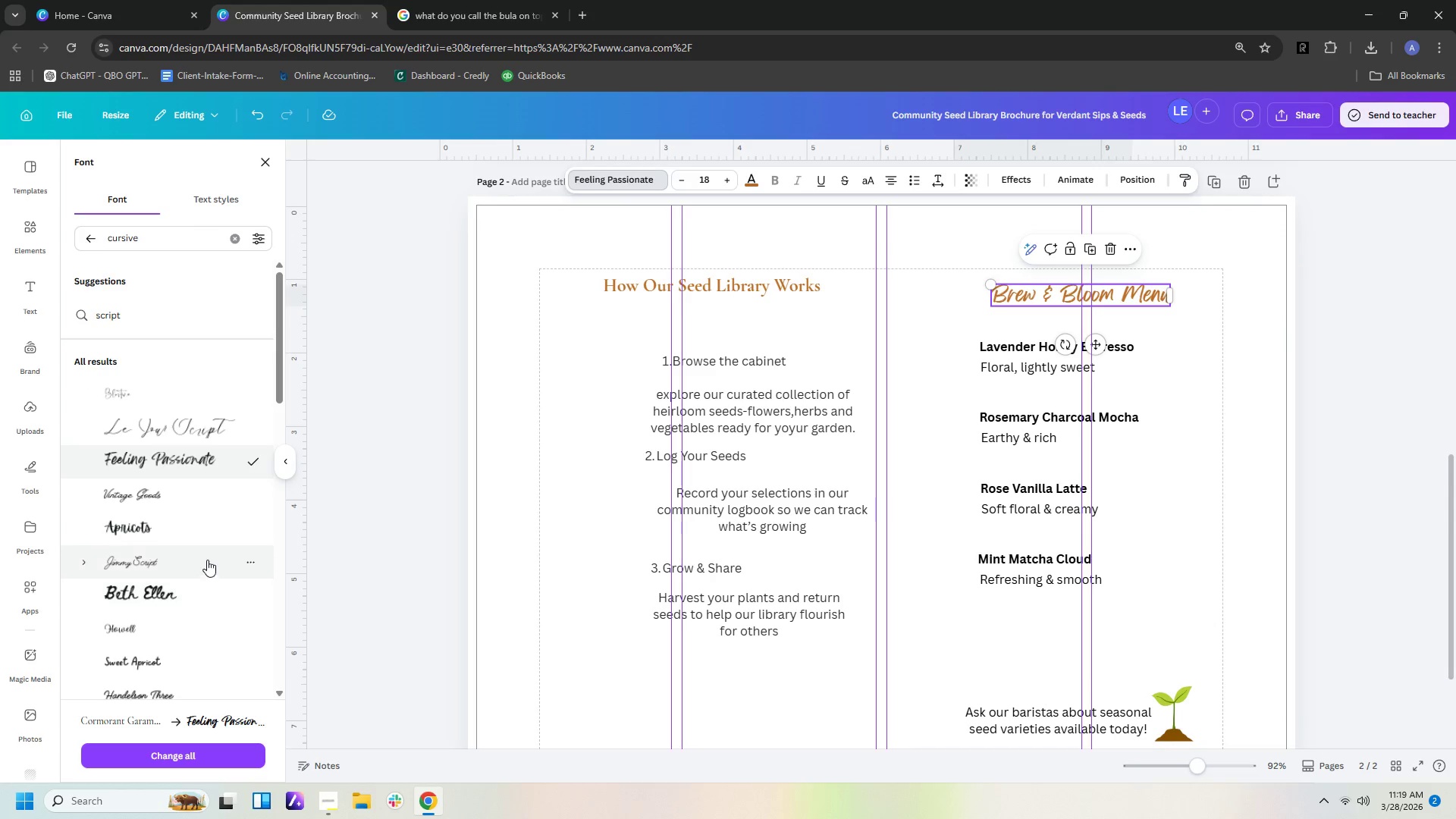 
left_click([204, 527])
 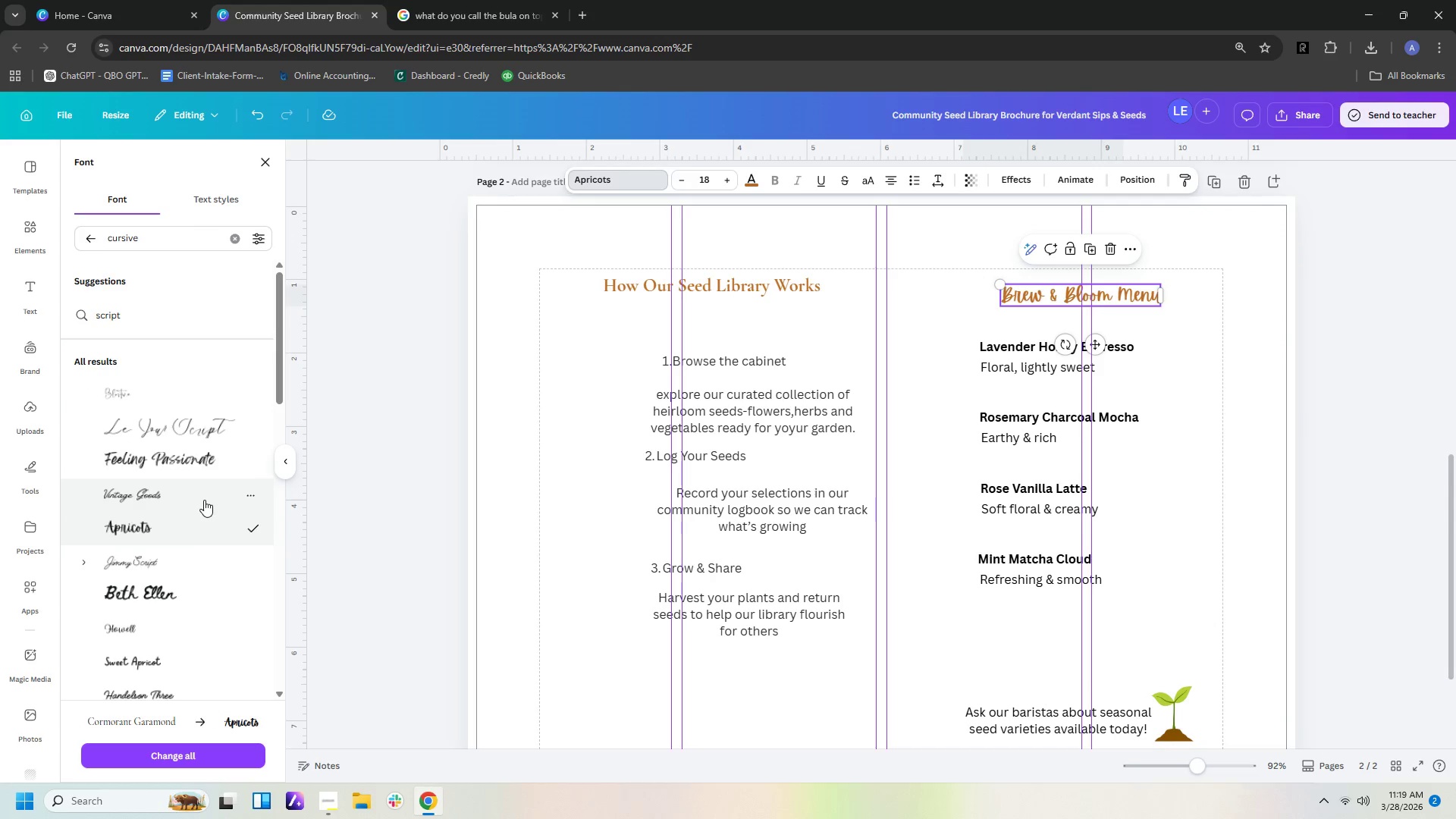 
left_click([203, 491])
 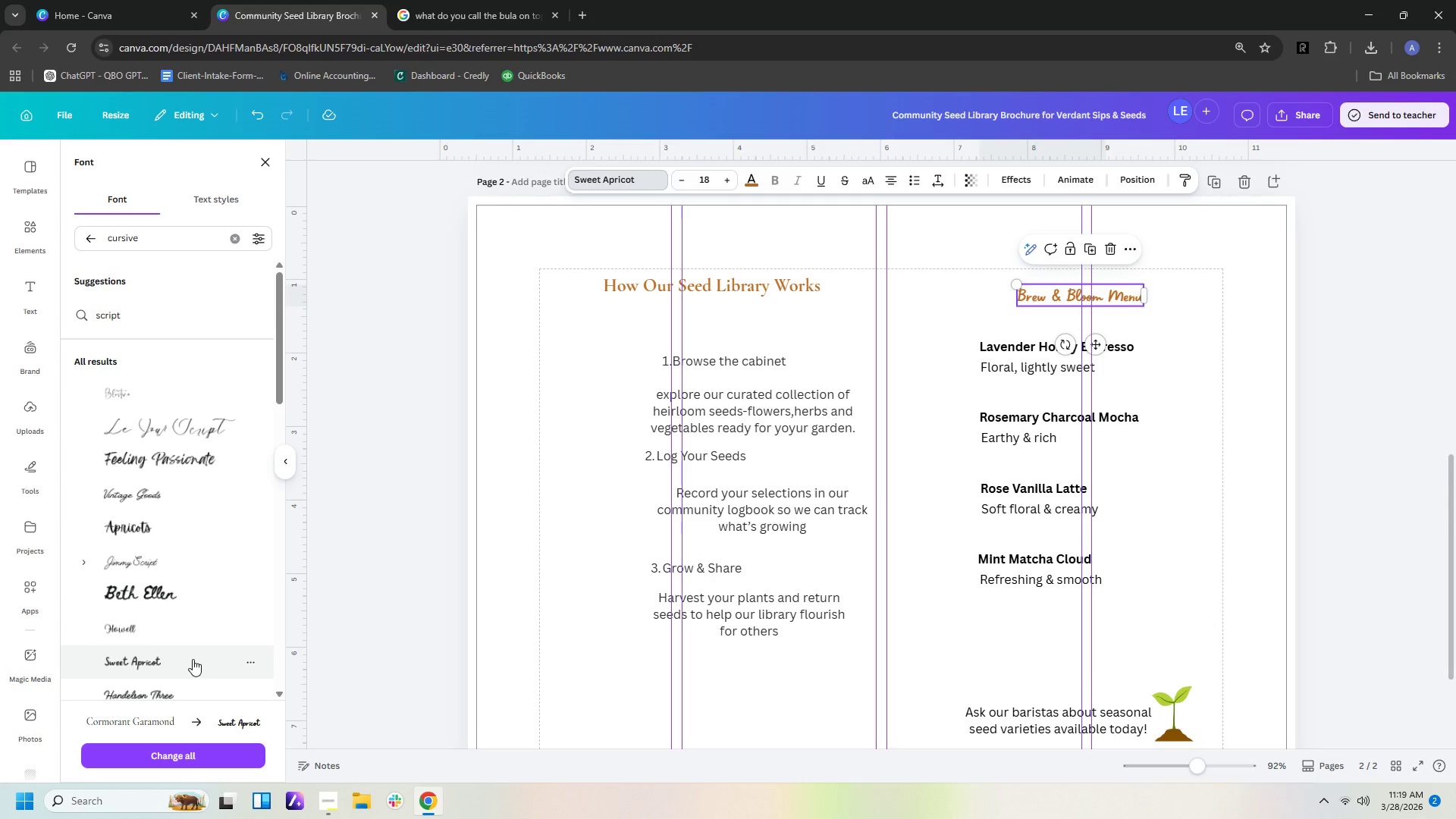 
scroll: coordinate [193, 659], scroll_direction: down, amount: 2.0
 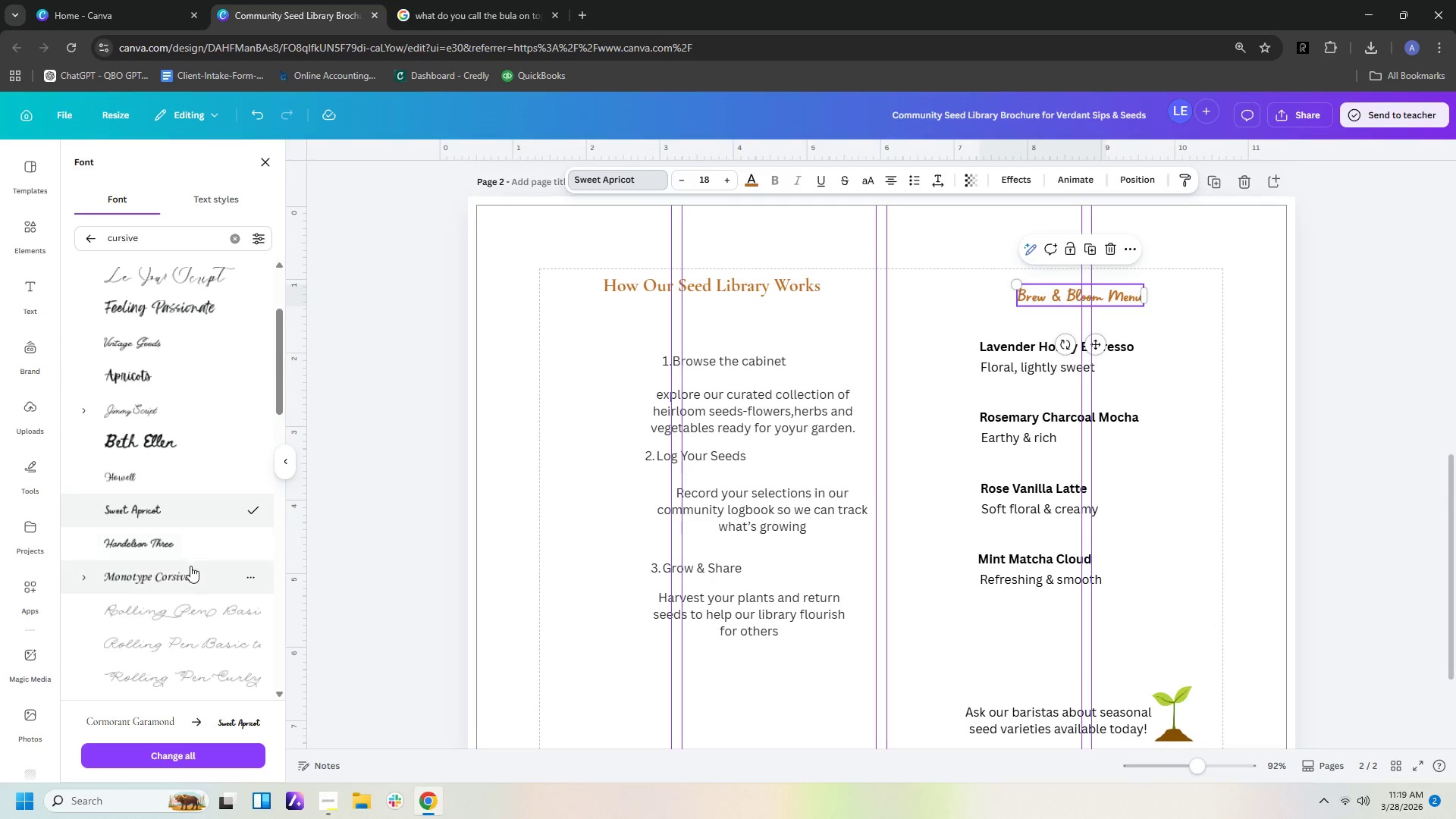 
left_click([190, 541])
 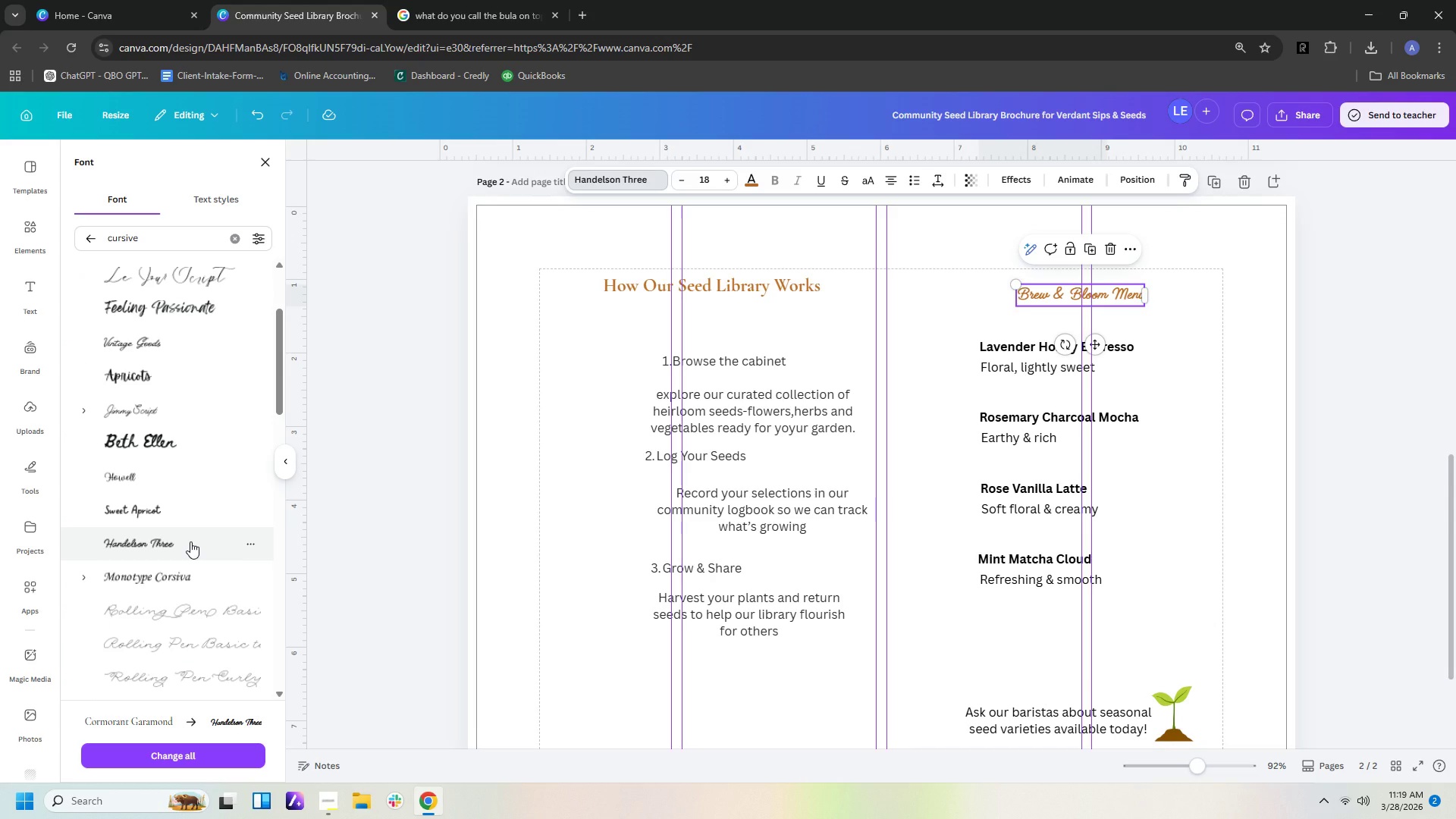 
scroll: coordinate [190, 541], scroll_direction: down, amount: 4.0
 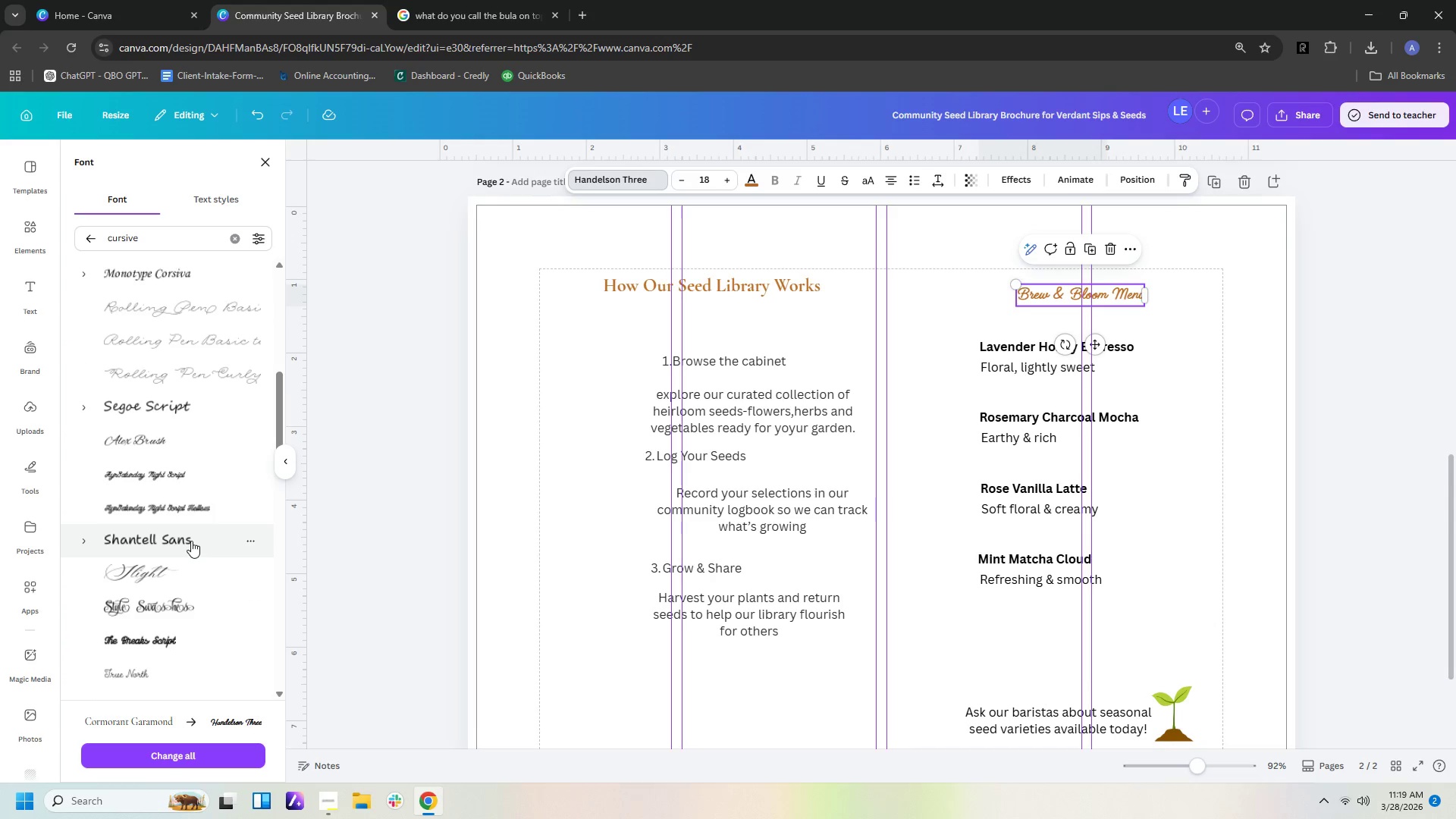 
left_click([191, 538])
 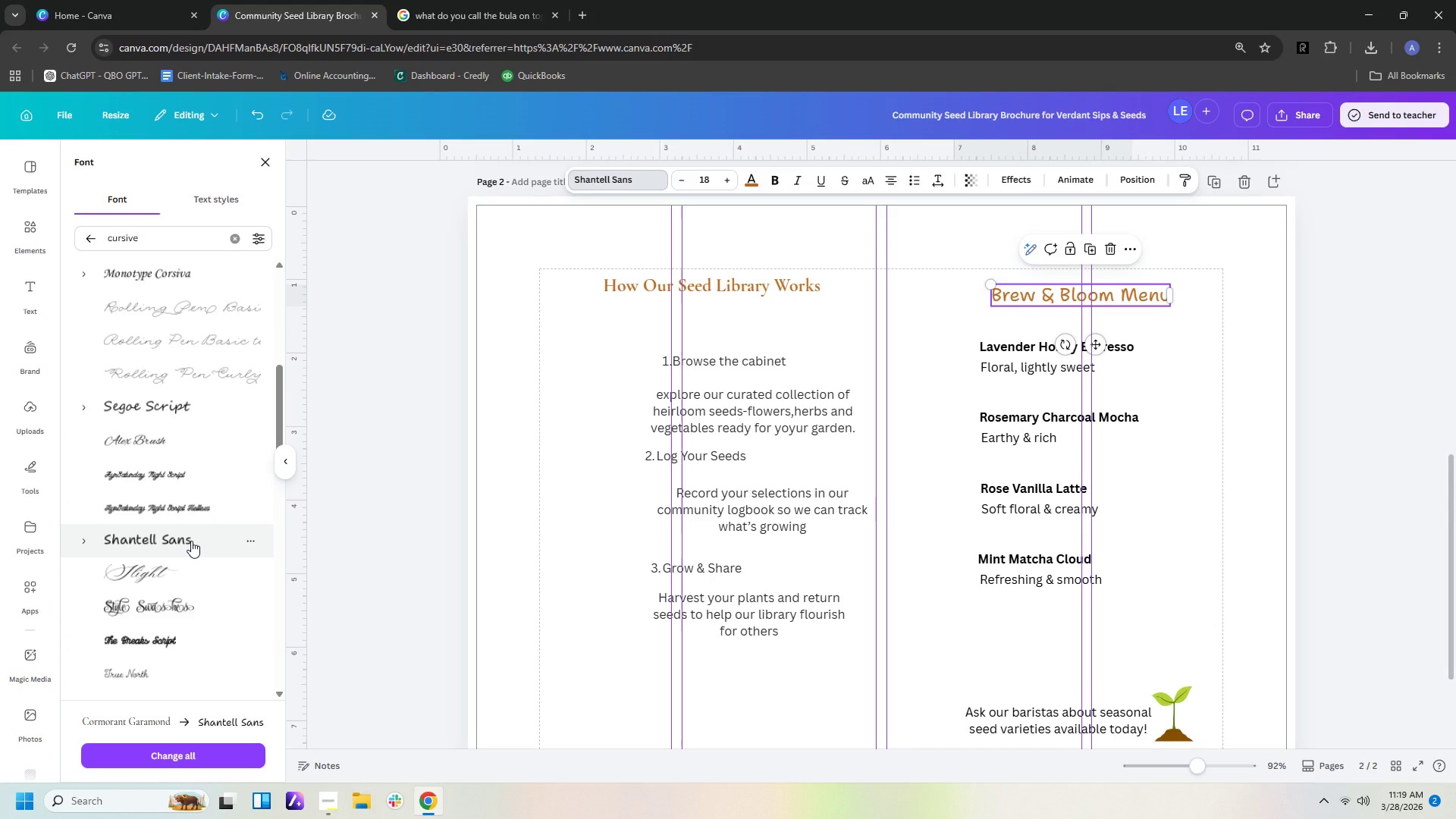 
scroll: coordinate [191, 541], scroll_direction: down, amount: 3.0
 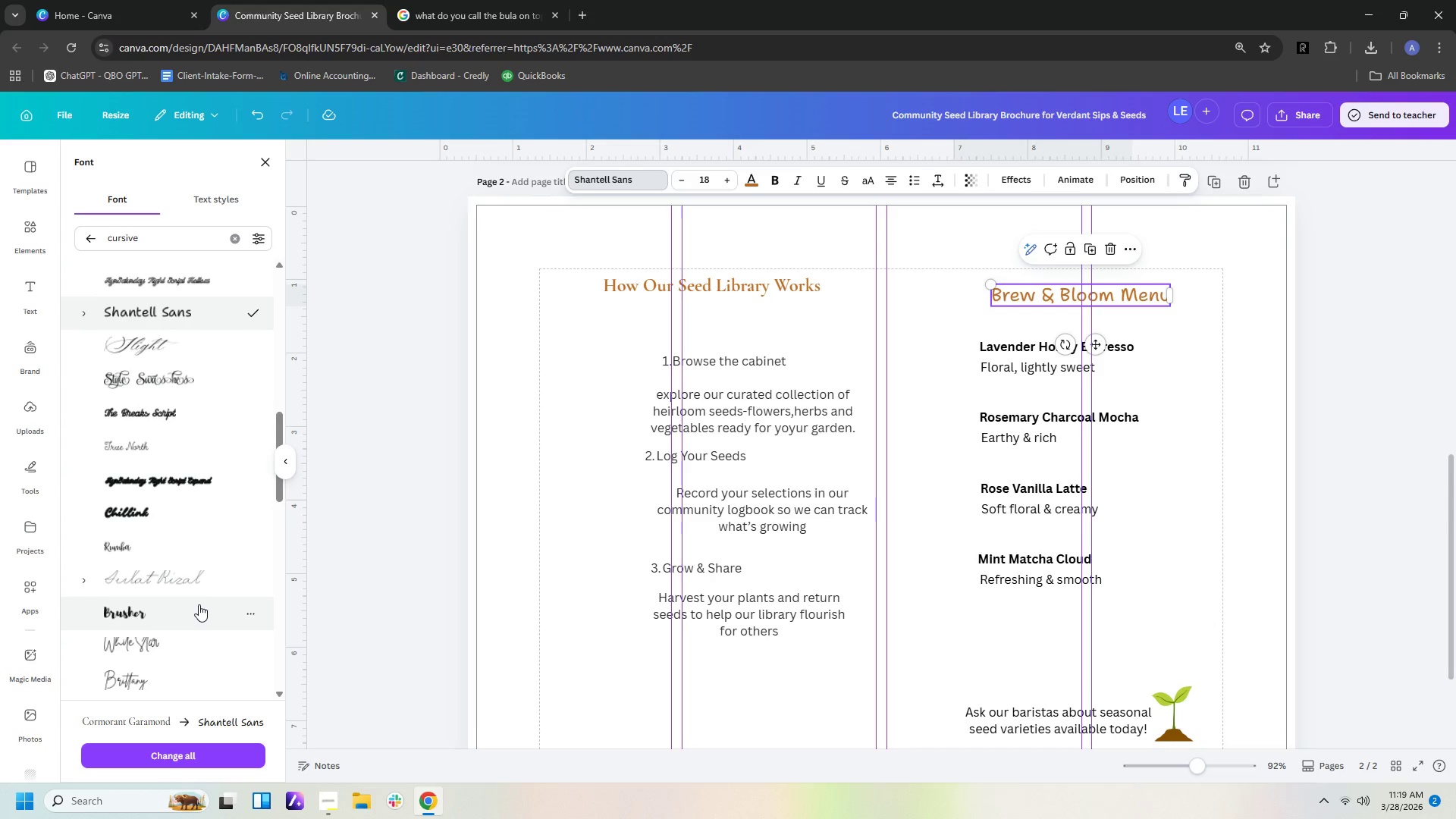 
left_click([199, 616])
 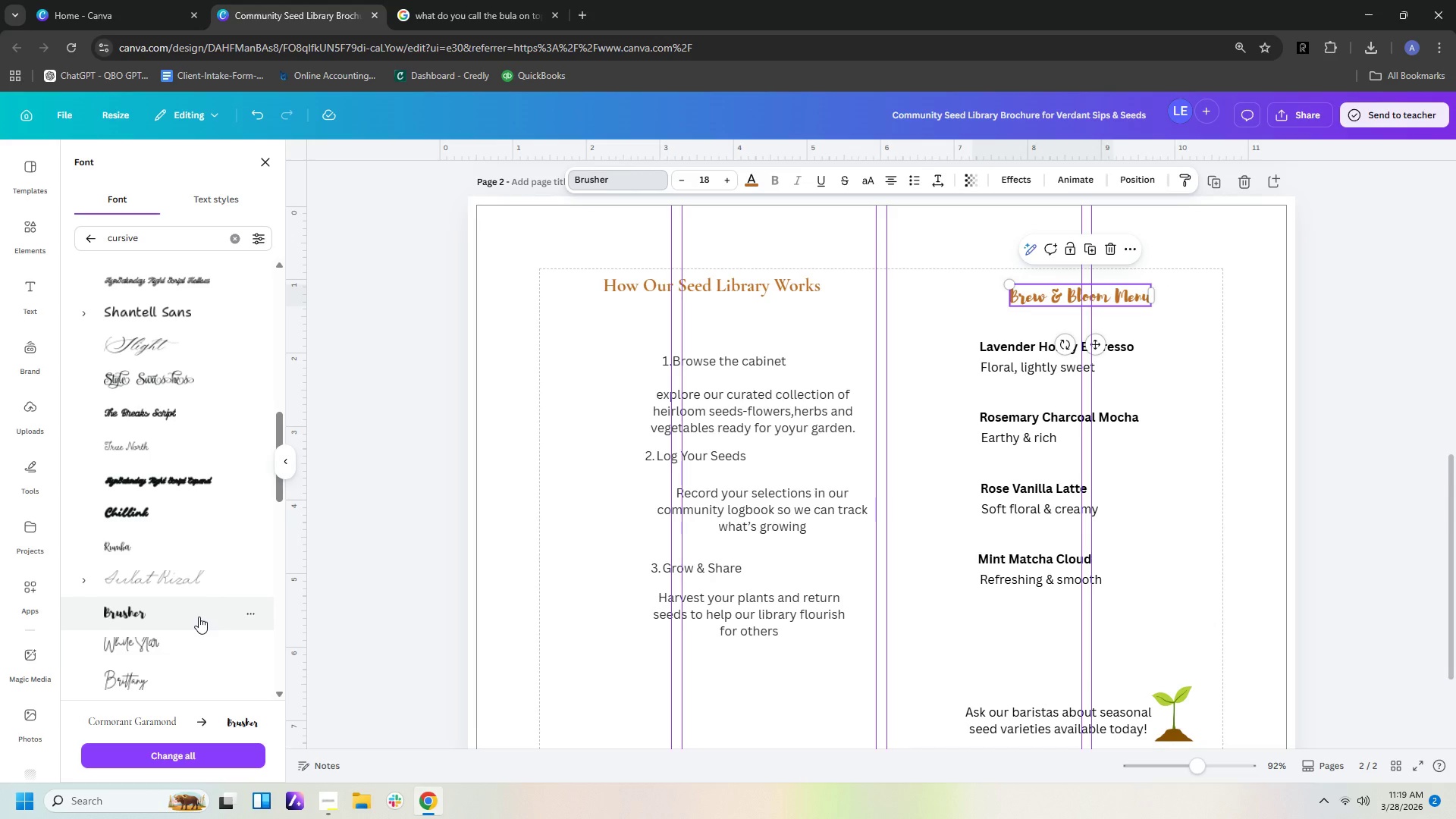 
scroll: coordinate [199, 617], scroll_direction: down, amount: 4.0
 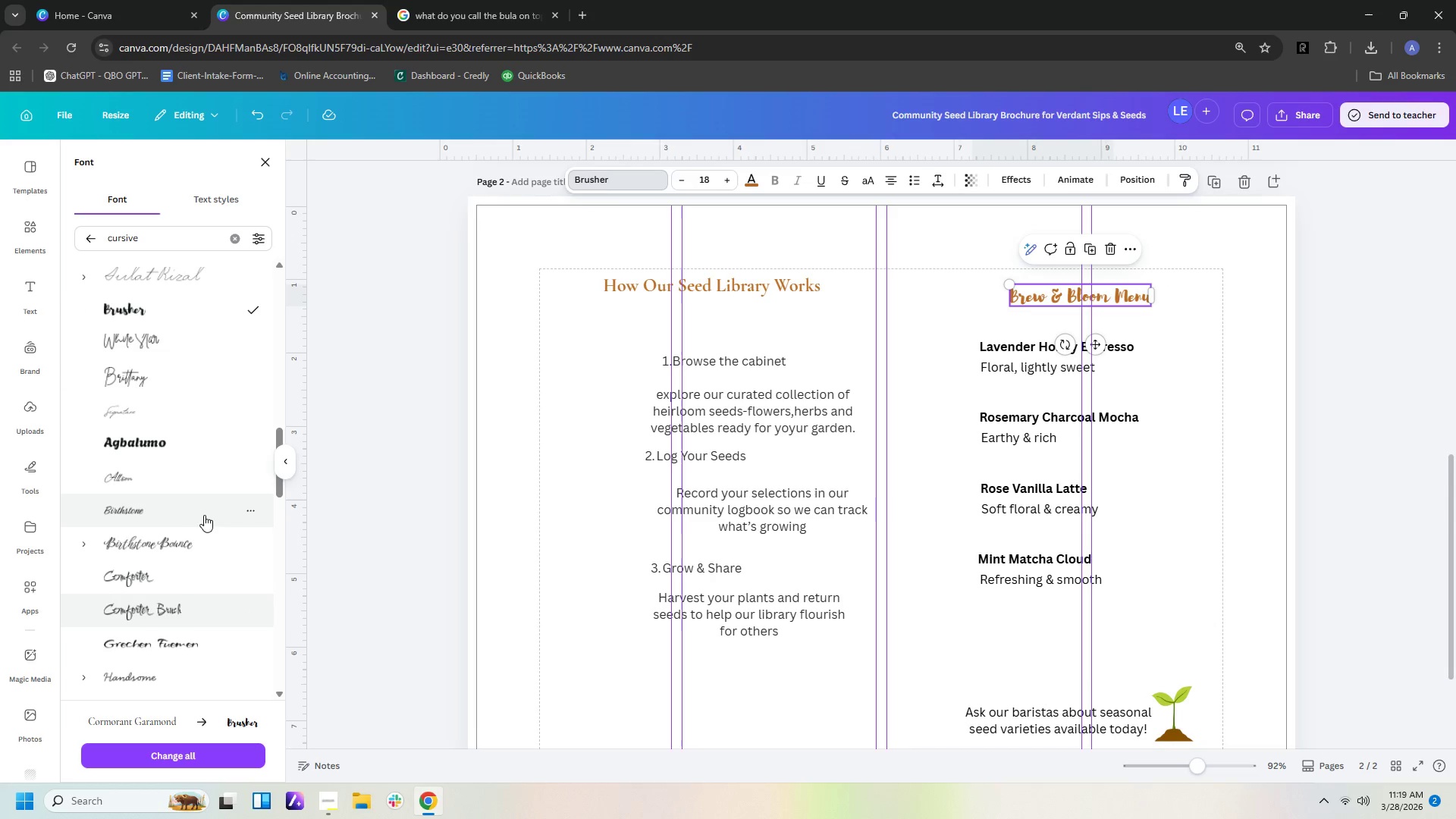 
left_click([206, 509])
 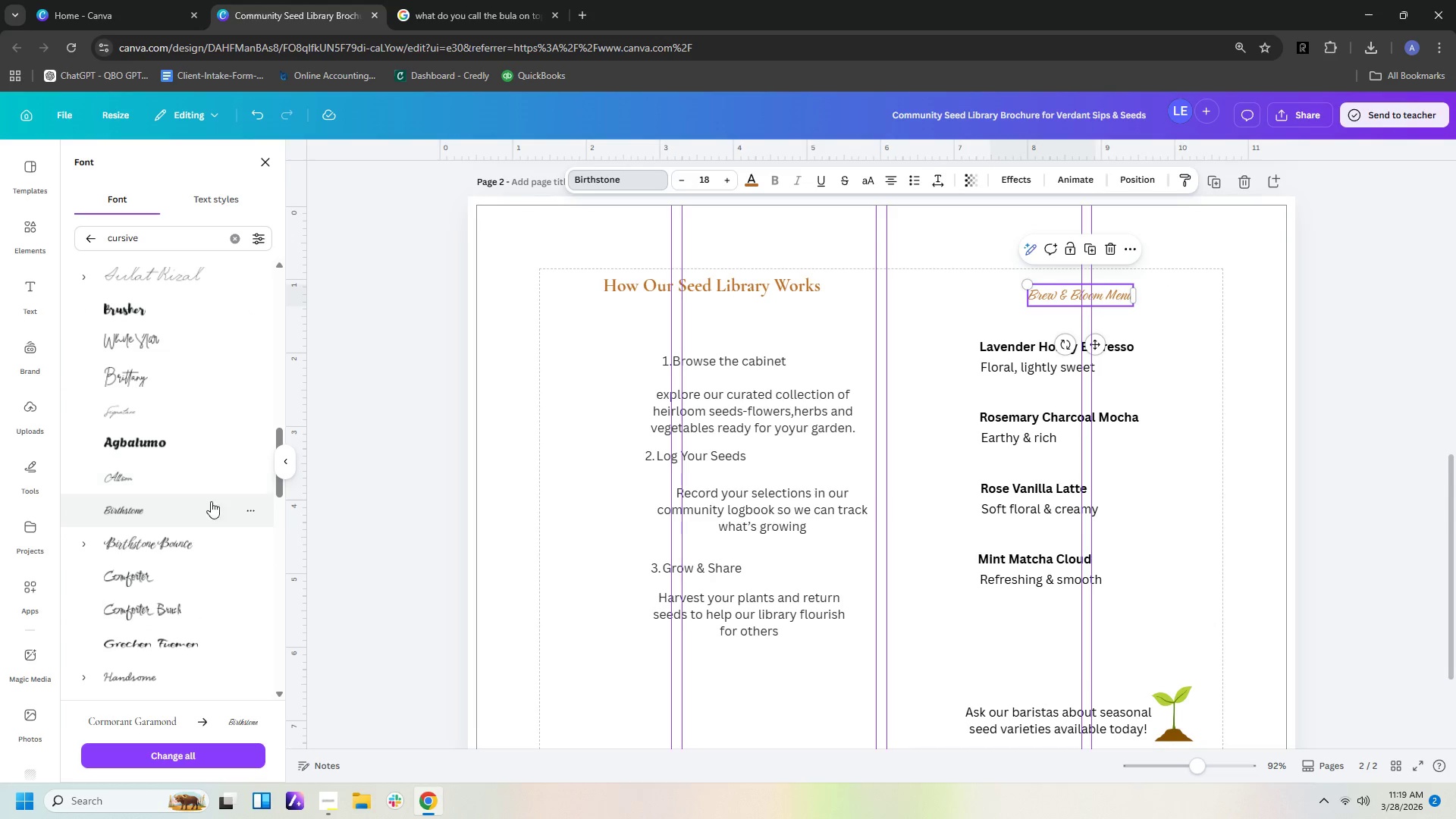 
left_click([212, 550])
 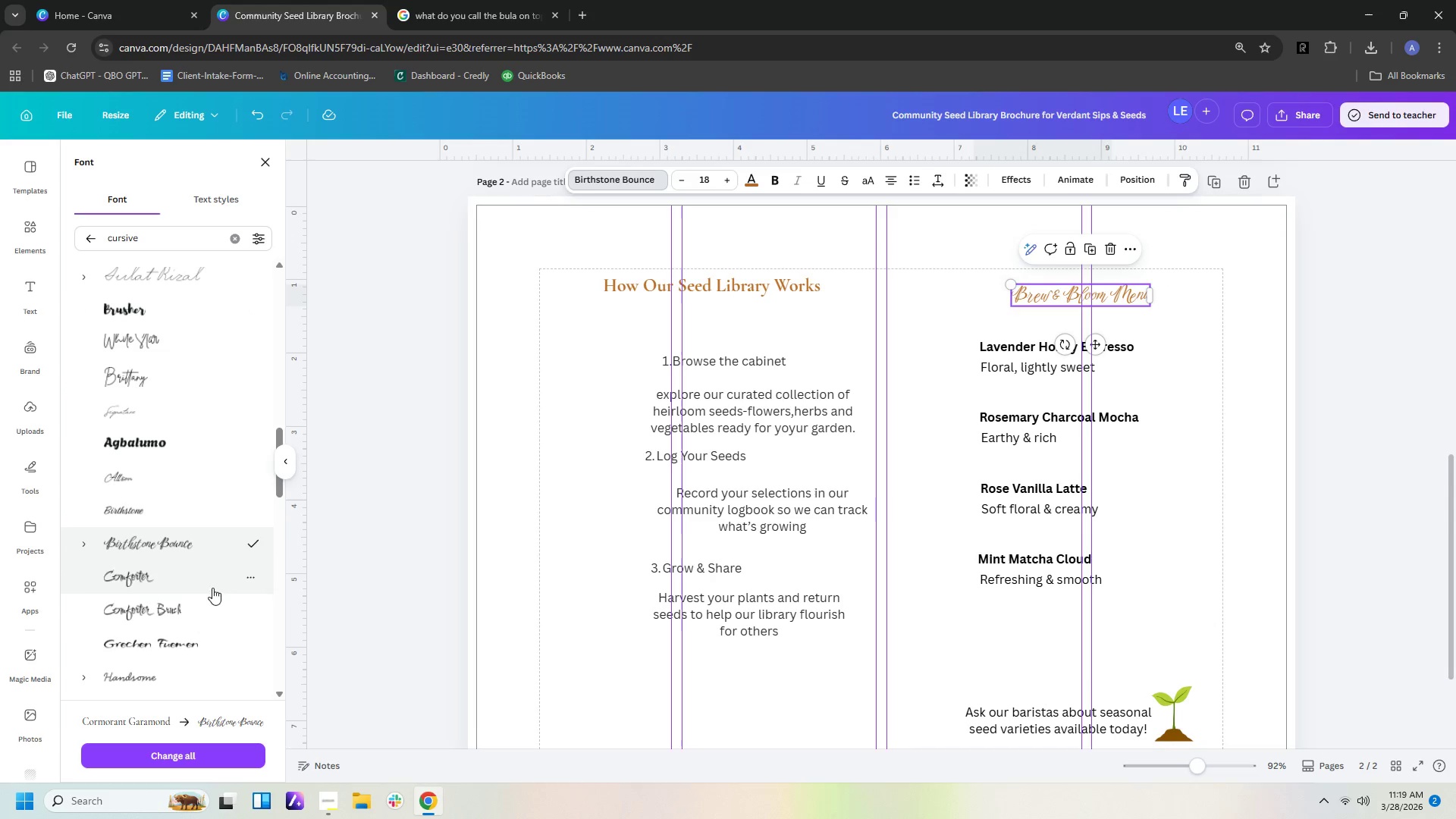 
scroll: coordinate [206, 622], scroll_direction: down, amount: 2.0
 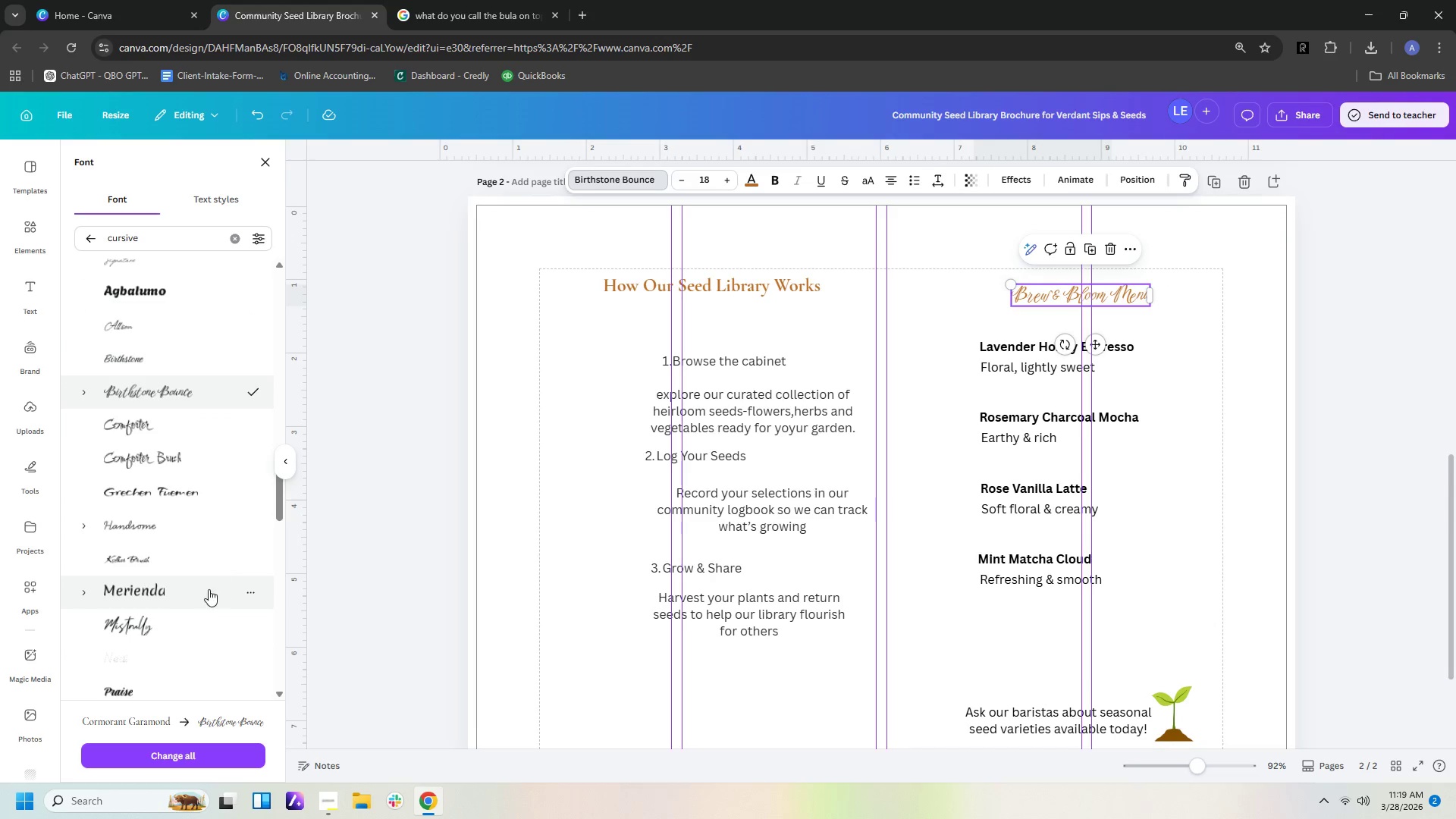 
left_click([200, 604])
 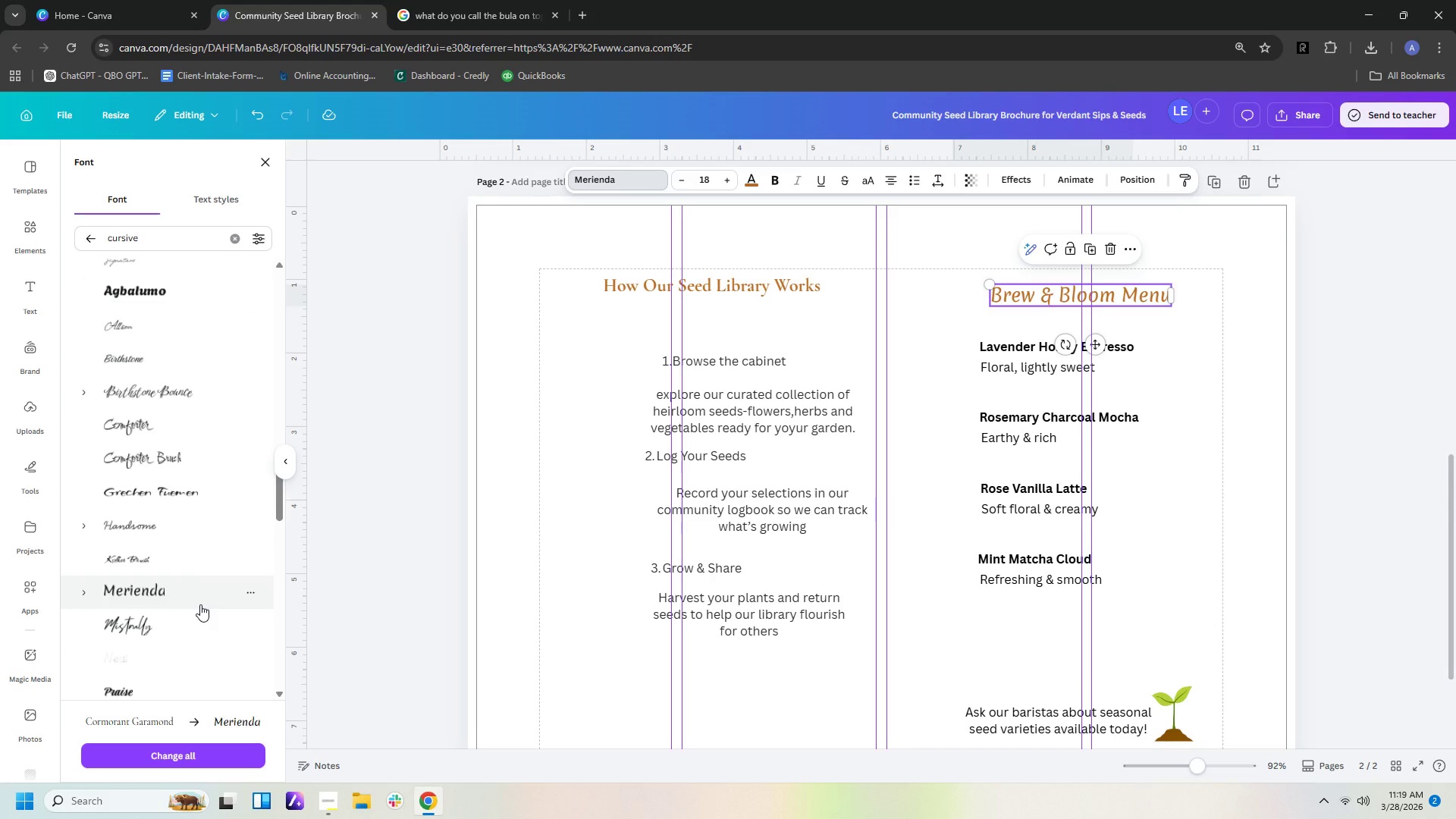 
left_click([200, 623])
 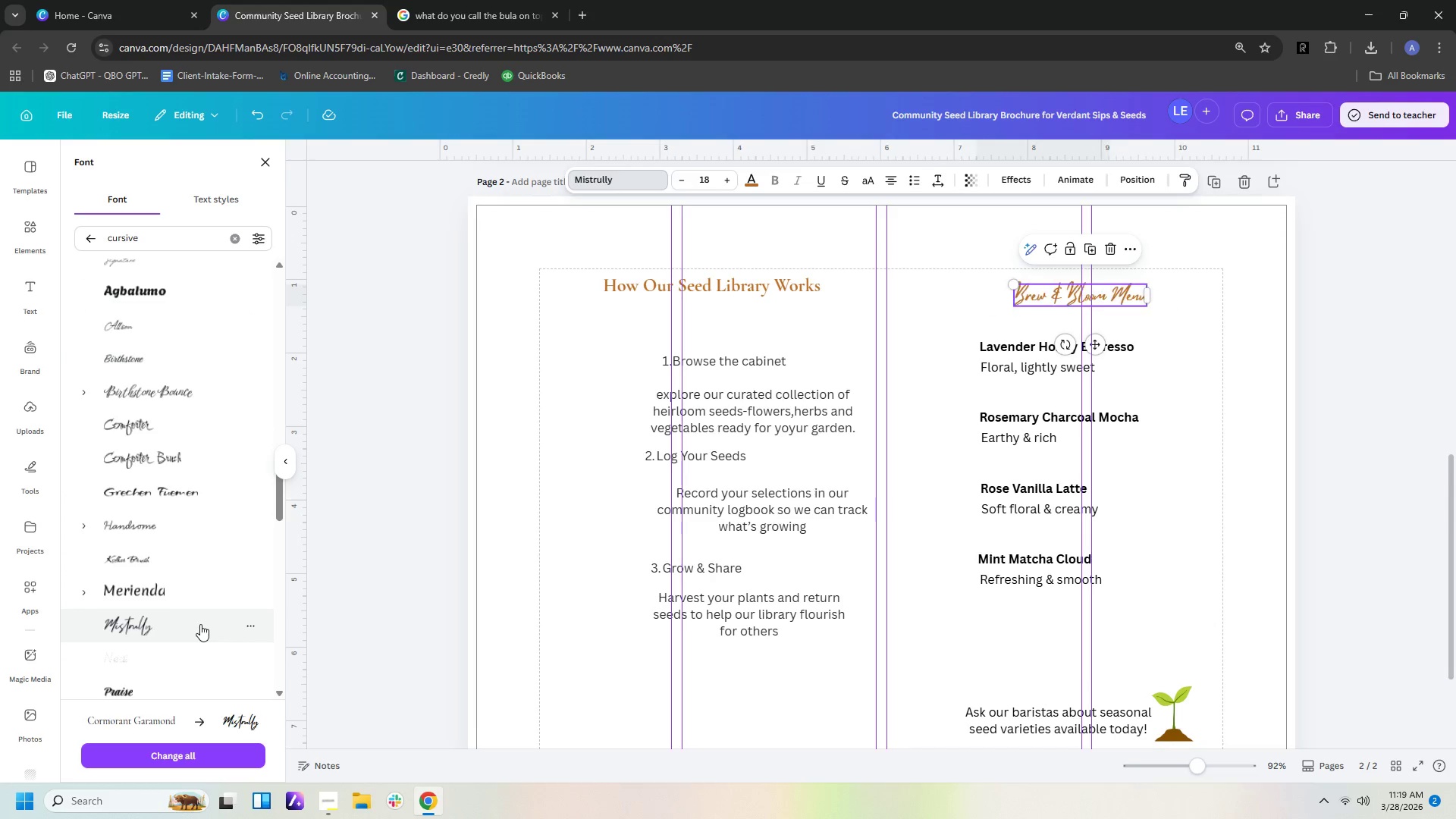 
scroll: coordinate [198, 635], scroll_direction: down, amount: 6.0
 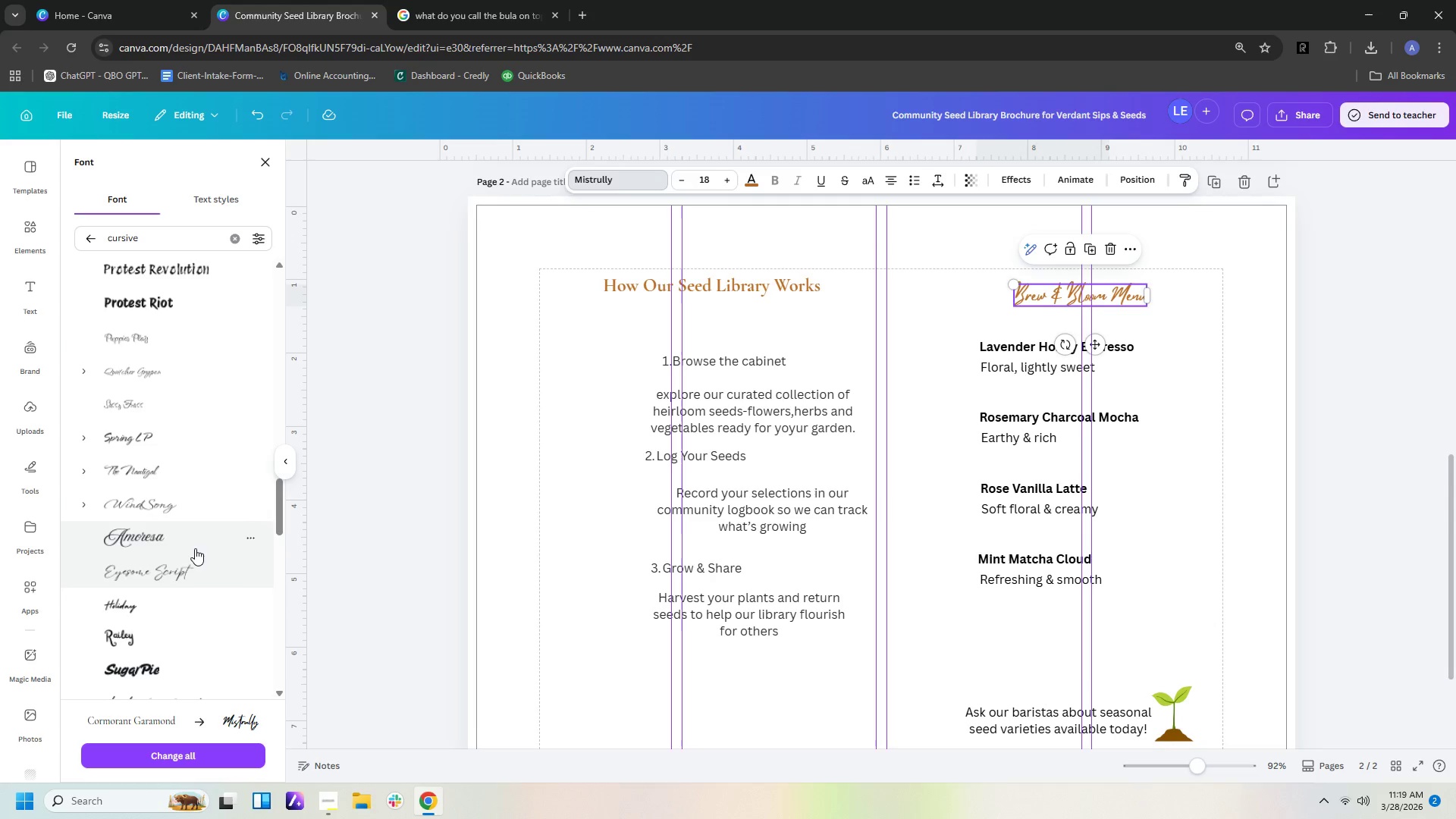 
left_click([195, 548])
 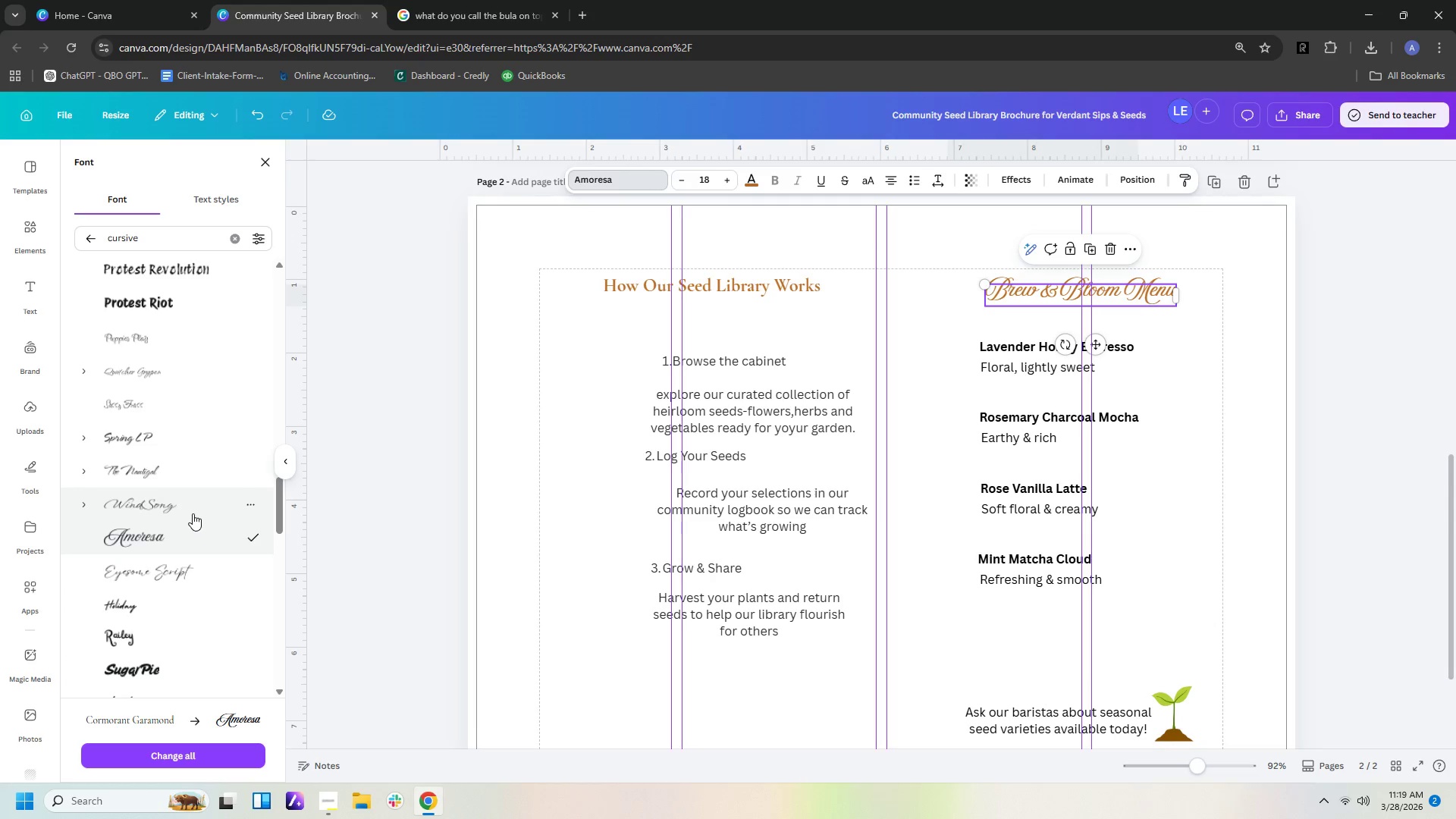 
left_click([193, 505])
 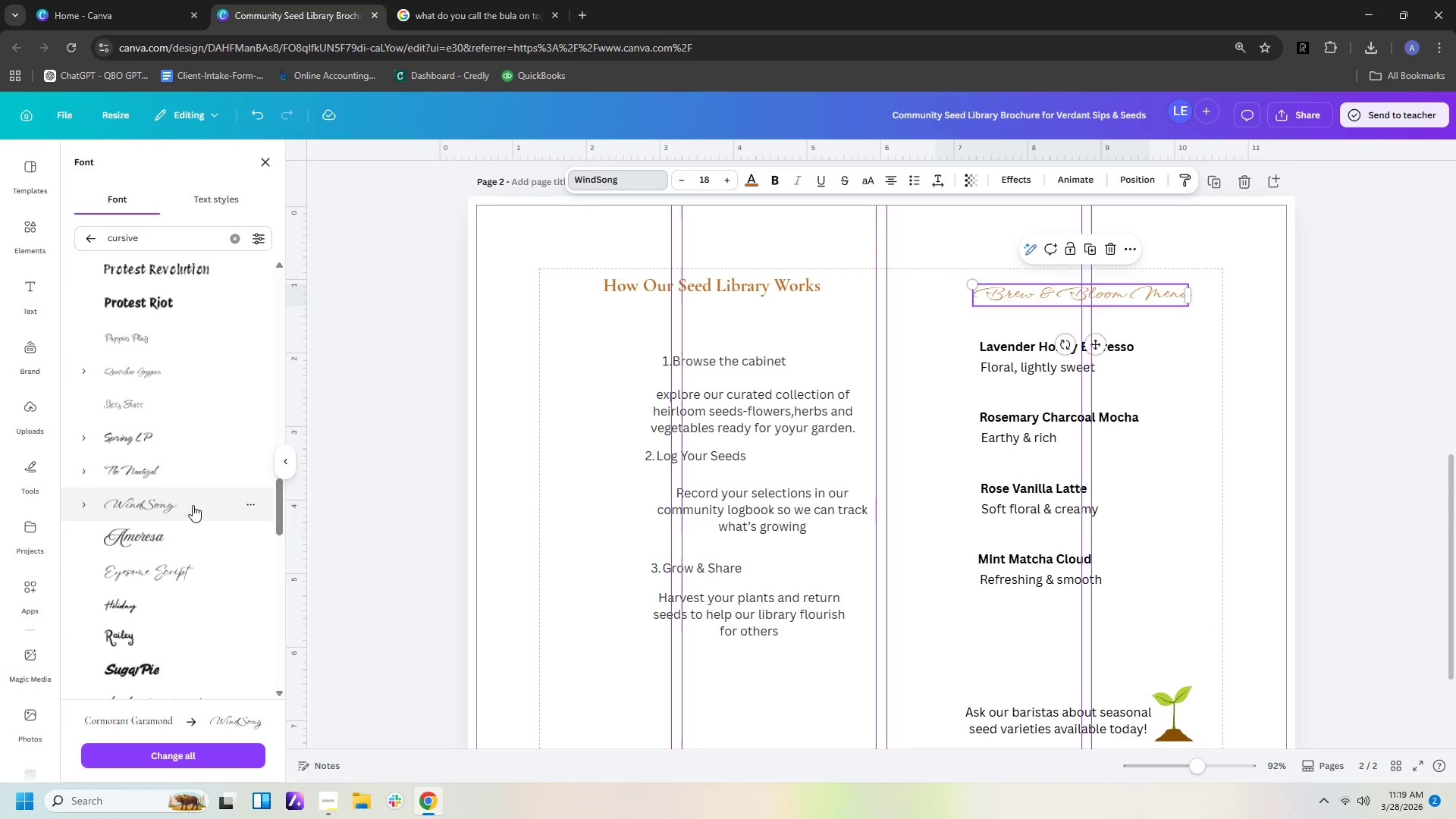 
left_click([190, 457])
 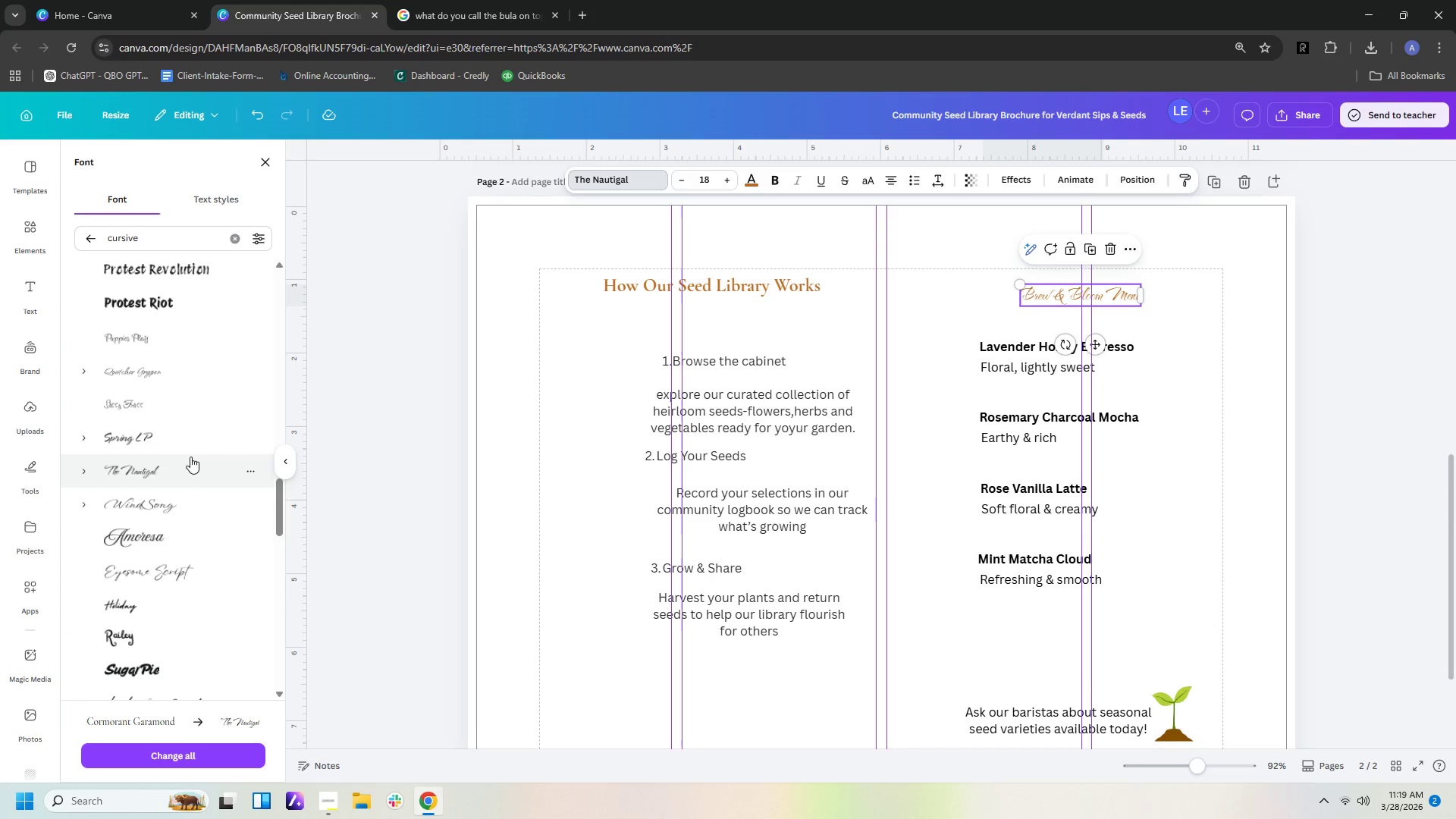 
scroll: coordinate [194, 499], scroll_direction: down, amount: 4.0
 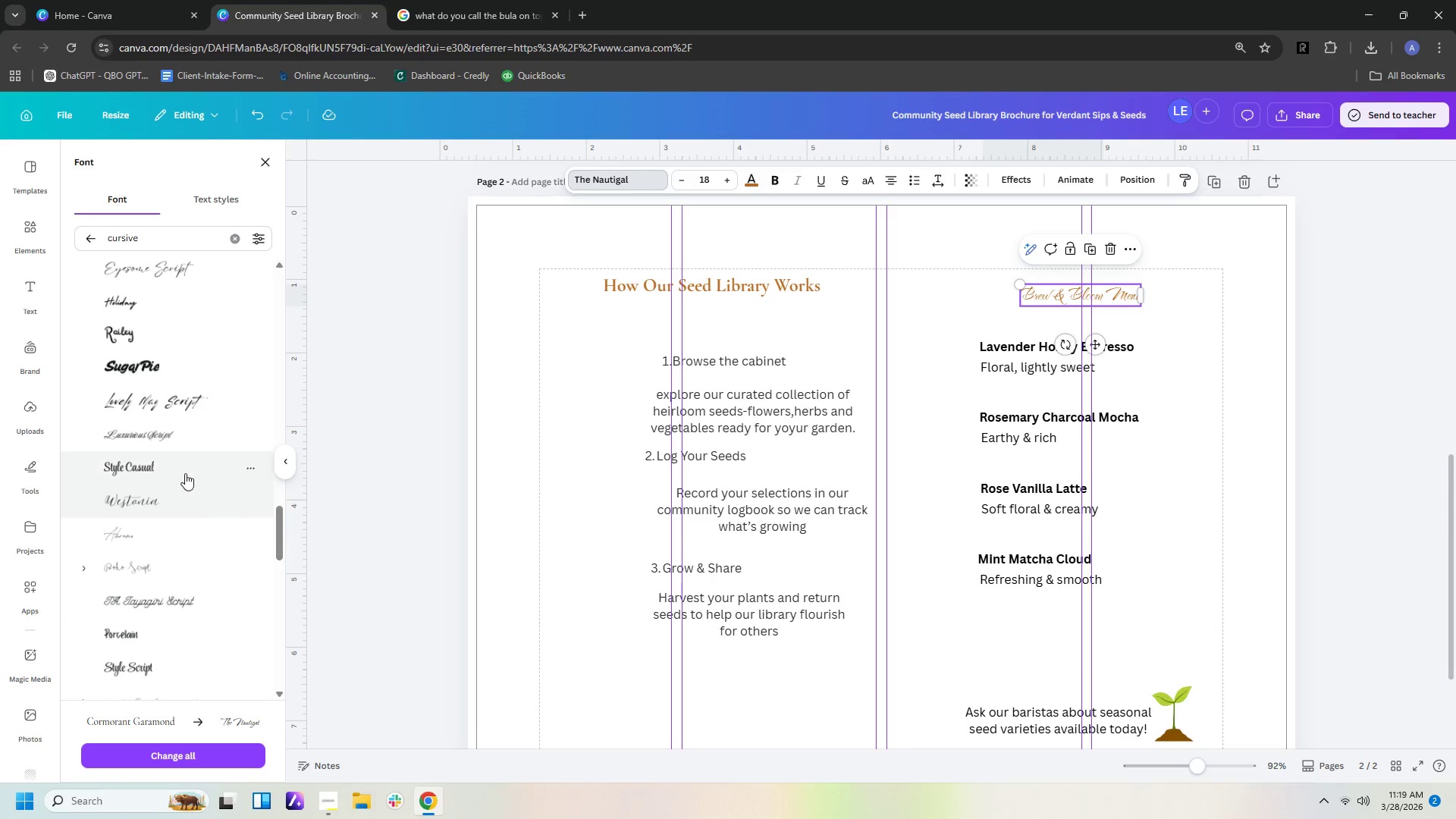 
left_click([184, 468])
 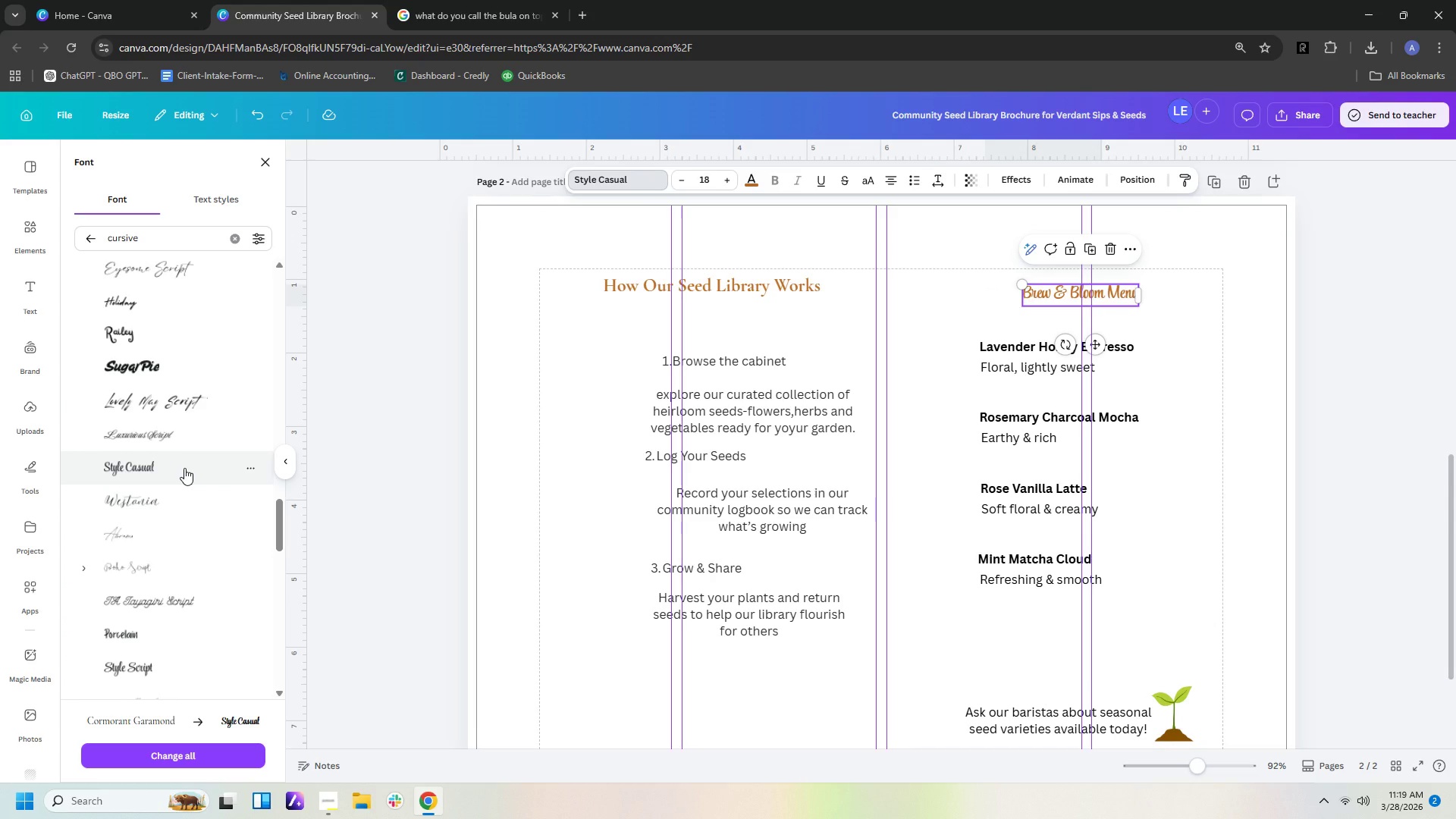 
wait(5.52)
 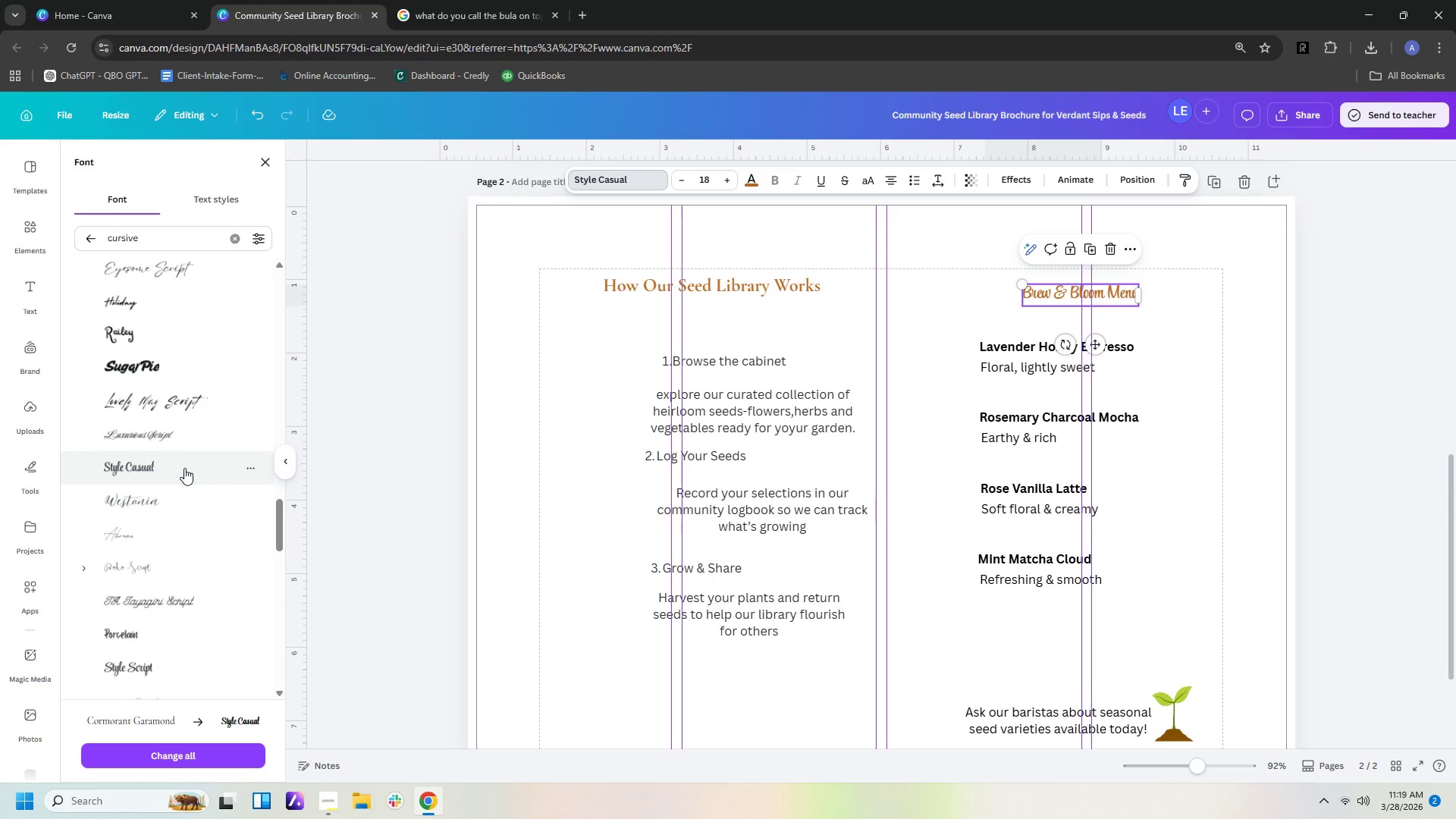 
scroll: coordinate [184, 467], scroll_direction: down, amount: 4.0
 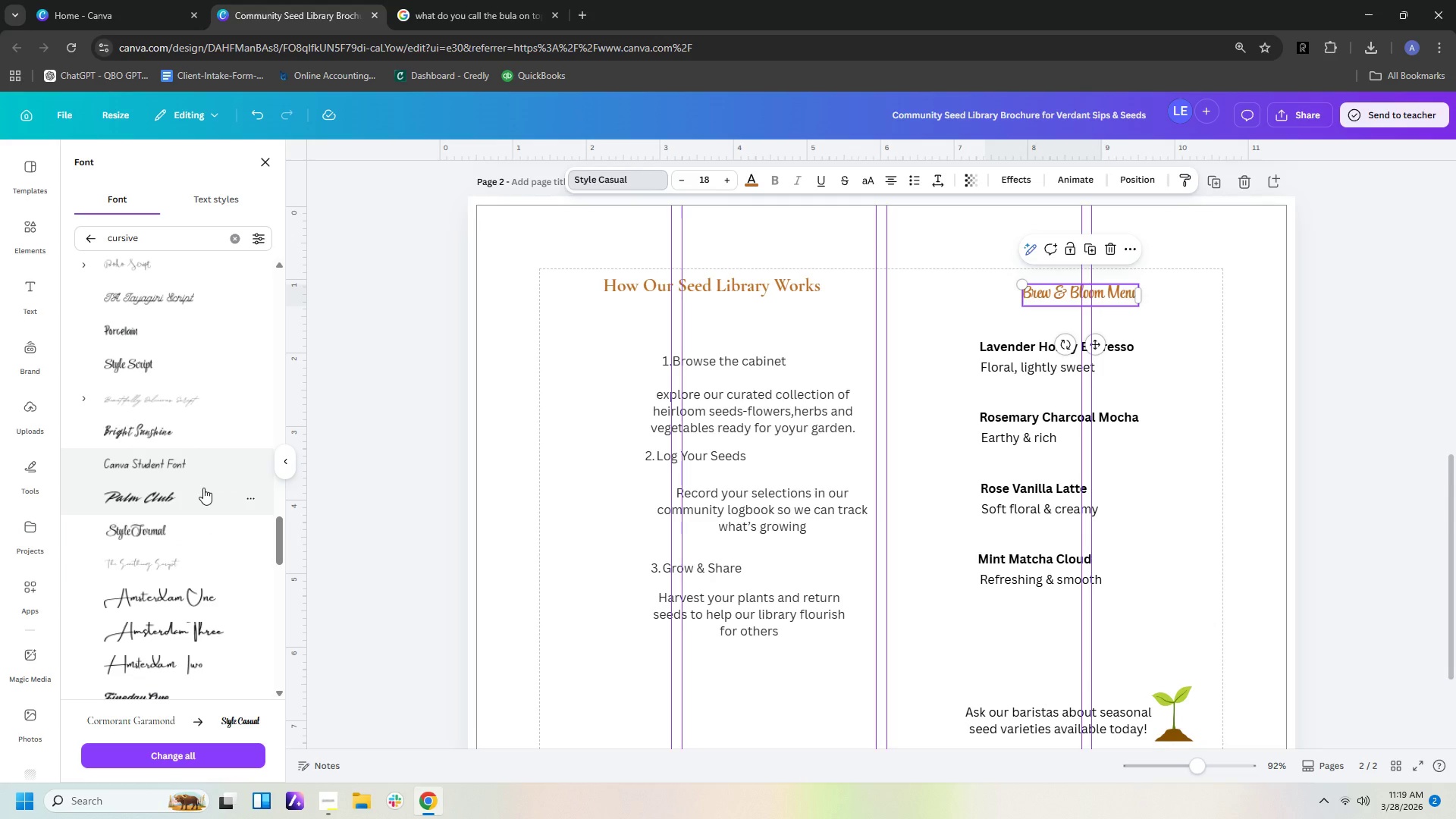 
left_click([206, 470])
 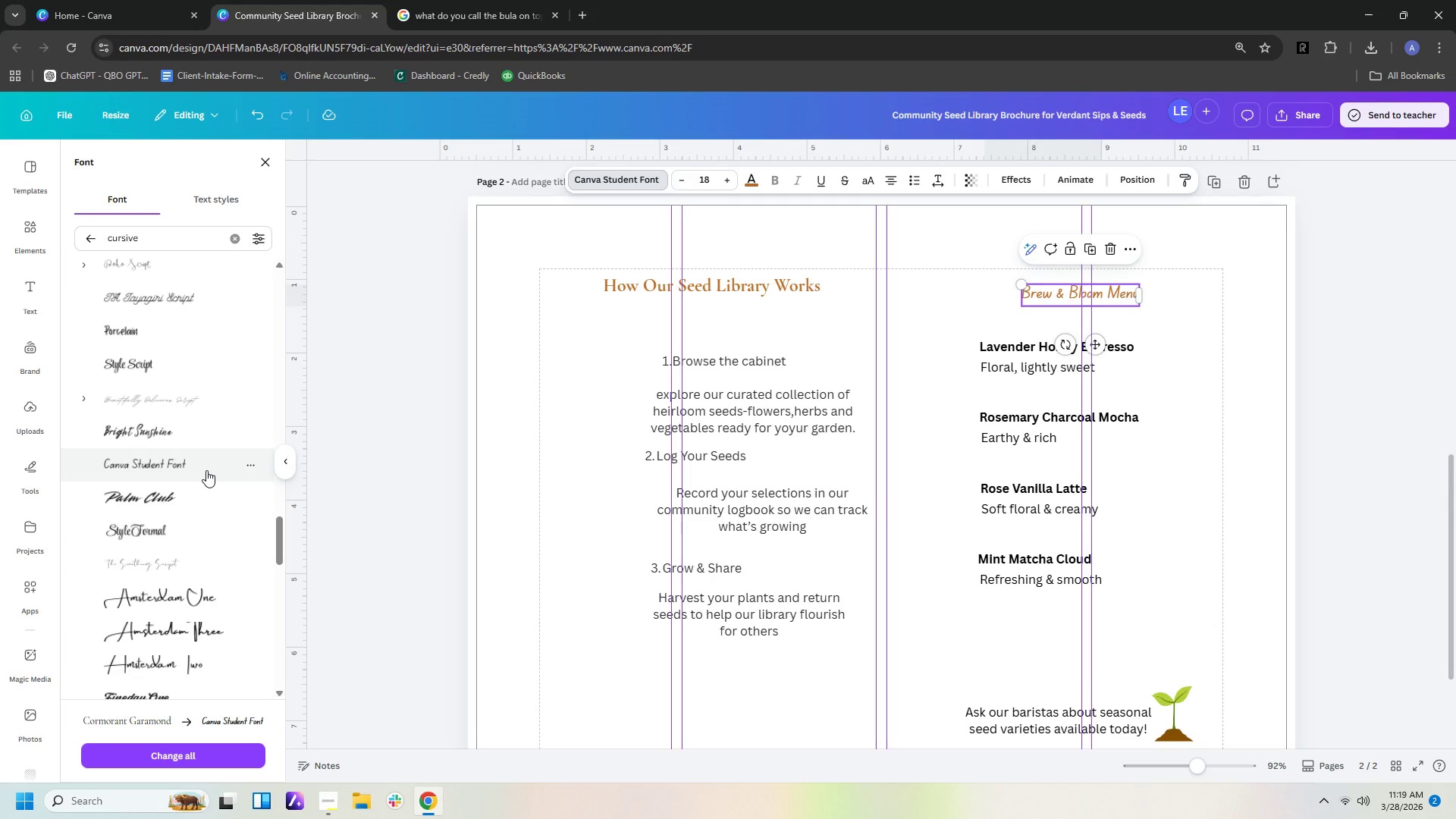 
left_click([210, 442])
 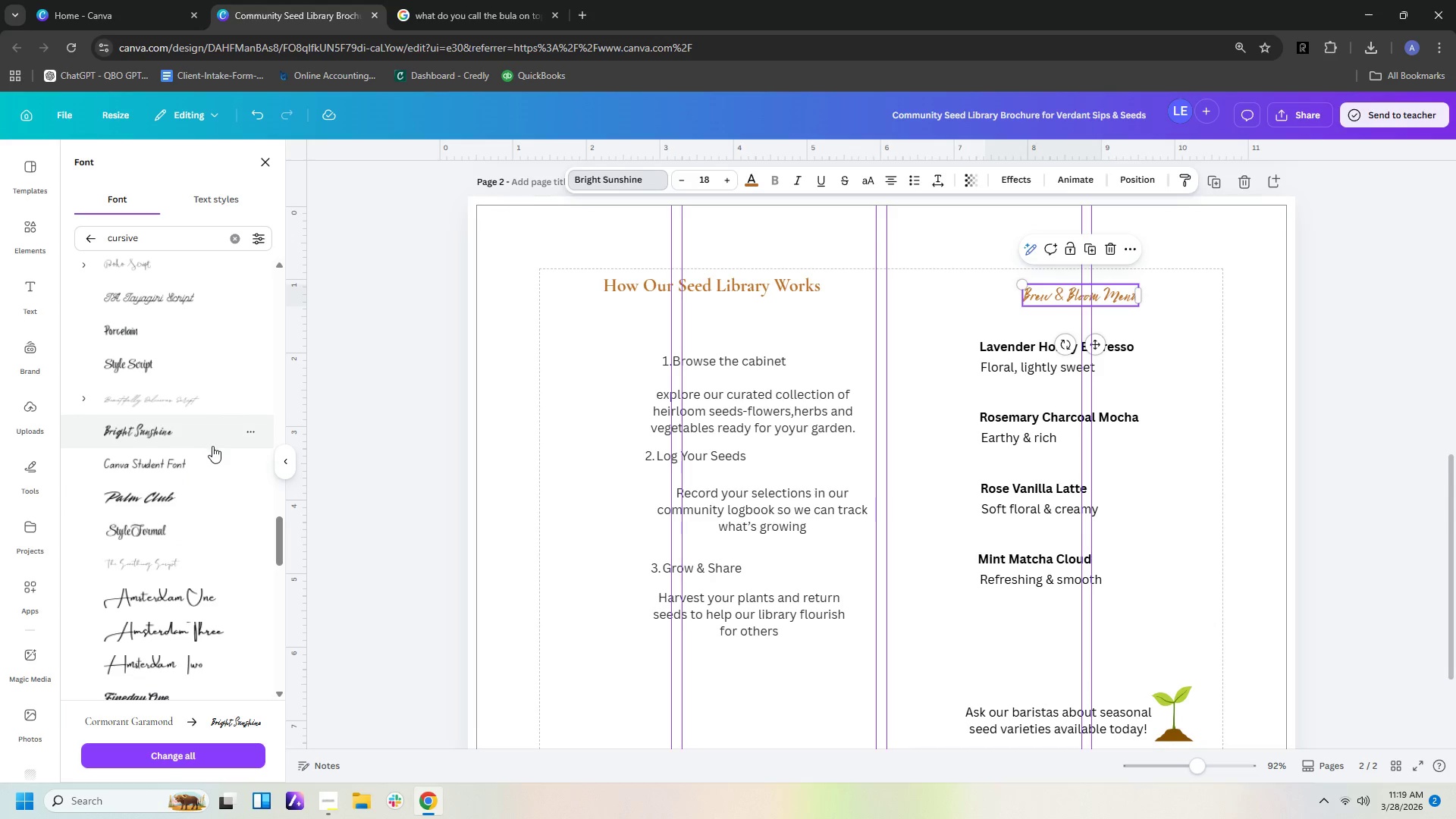 
scroll: coordinate [213, 471], scroll_direction: down, amount: 2.0
 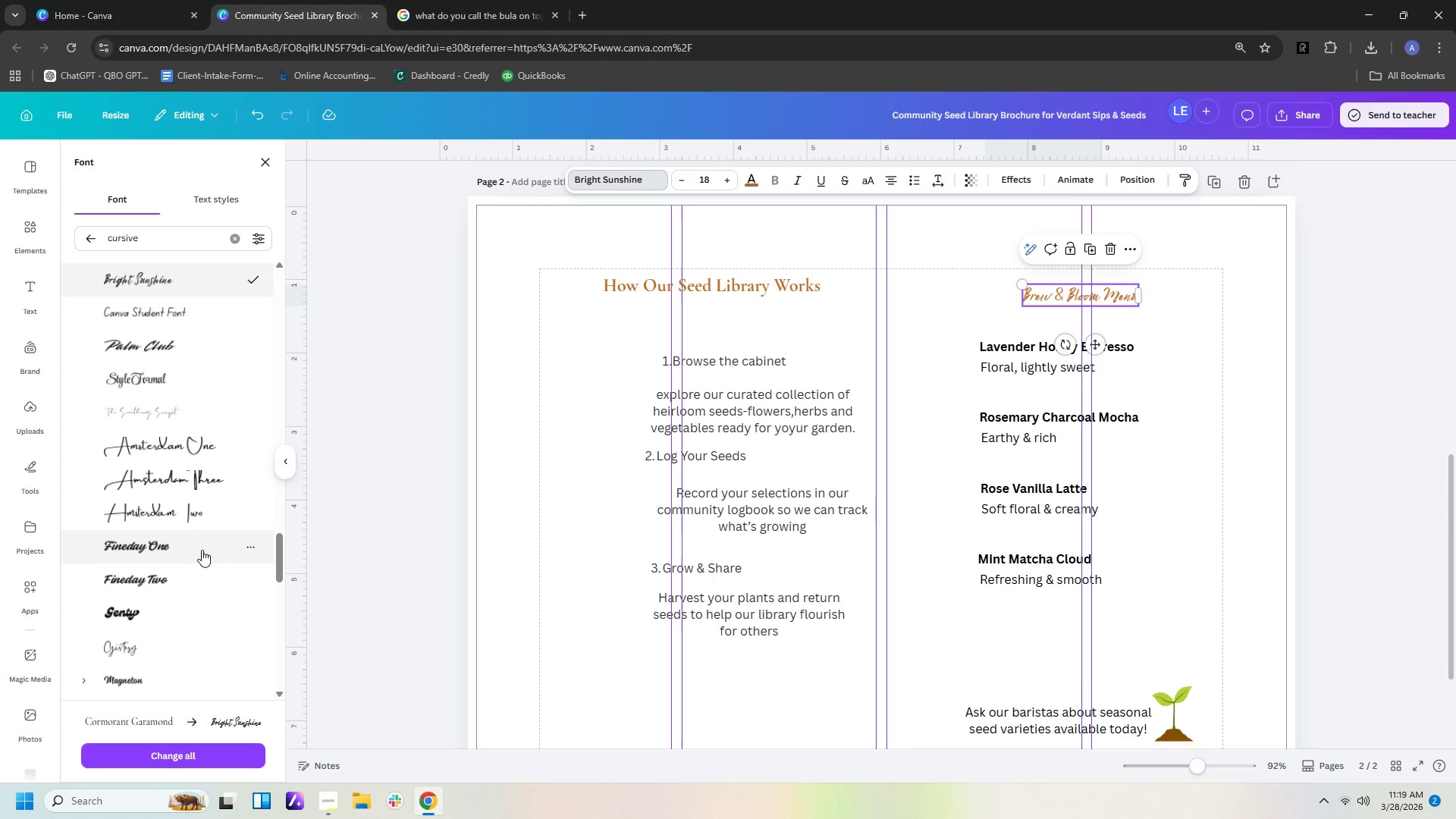 
left_click([202, 546])
 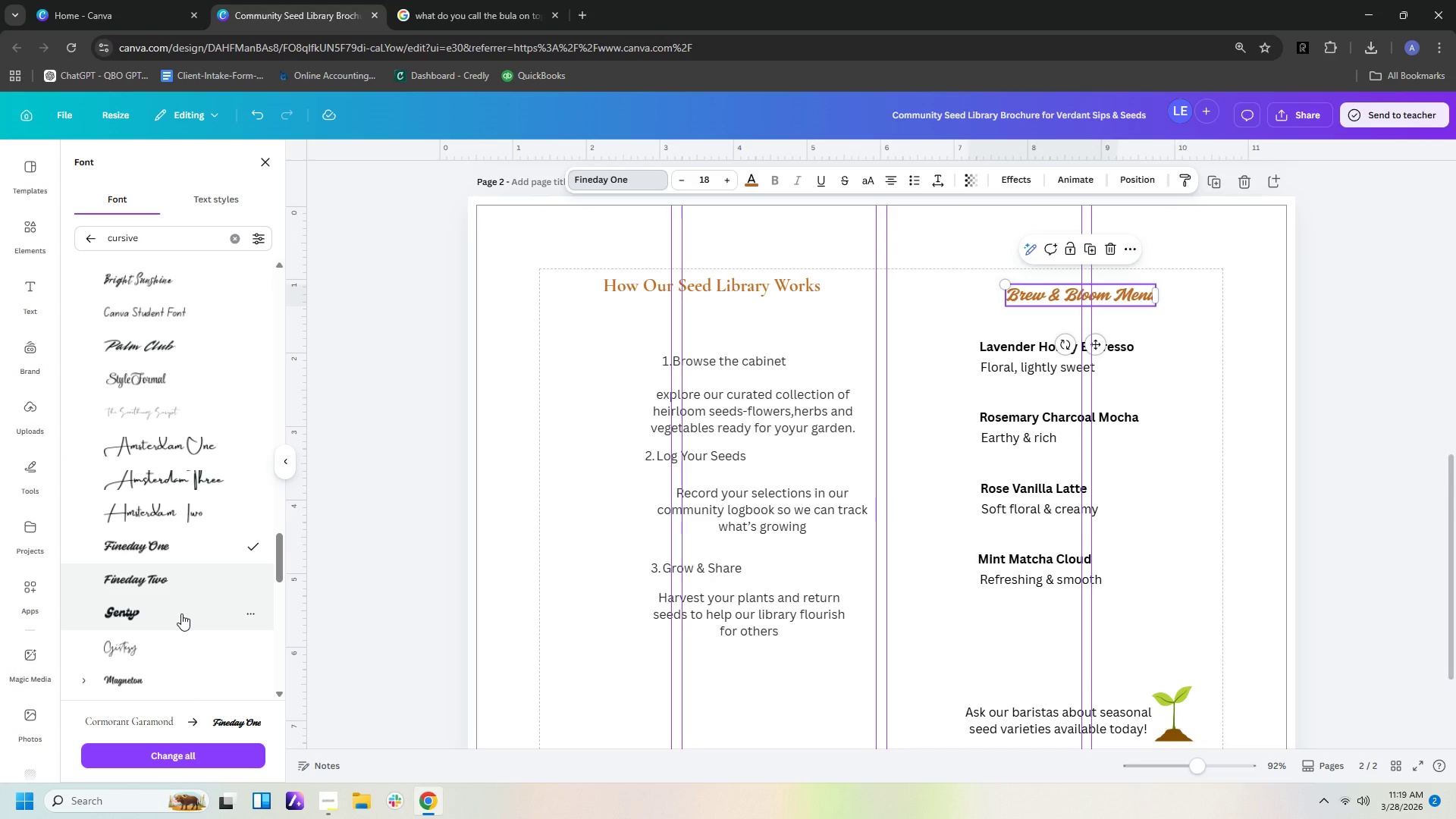 
scroll: coordinate [200, 535], scroll_direction: down, amount: 8.0
 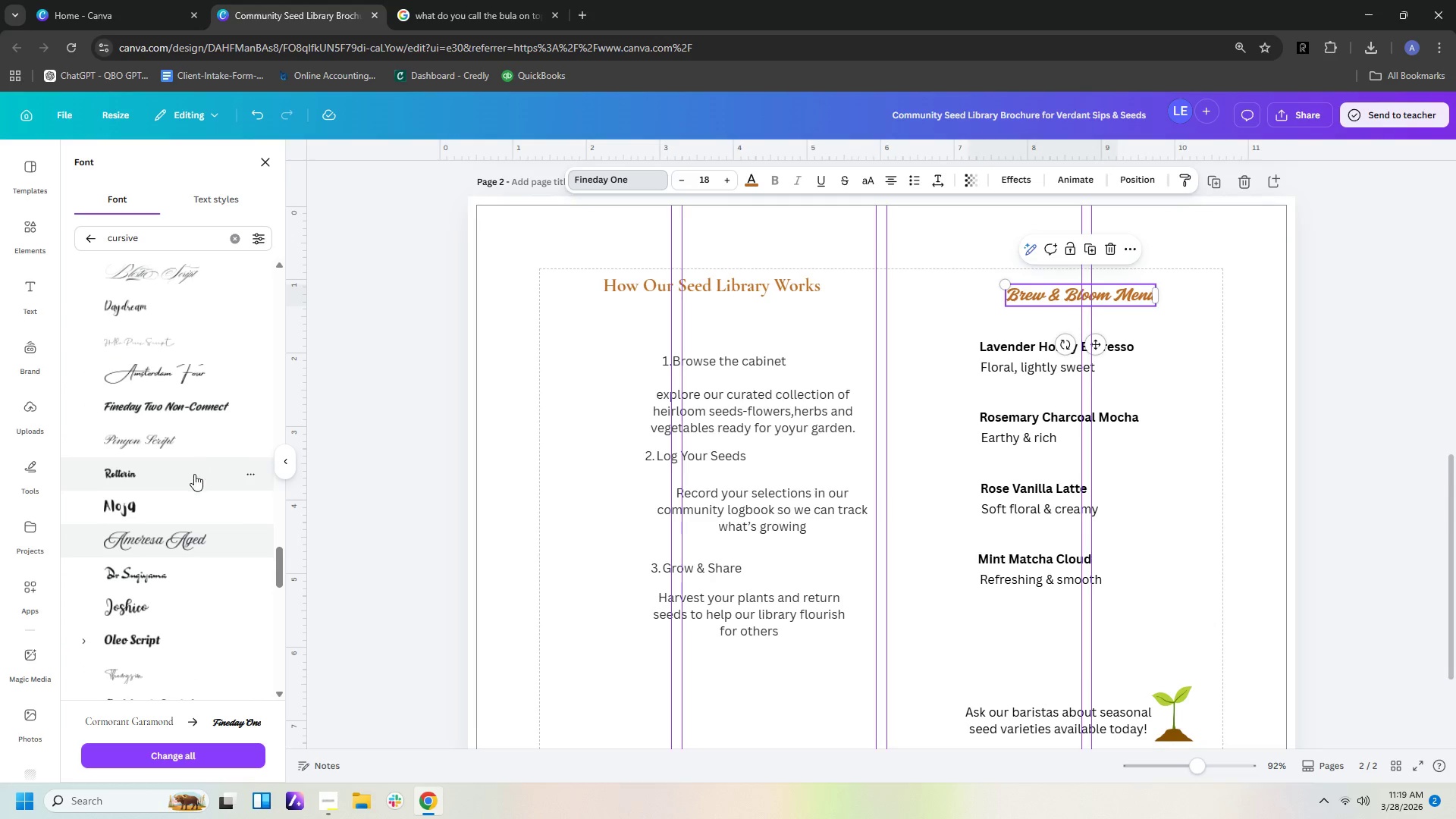 
left_click([199, 446])
 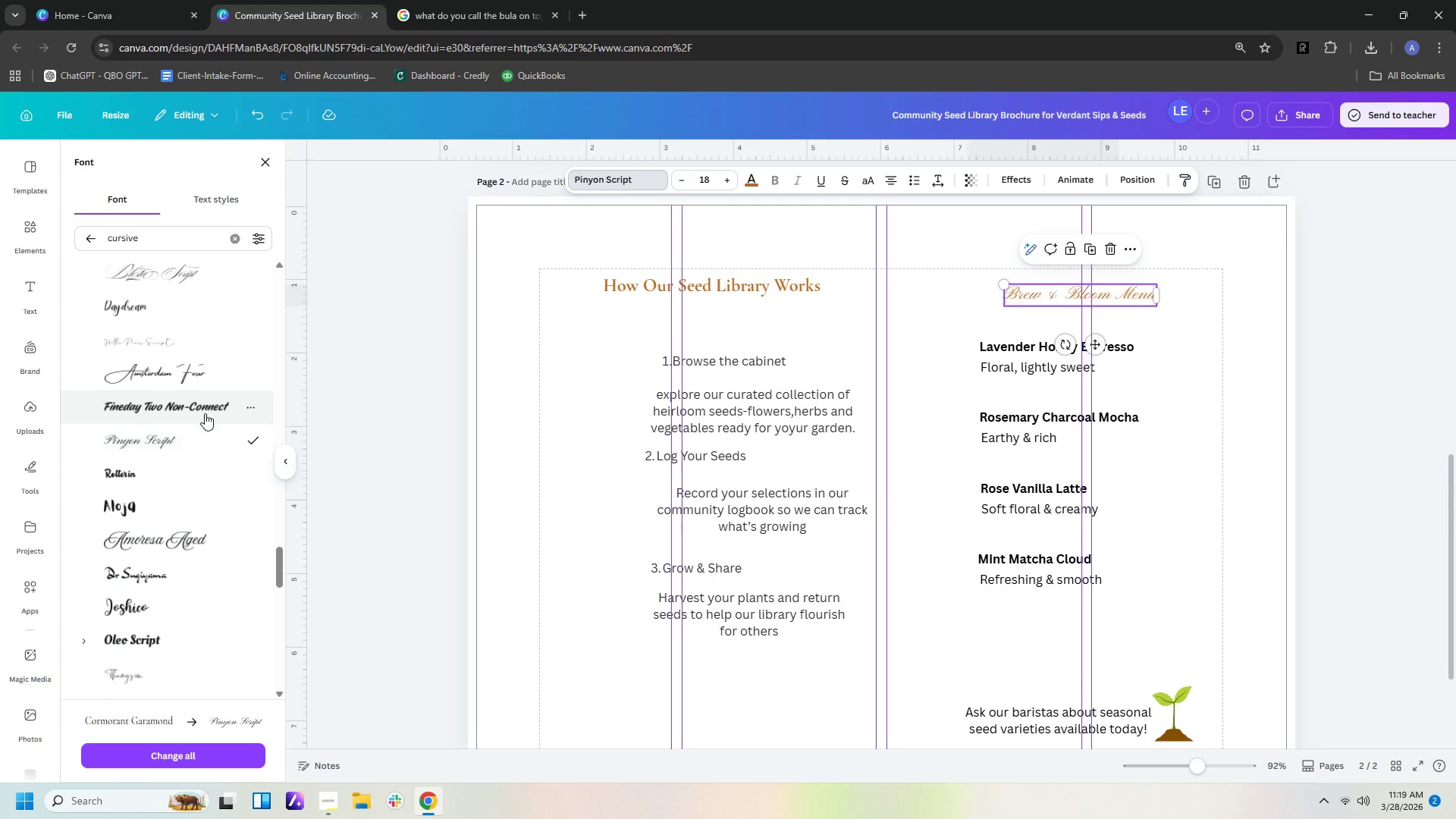 
left_click([205, 413])
 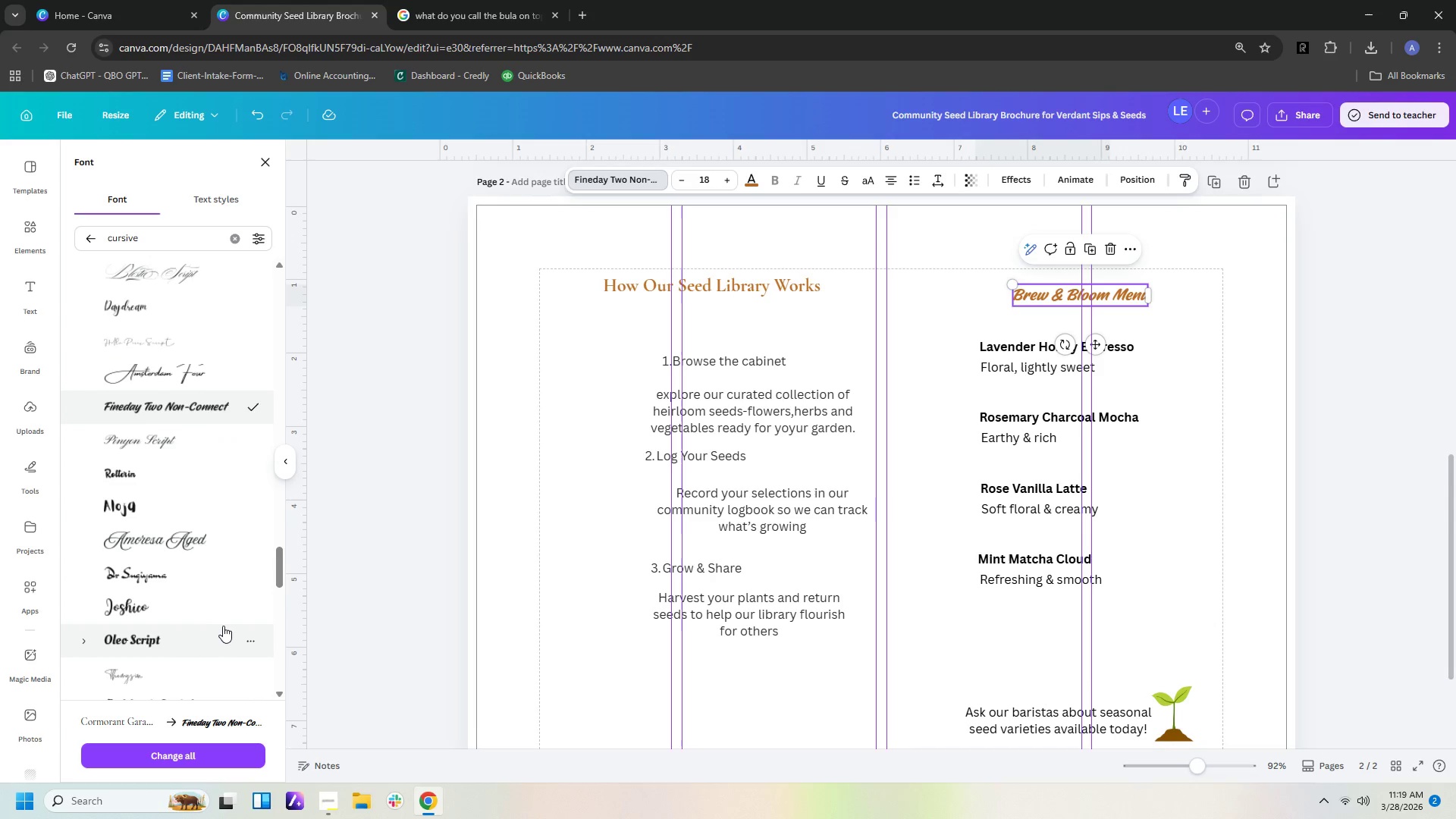 
scroll: coordinate [210, 627], scroll_direction: down, amount: 3.0
 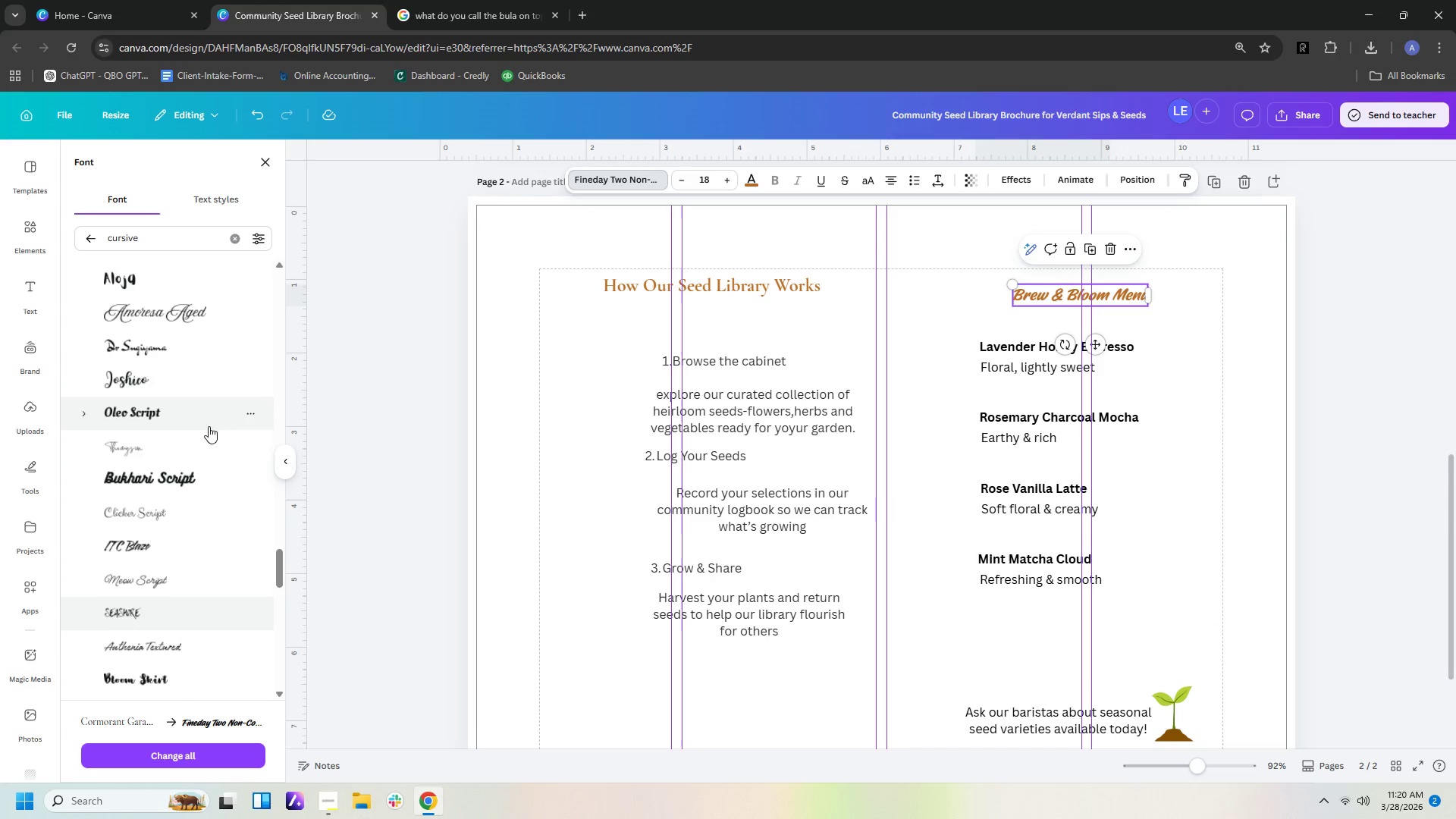 
left_click([206, 414])
 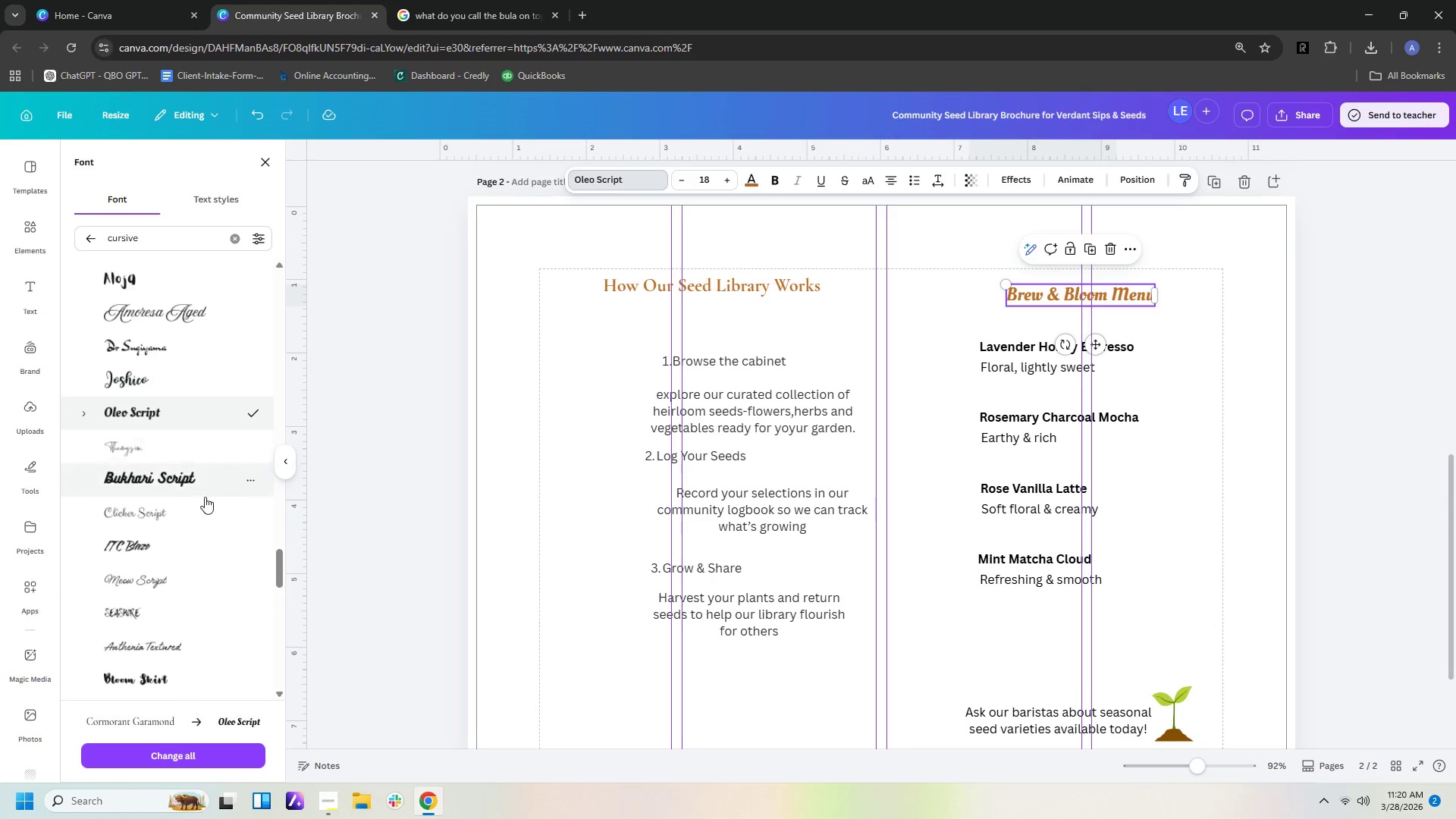 
scroll: coordinate [203, 515], scroll_direction: down, amount: 2.0
 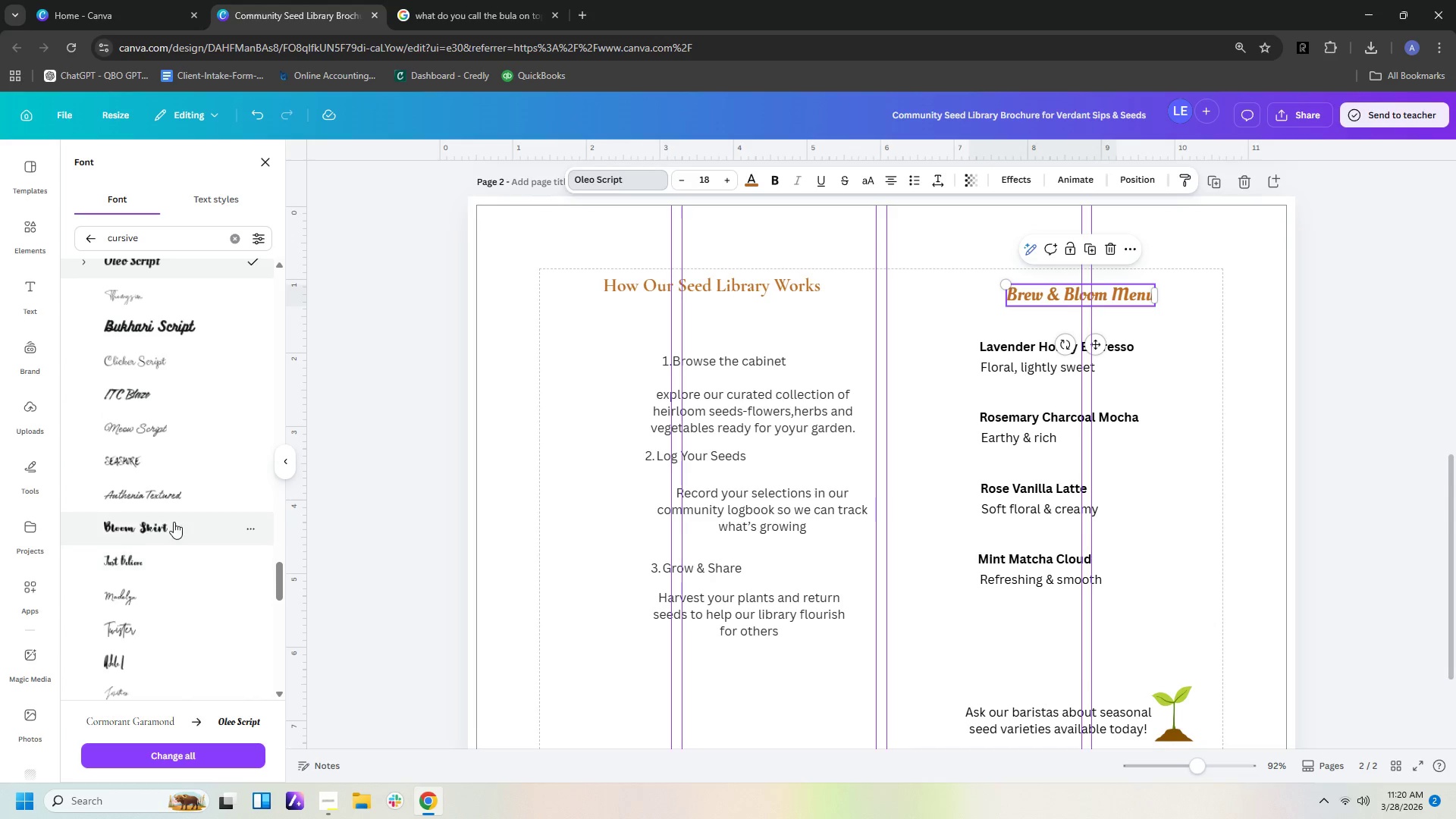 
left_click([174, 522])
 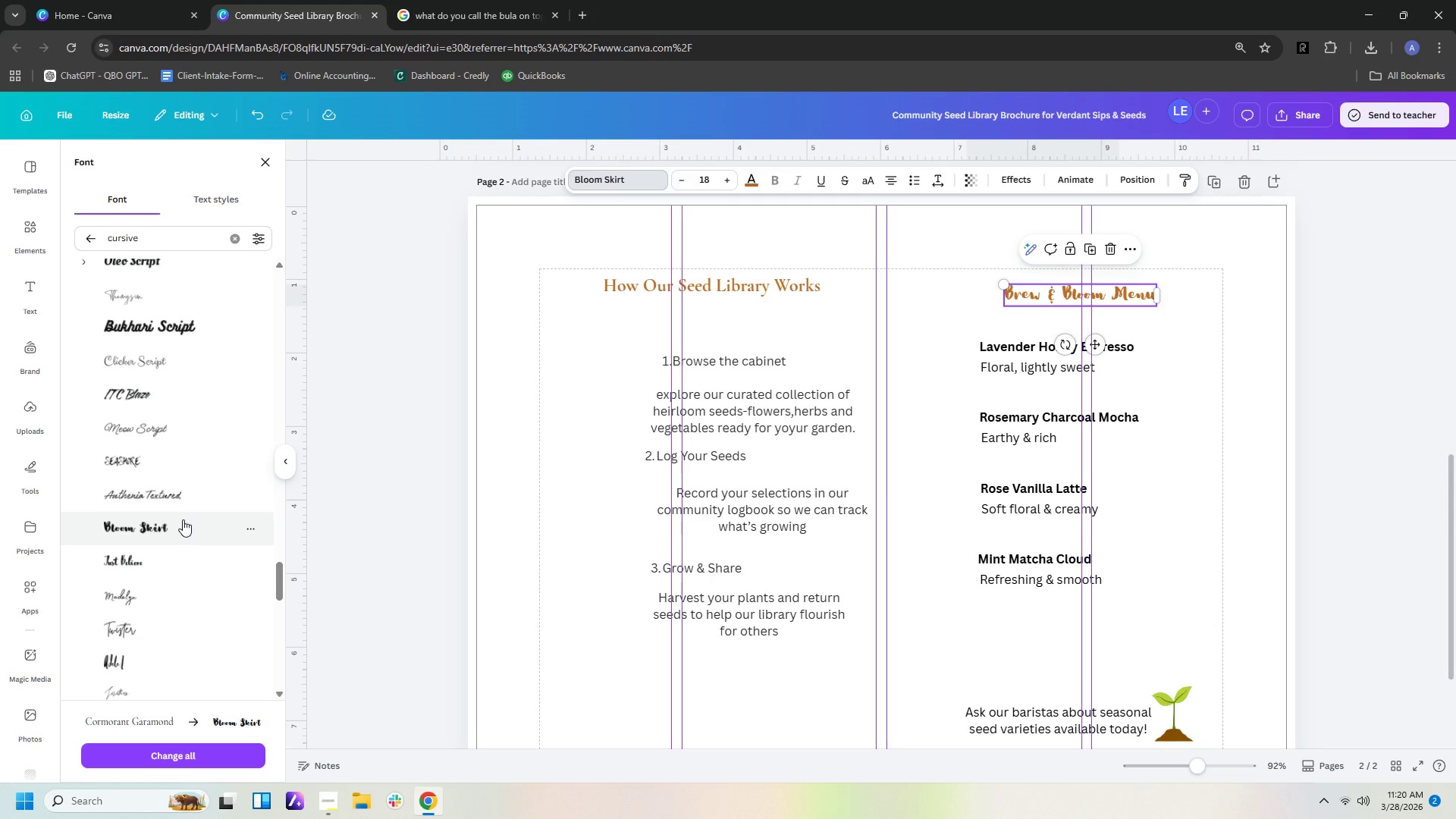 
scroll: coordinate [195, 538], scroll_direction: down, amount: 5.0
 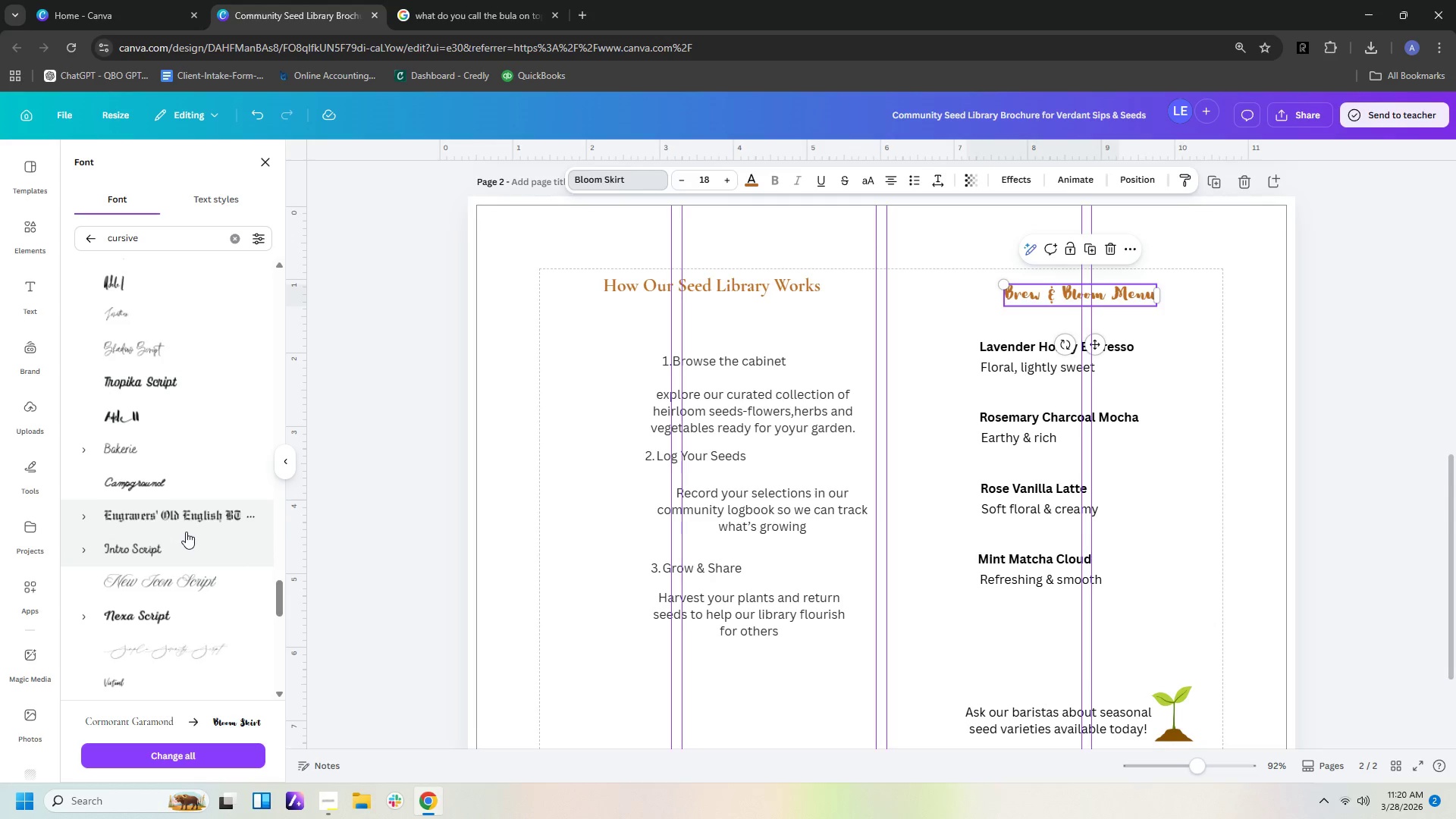 
left_click([181, 543])
 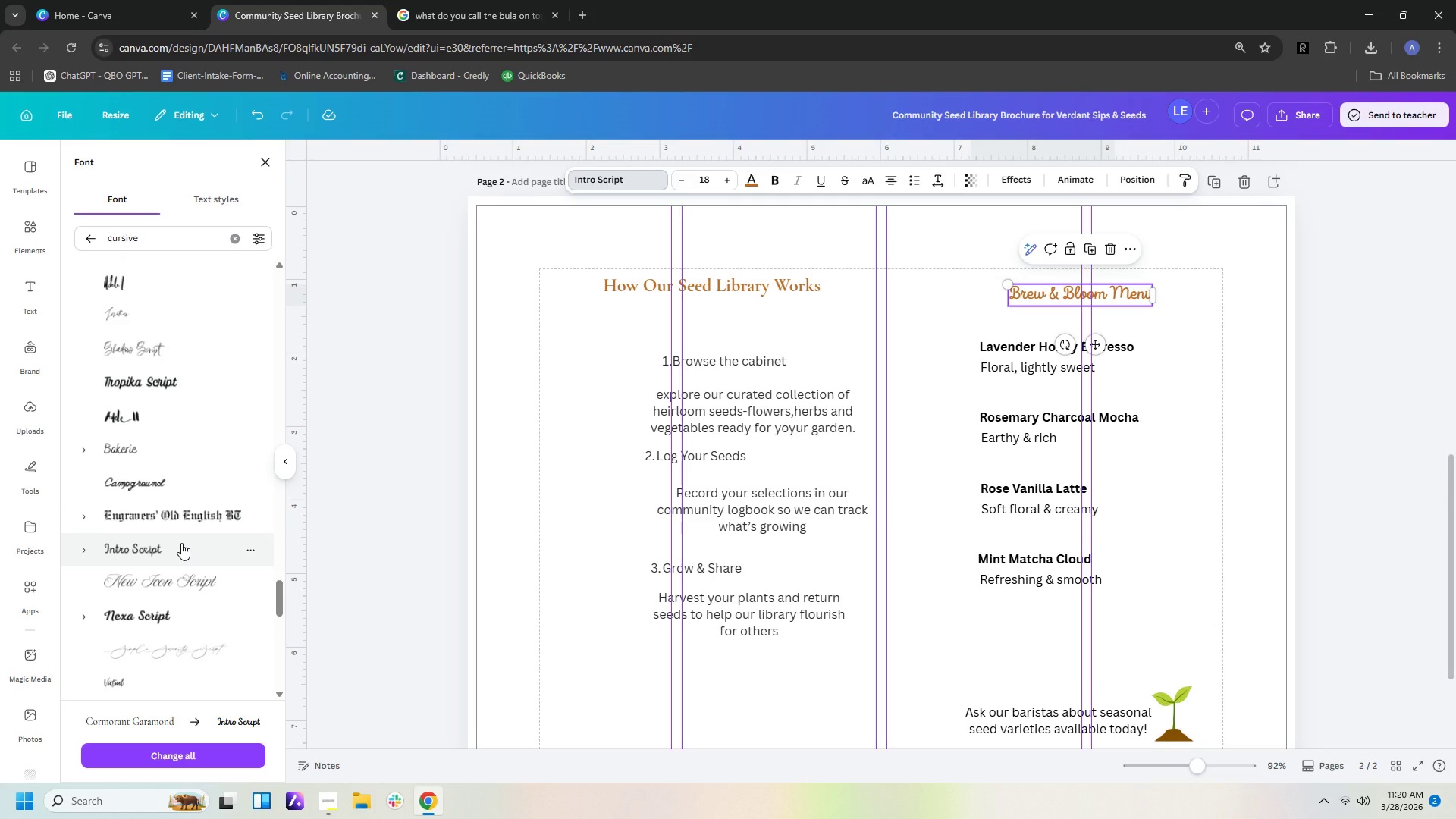 
scroll: coordinate [181, 543], scroll_direction: down, amount: 5.0
 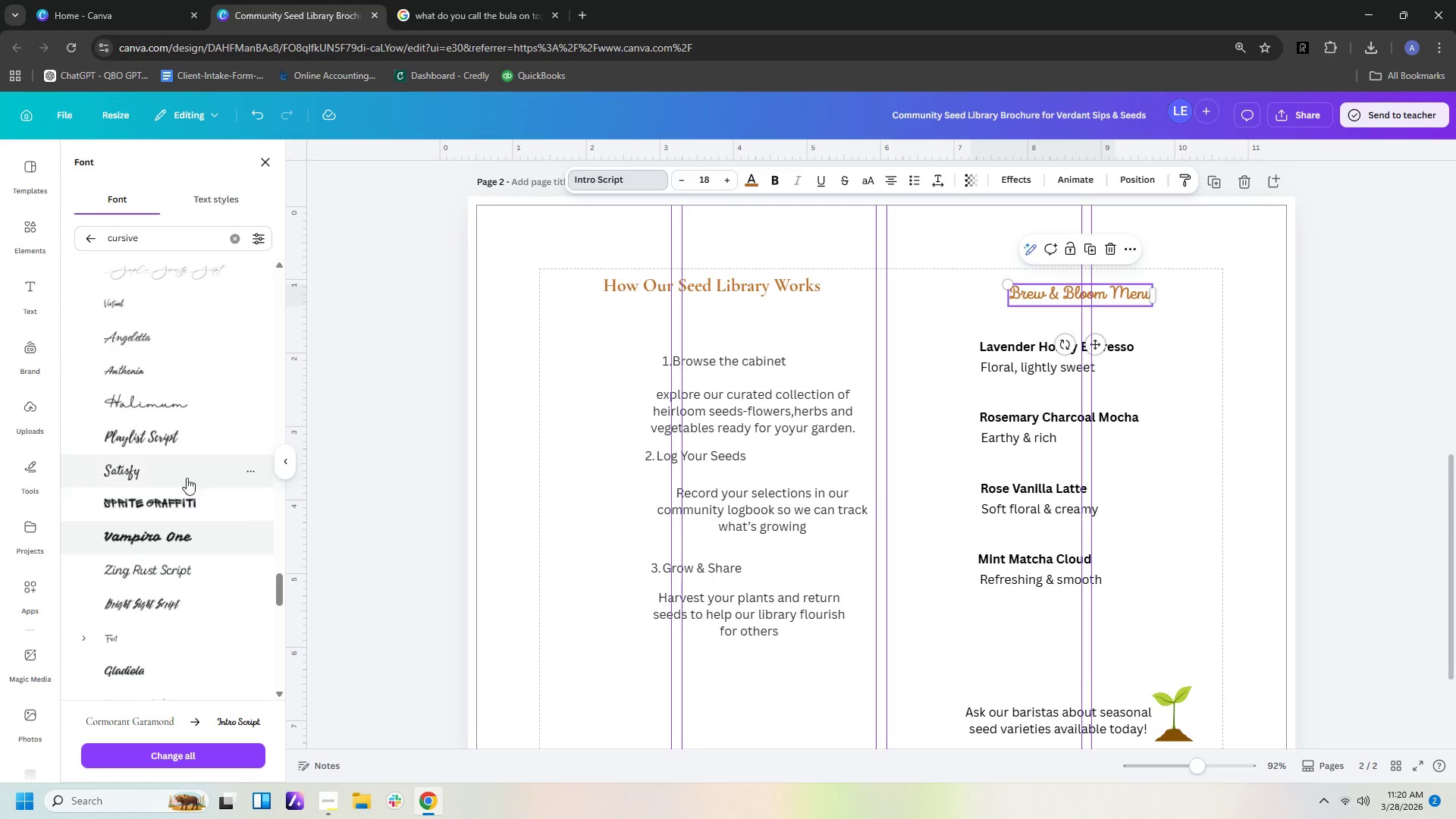 
left_click([188, 465])
 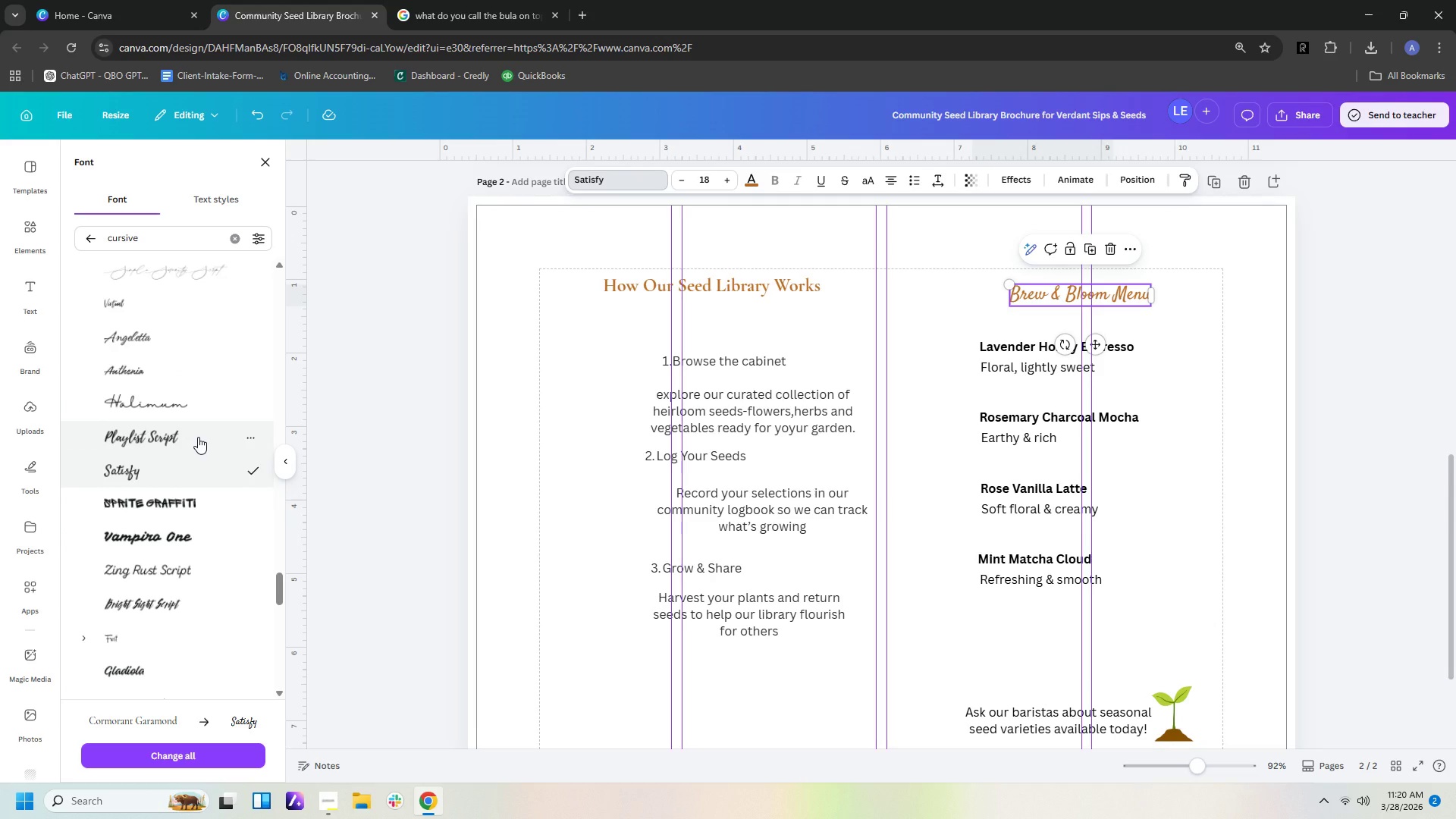 
left_click([198, 437])
 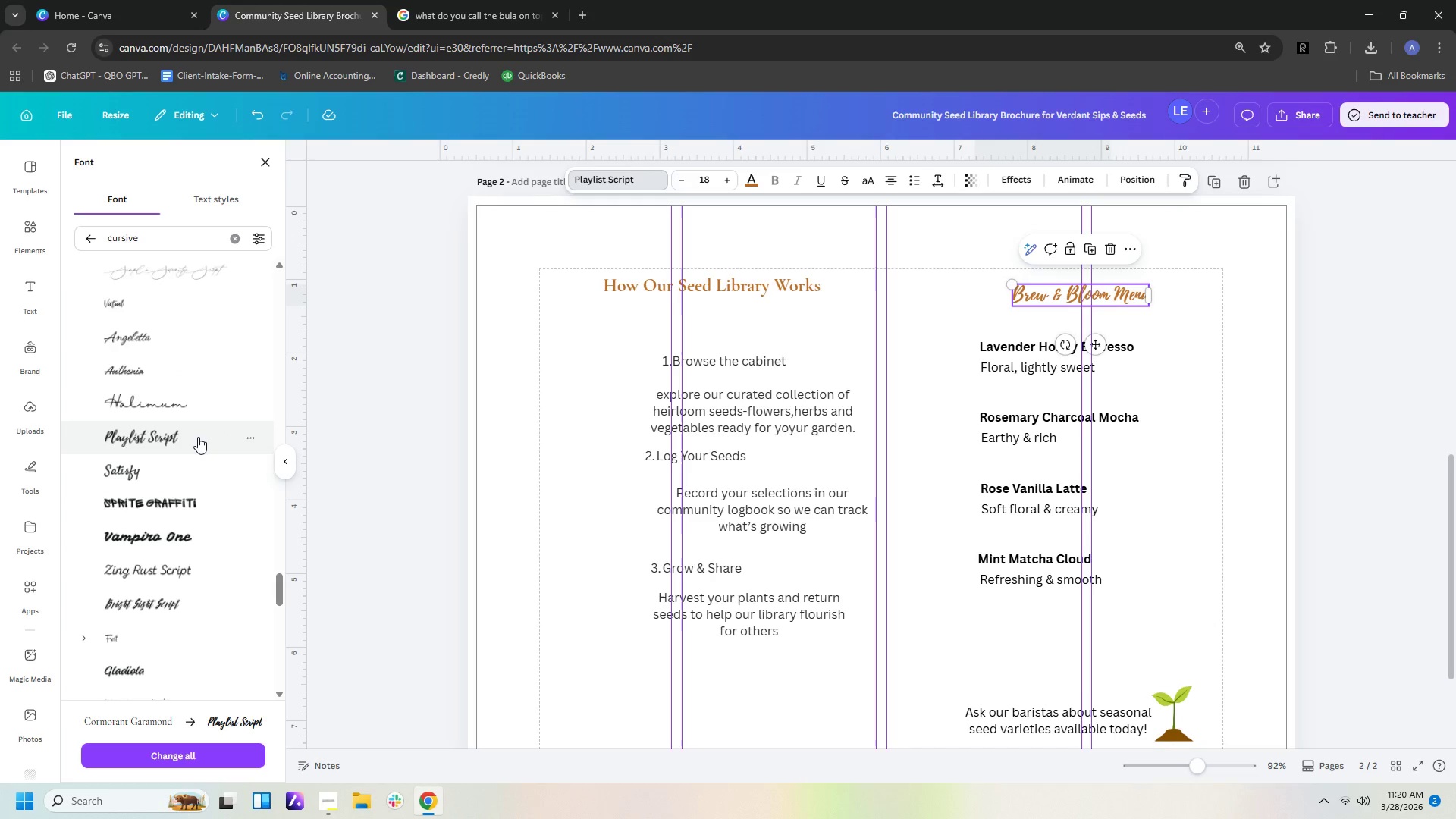 
left_click([199, 473])
 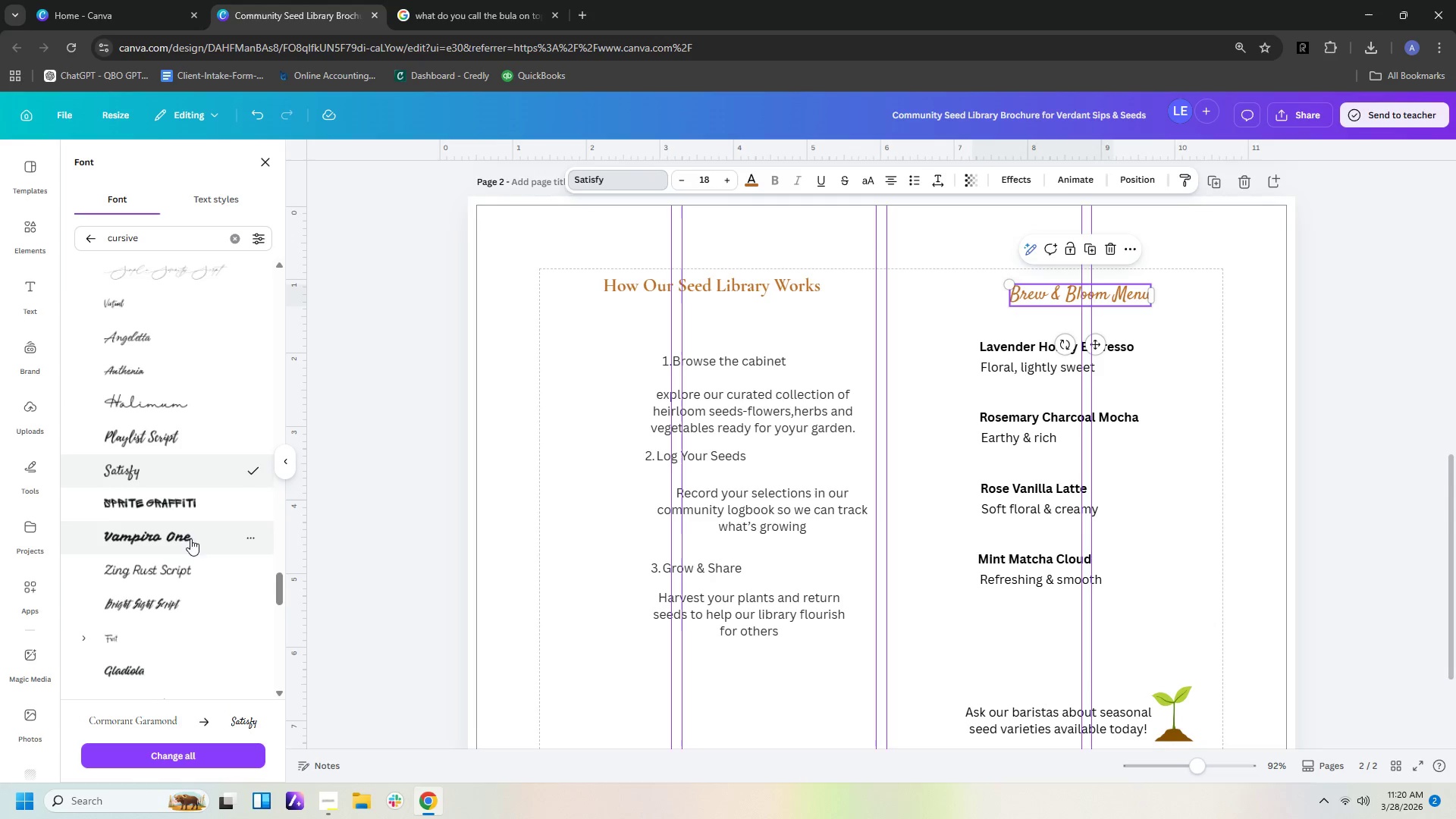 
left_click([179, 573])
 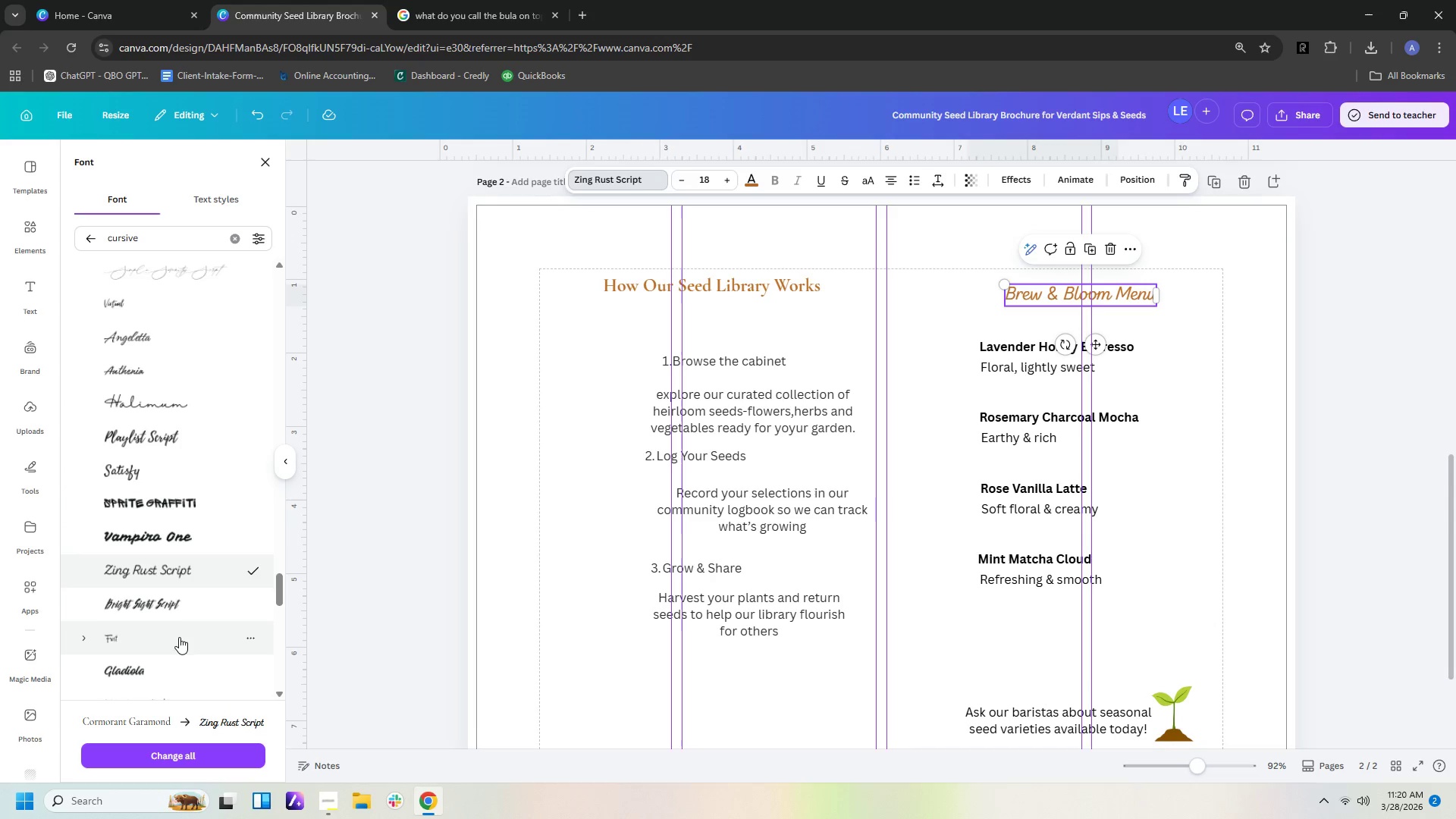 
left_click([176, 668])
 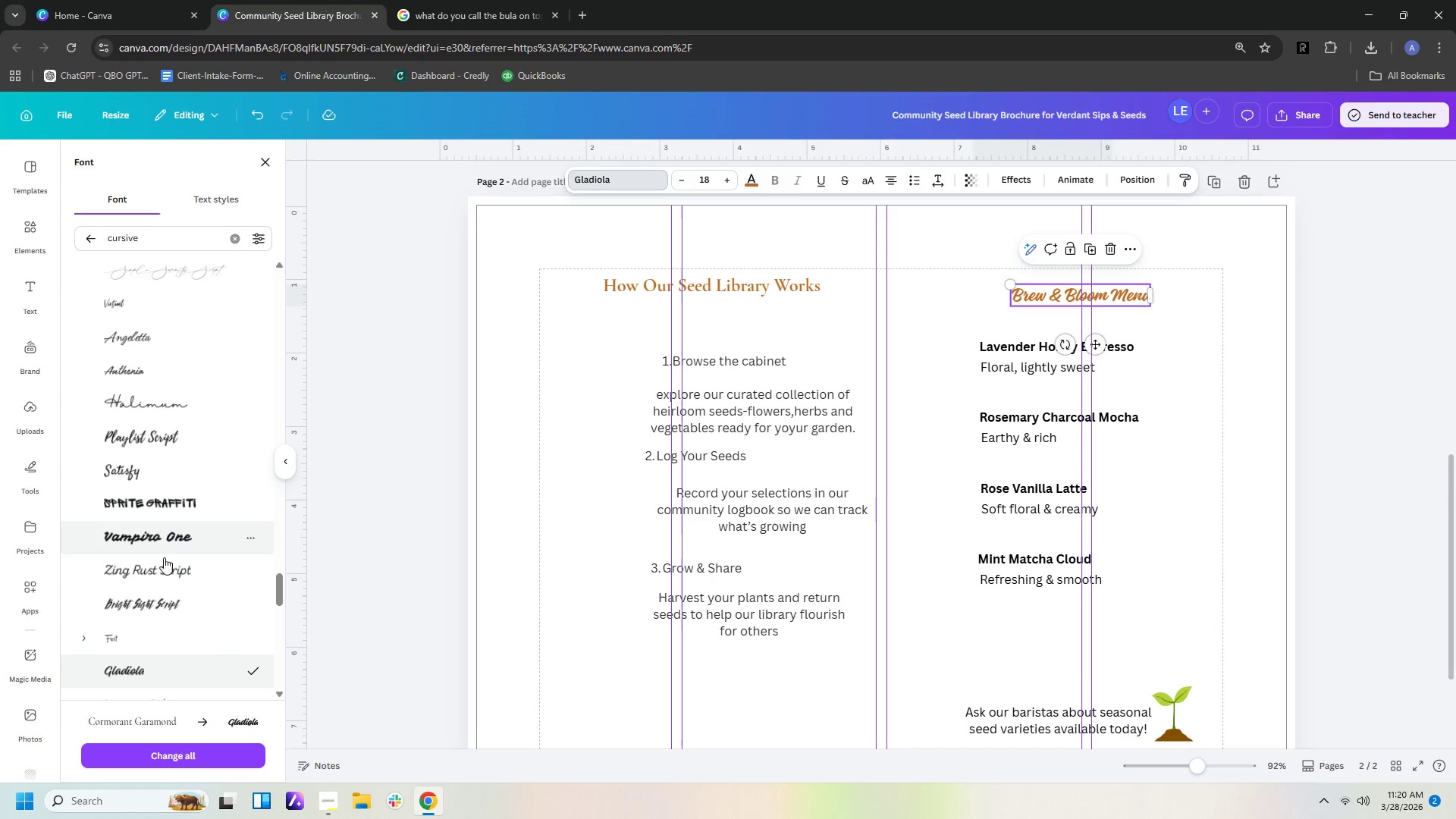 
left_click([162, 604])
 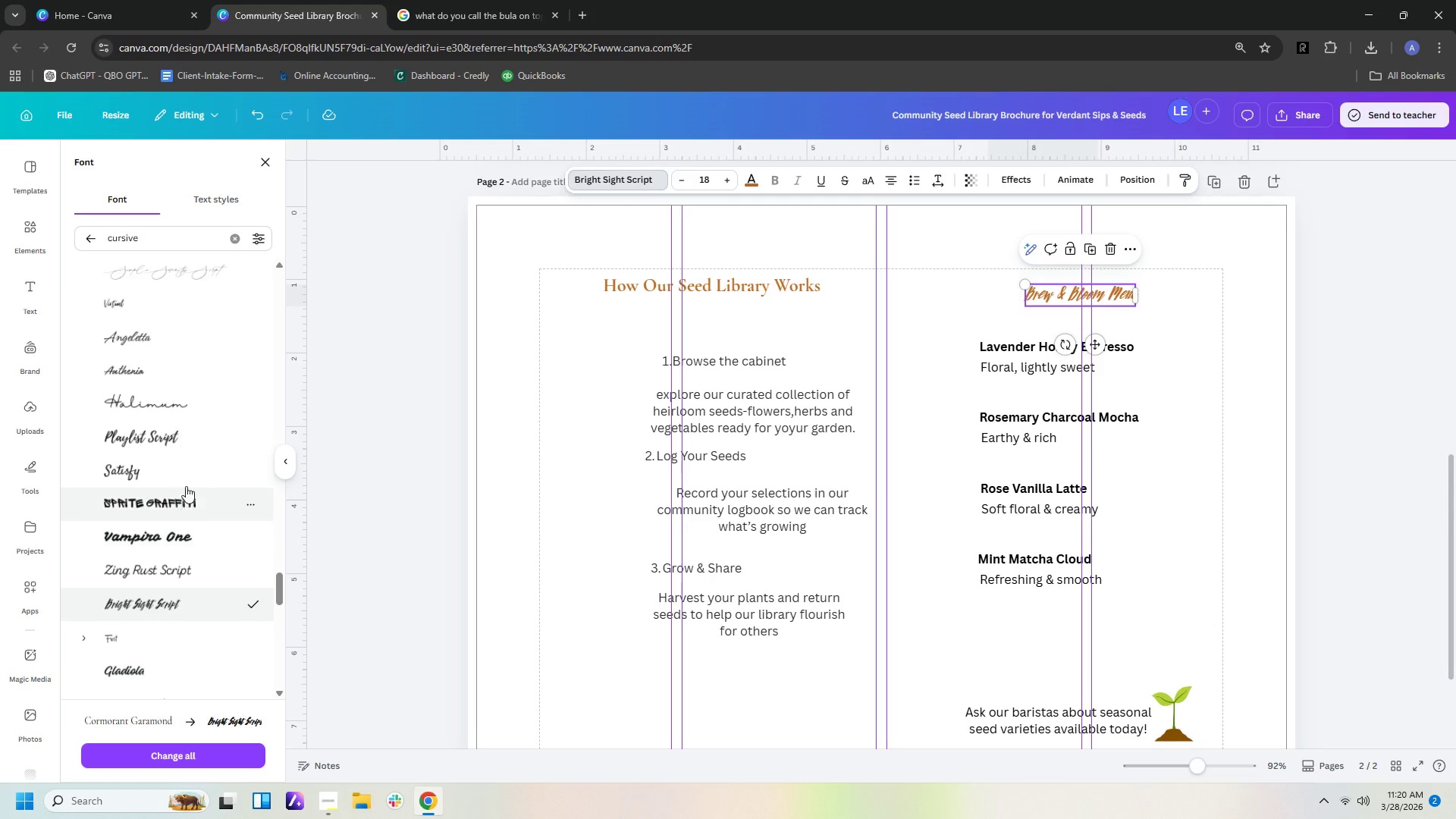 
left_click([188, 476])
 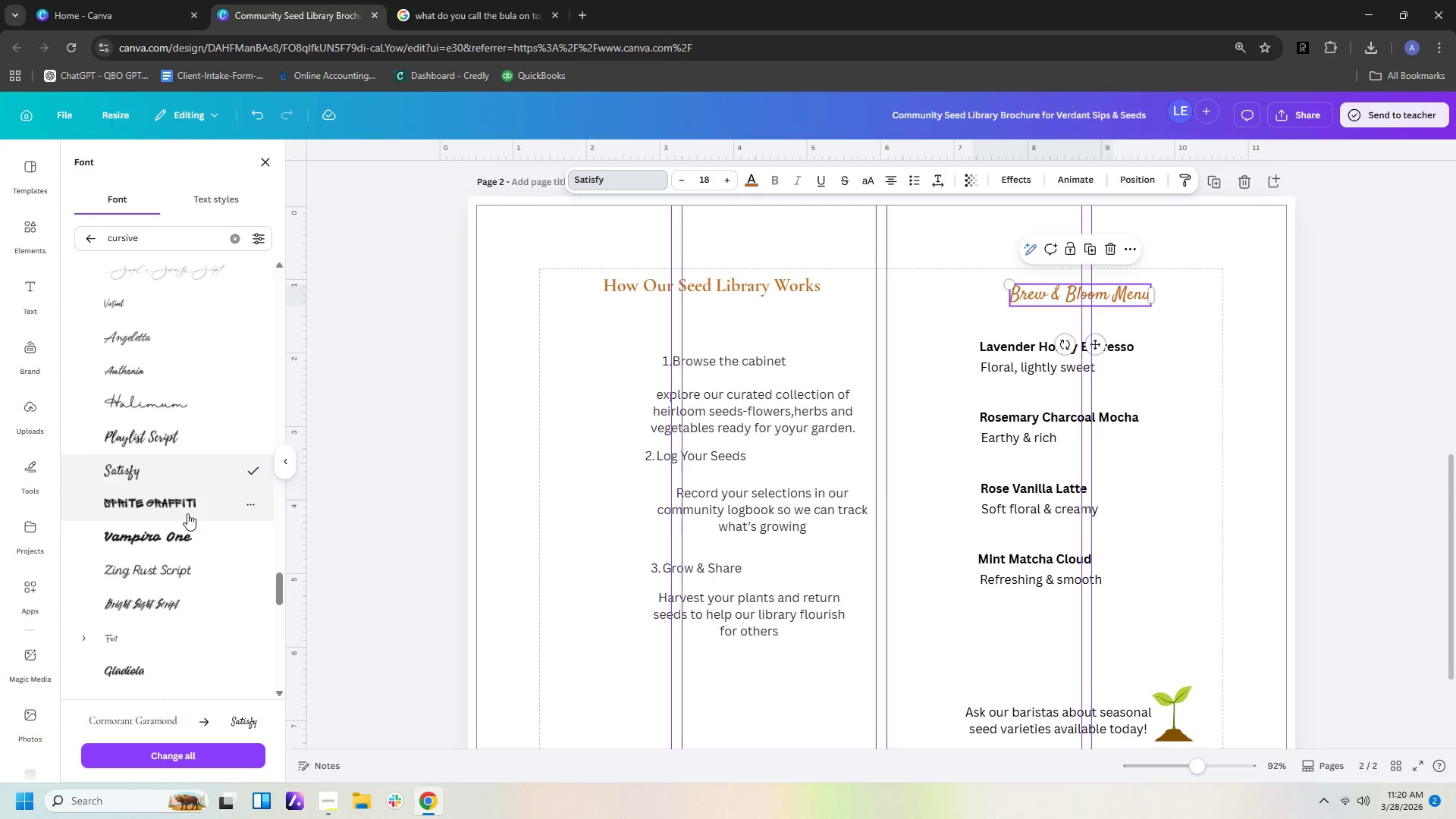 
scroll: coordinate [187, 513], scroll_direction: down, amount: 3.0
 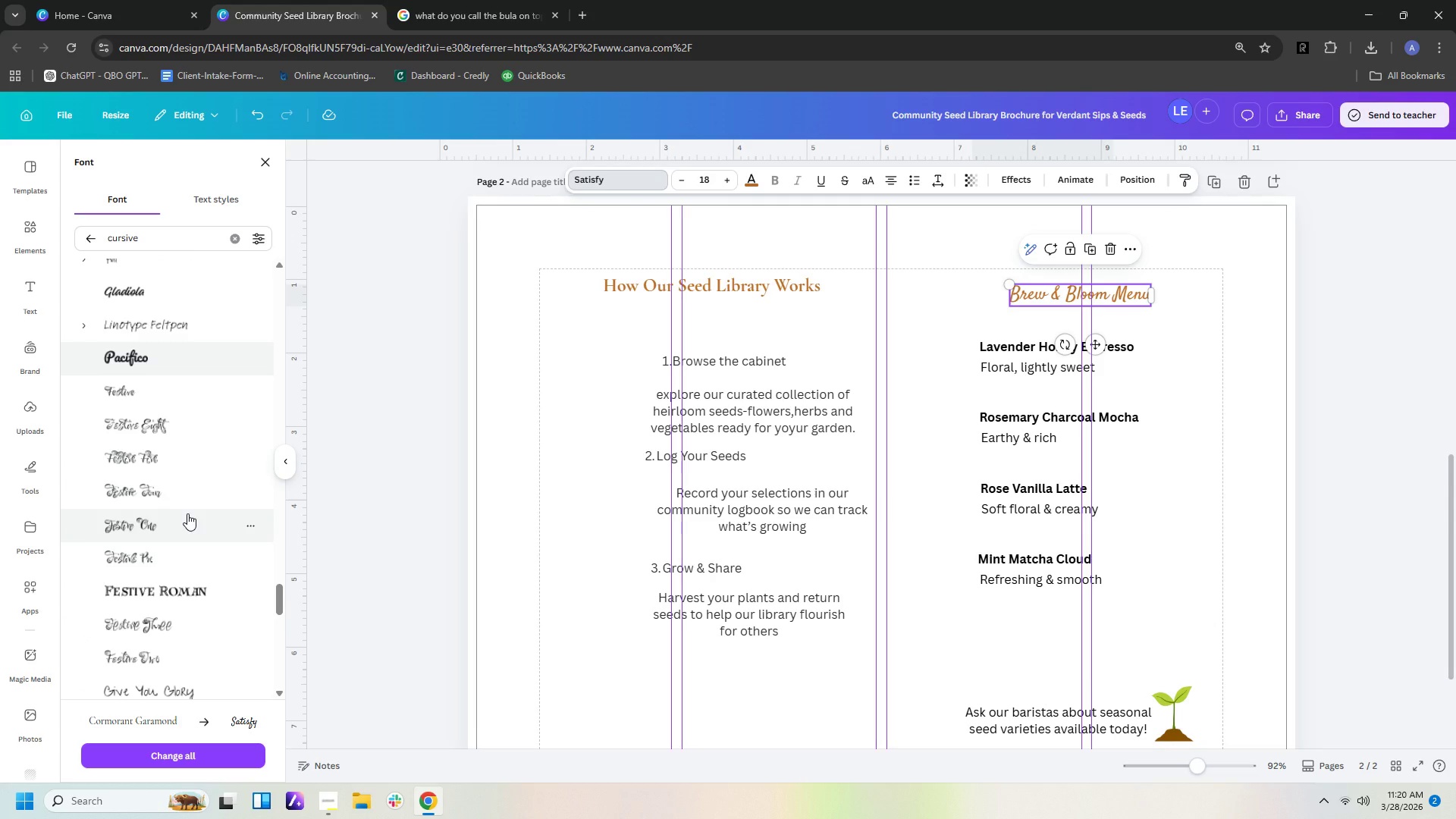 
left_click([1233, 324])
 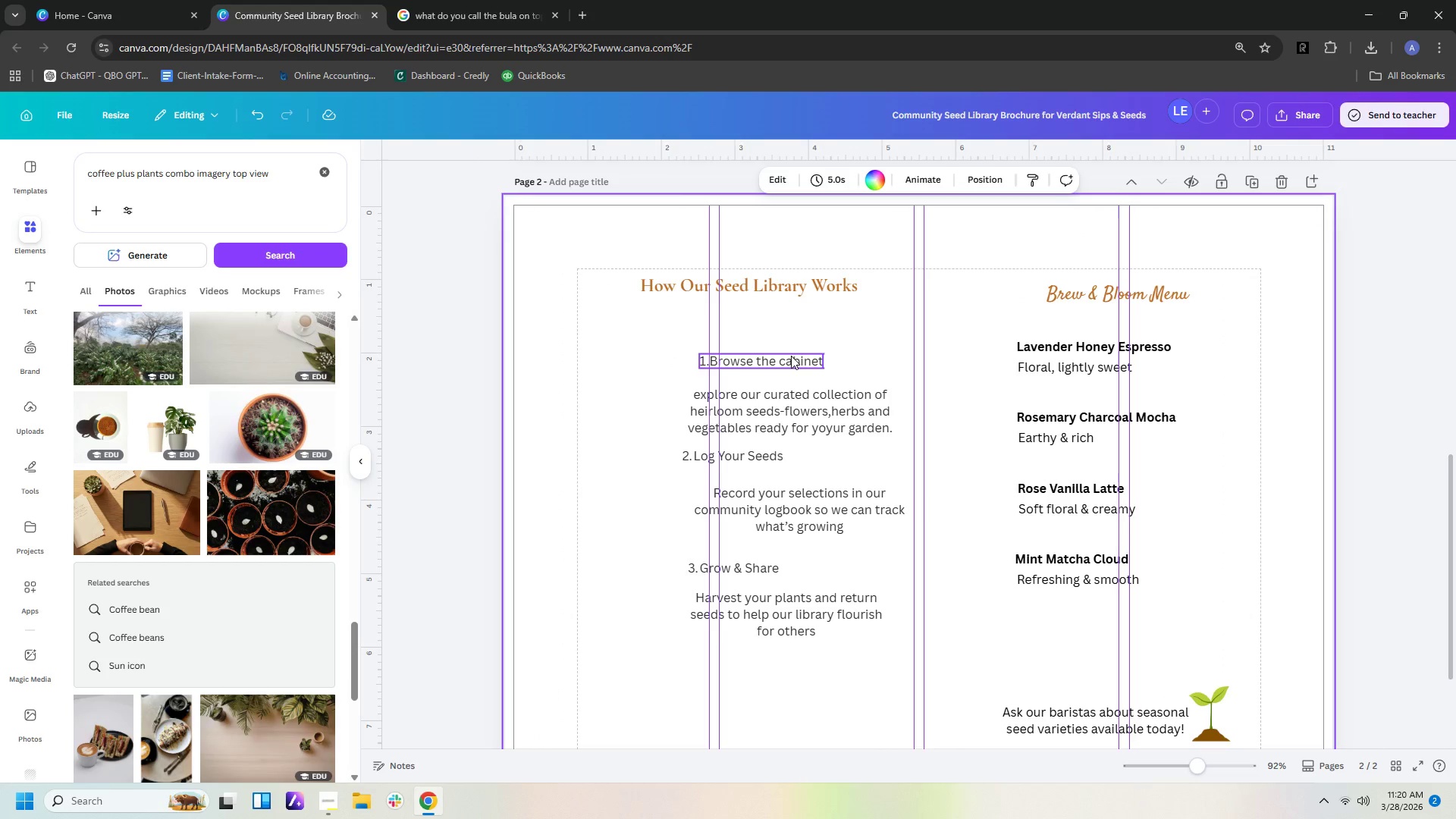 
left_click([792, 364])
 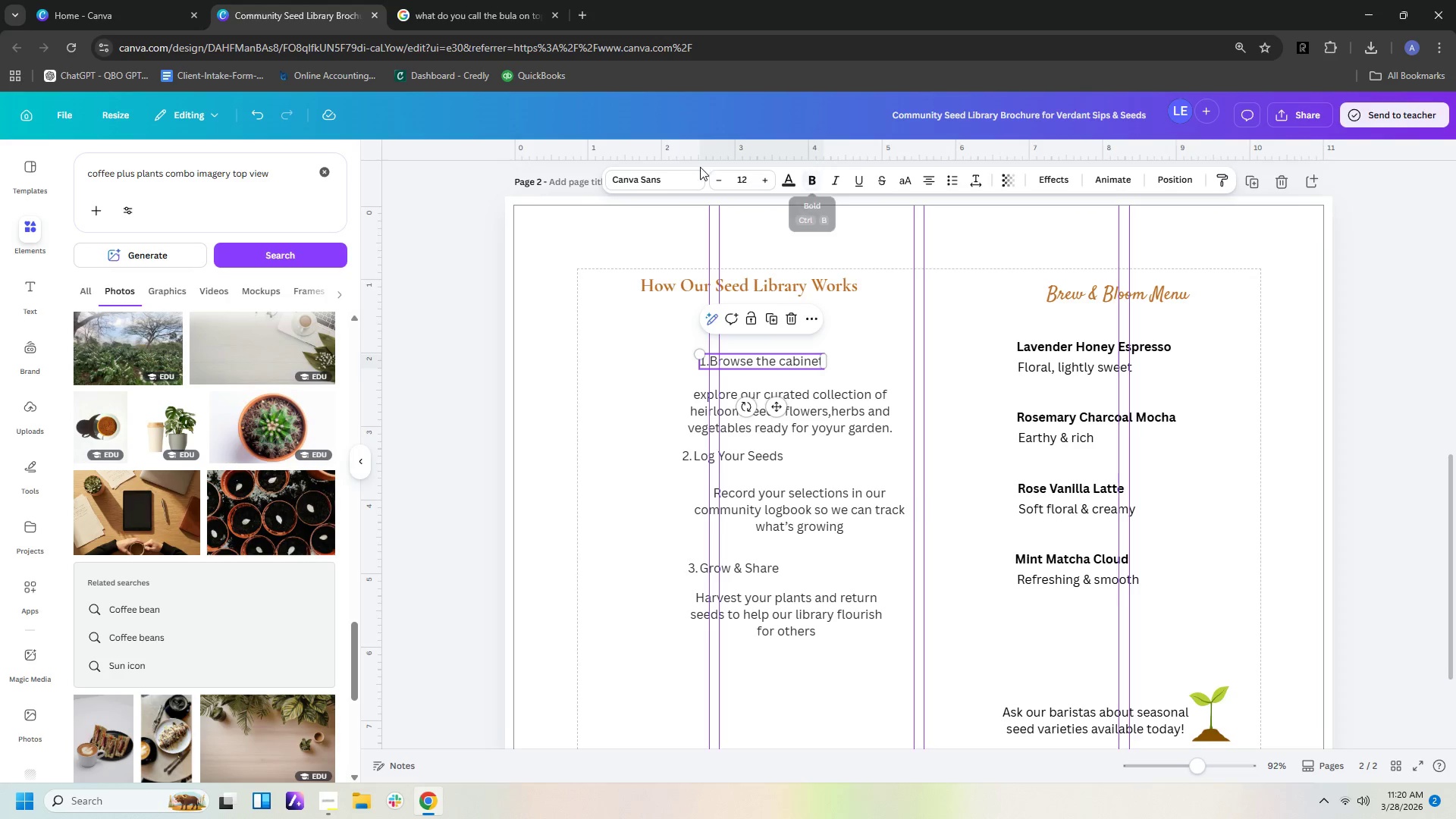 
left_click([686, 177])
 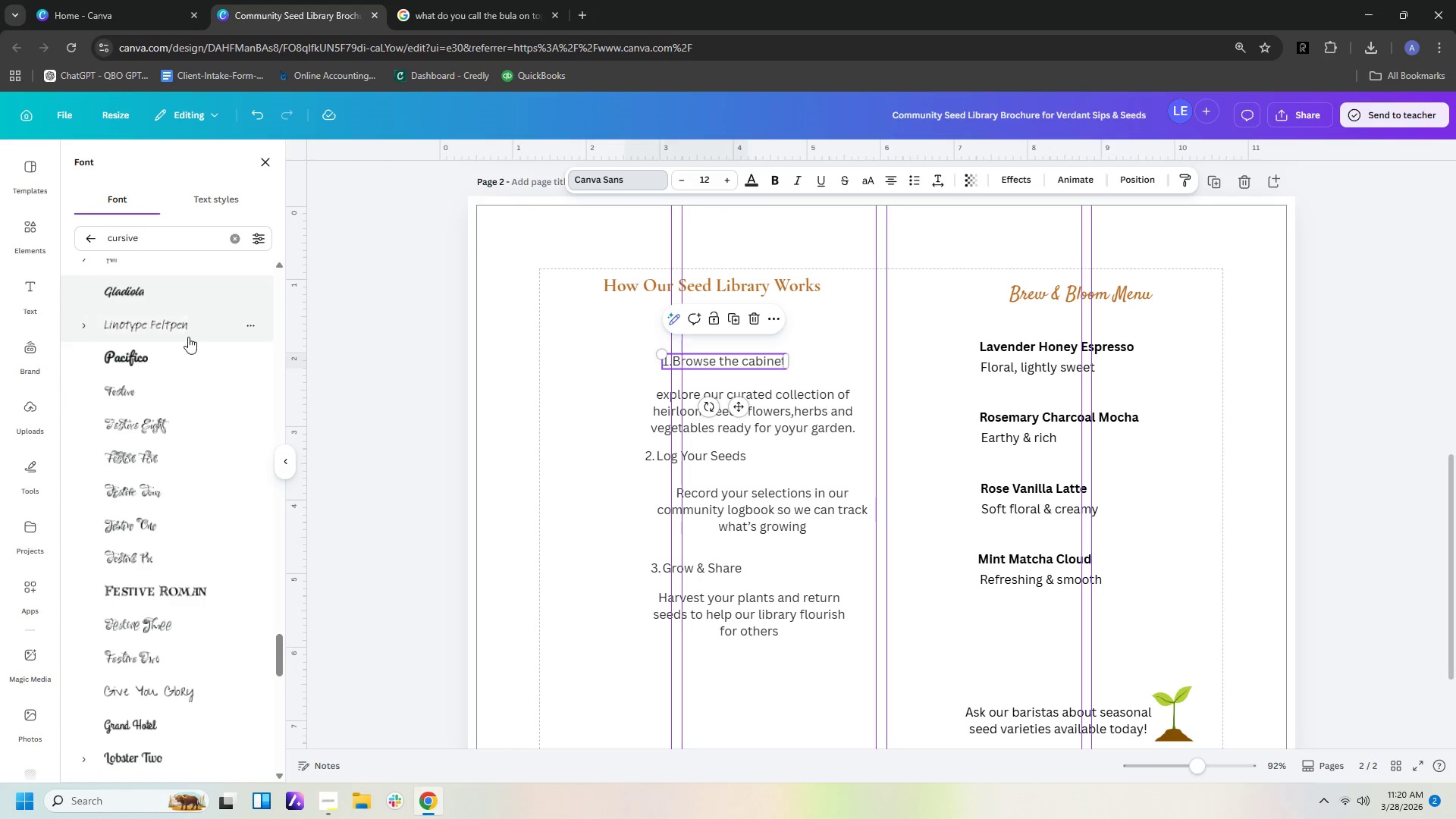 
left_click([185, 355])
 